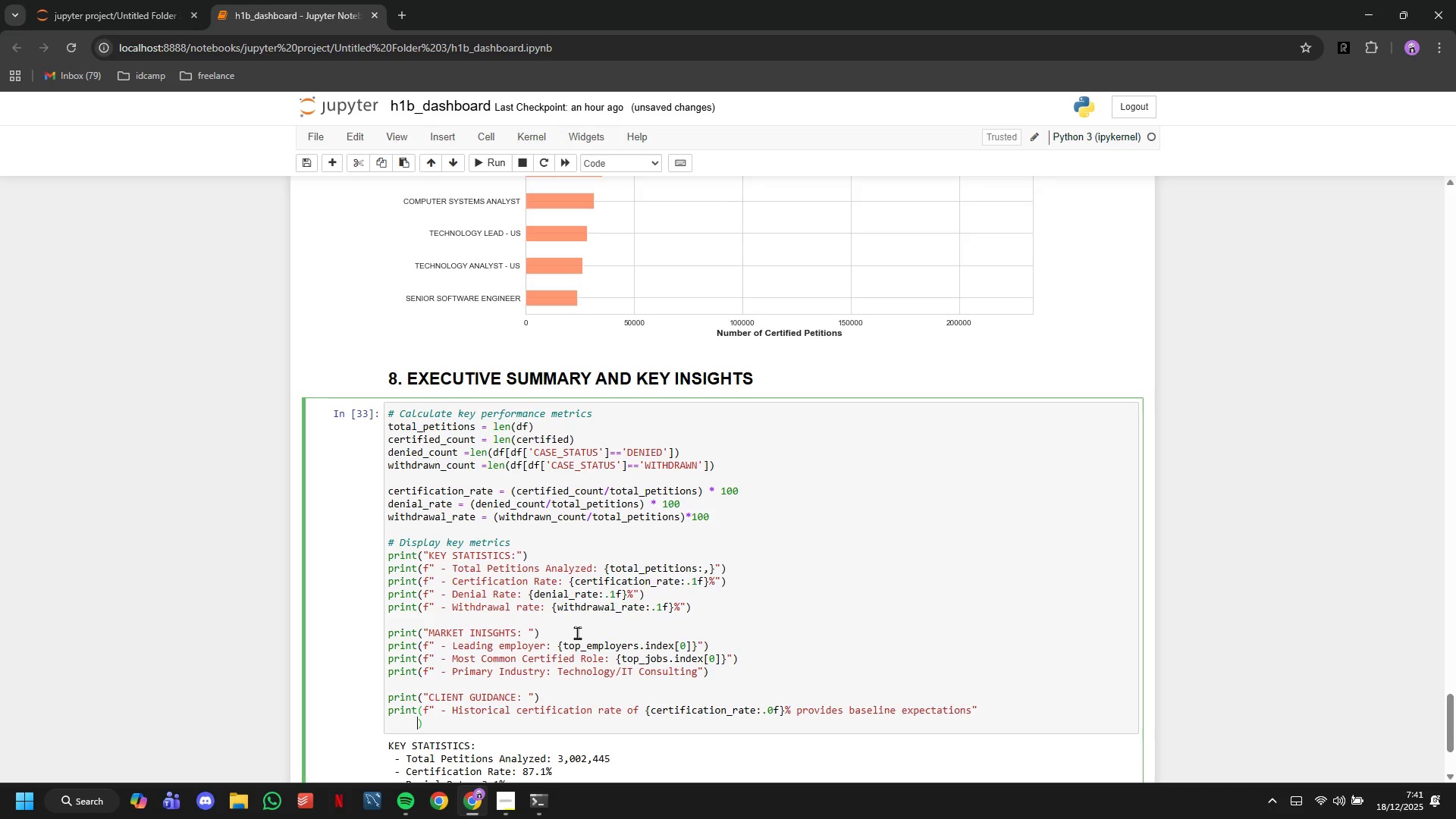 
key(Enter)
 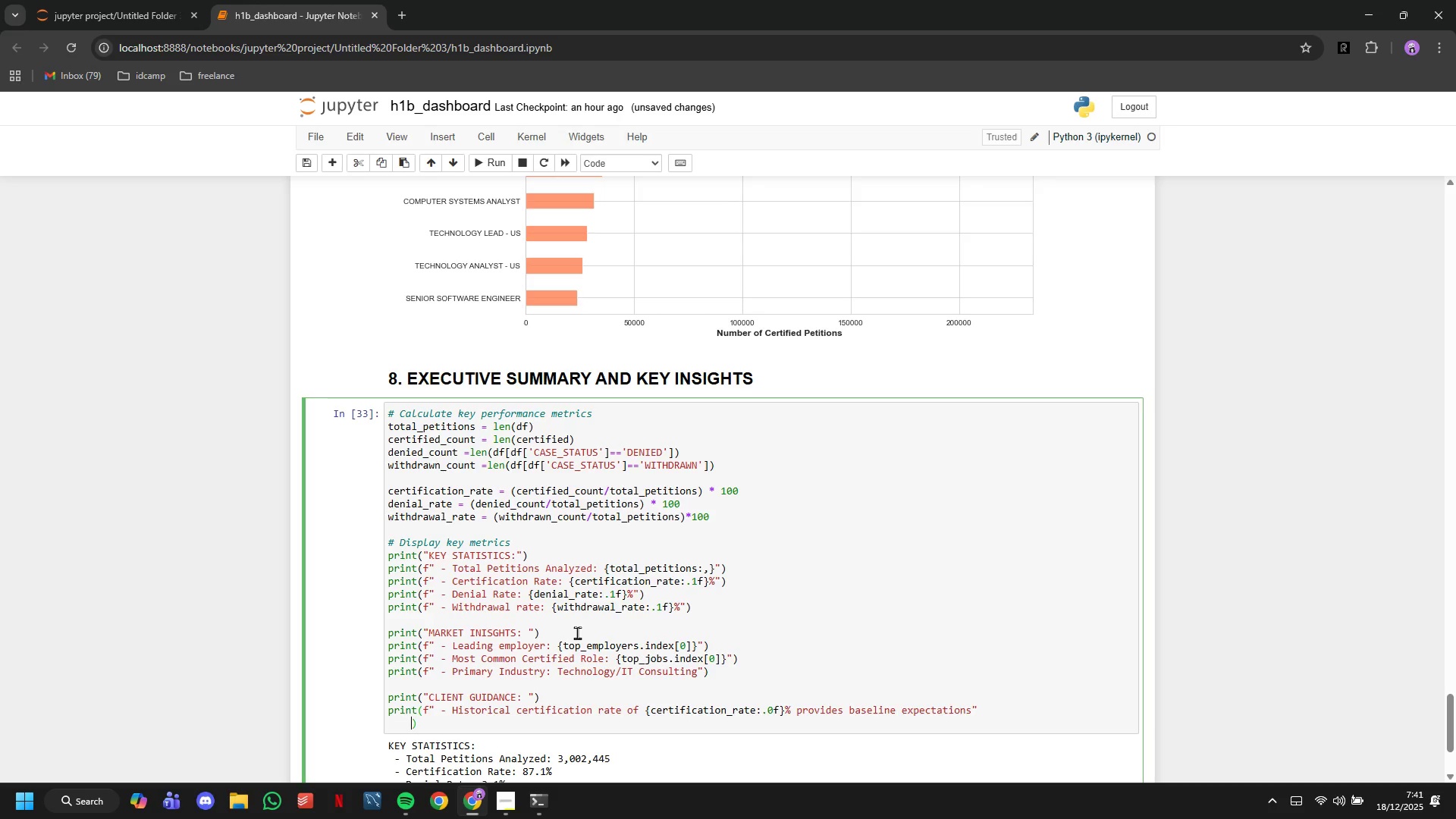 
key(Backspace)
 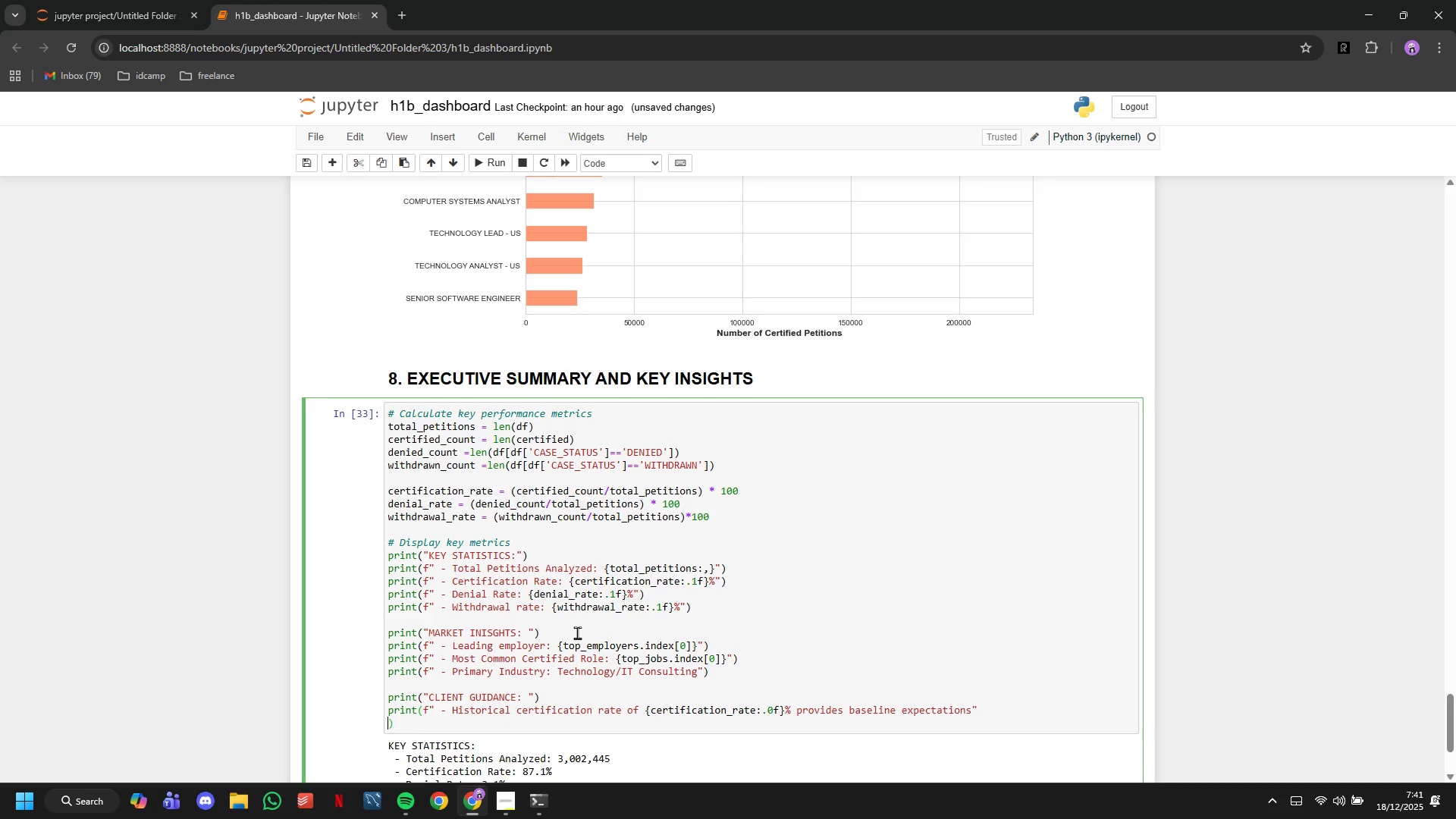 
key(Backspace)
 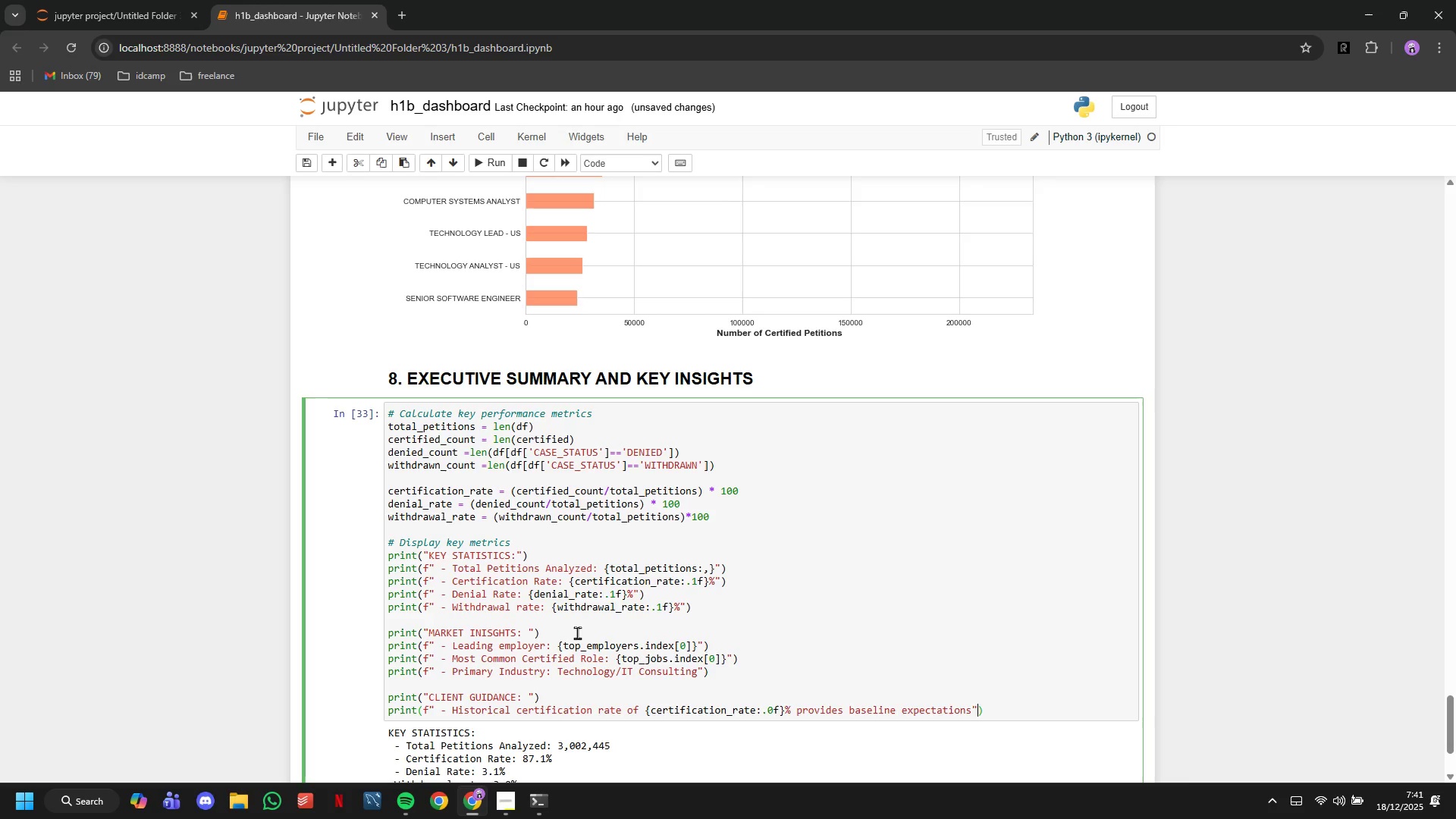 
key(Backspace)
 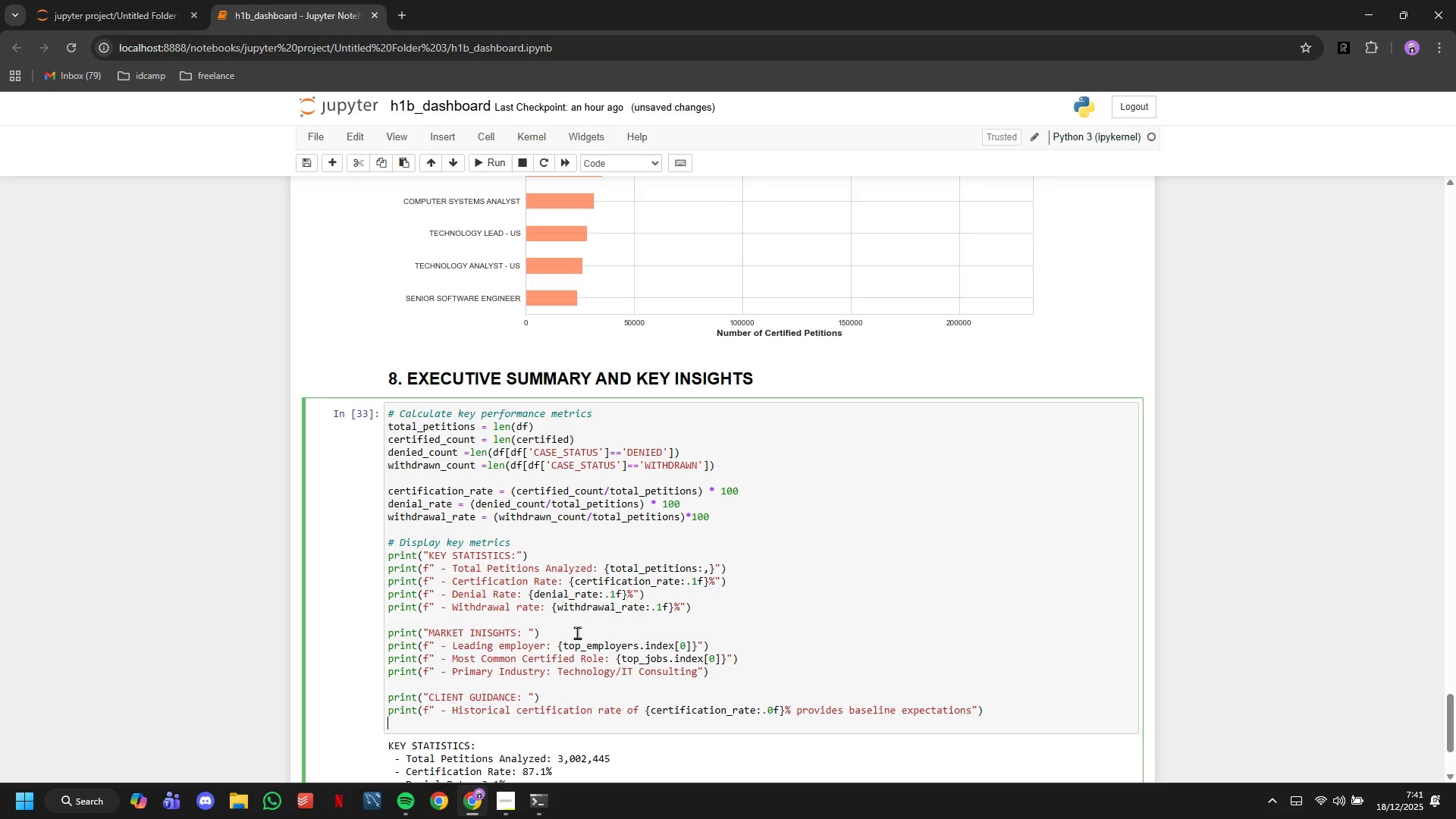 
key(ArrowRight)
 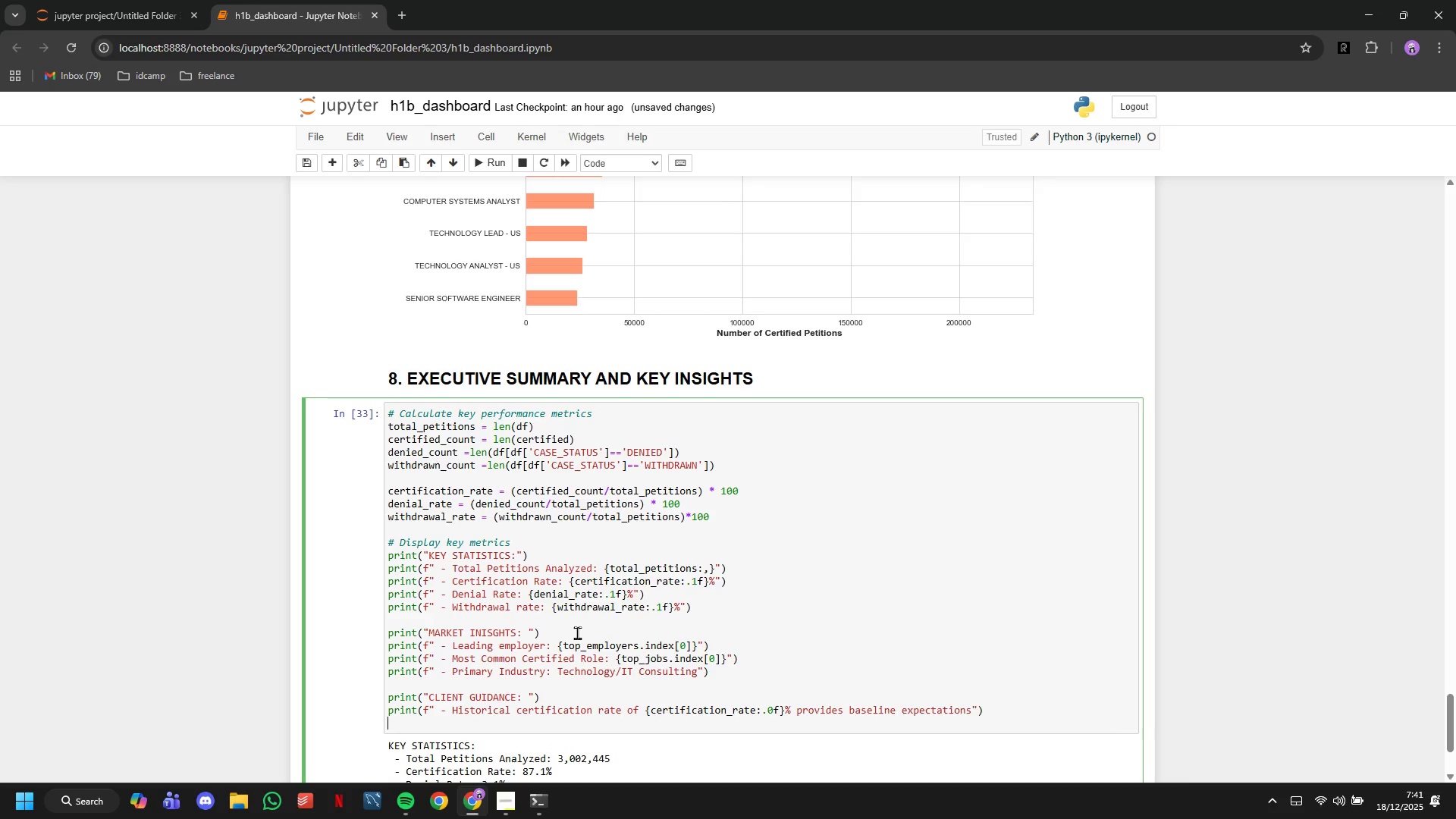 
key(Enter)
 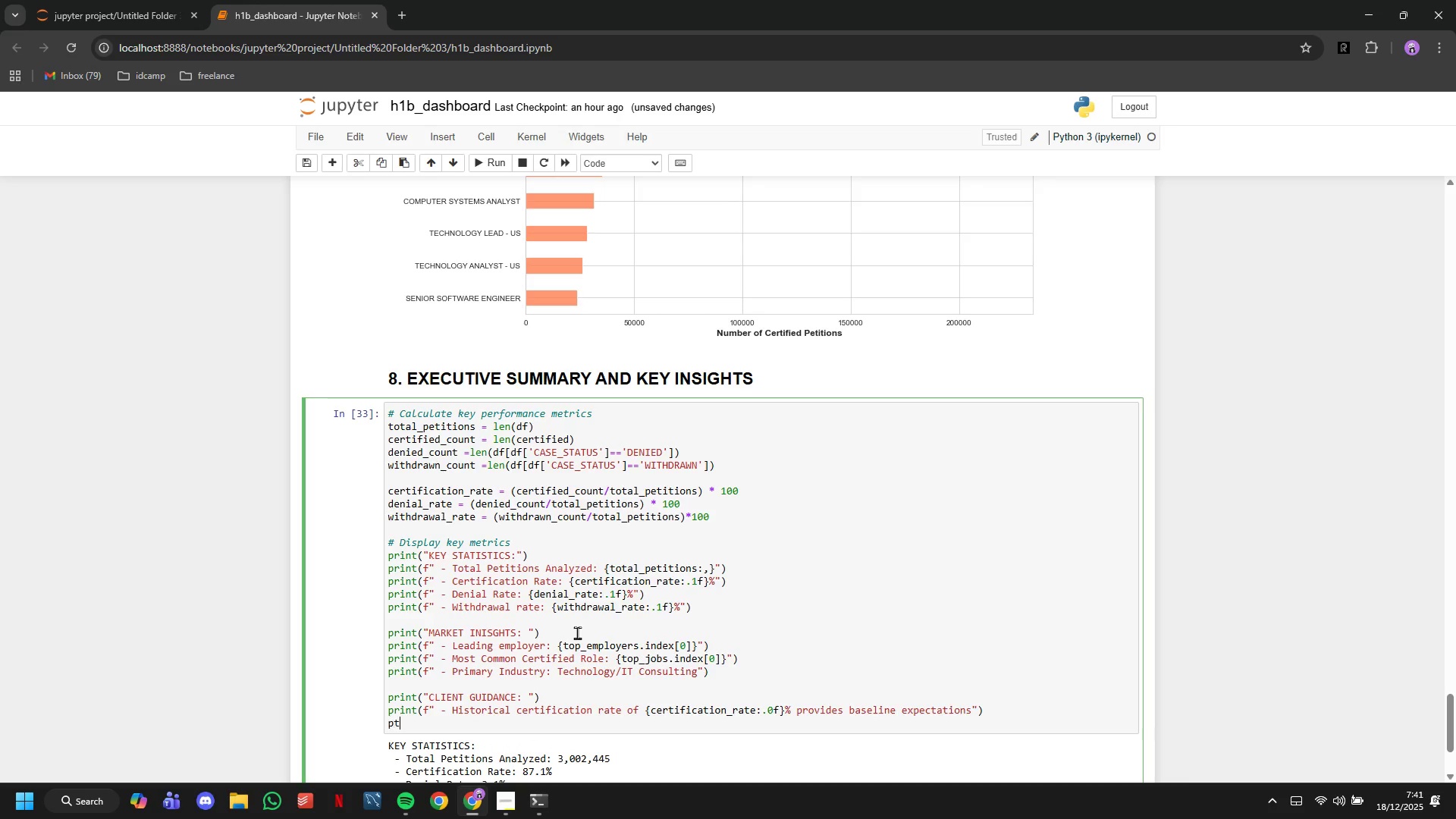 
type(ptint)
key(Backspace)
key(Backspace)
key(Backspace)
key(Backspace)
type(rint(f"")
 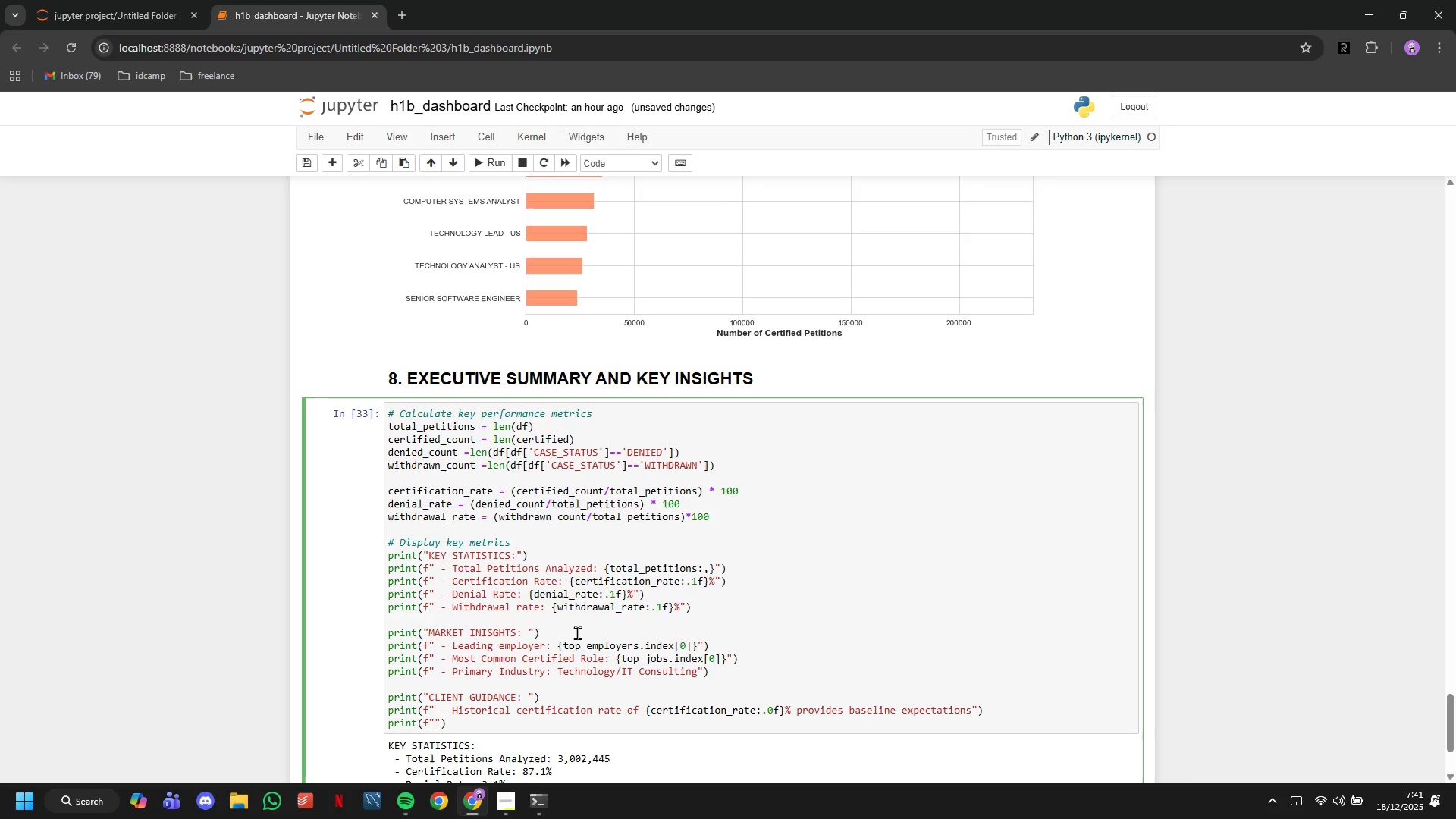 
 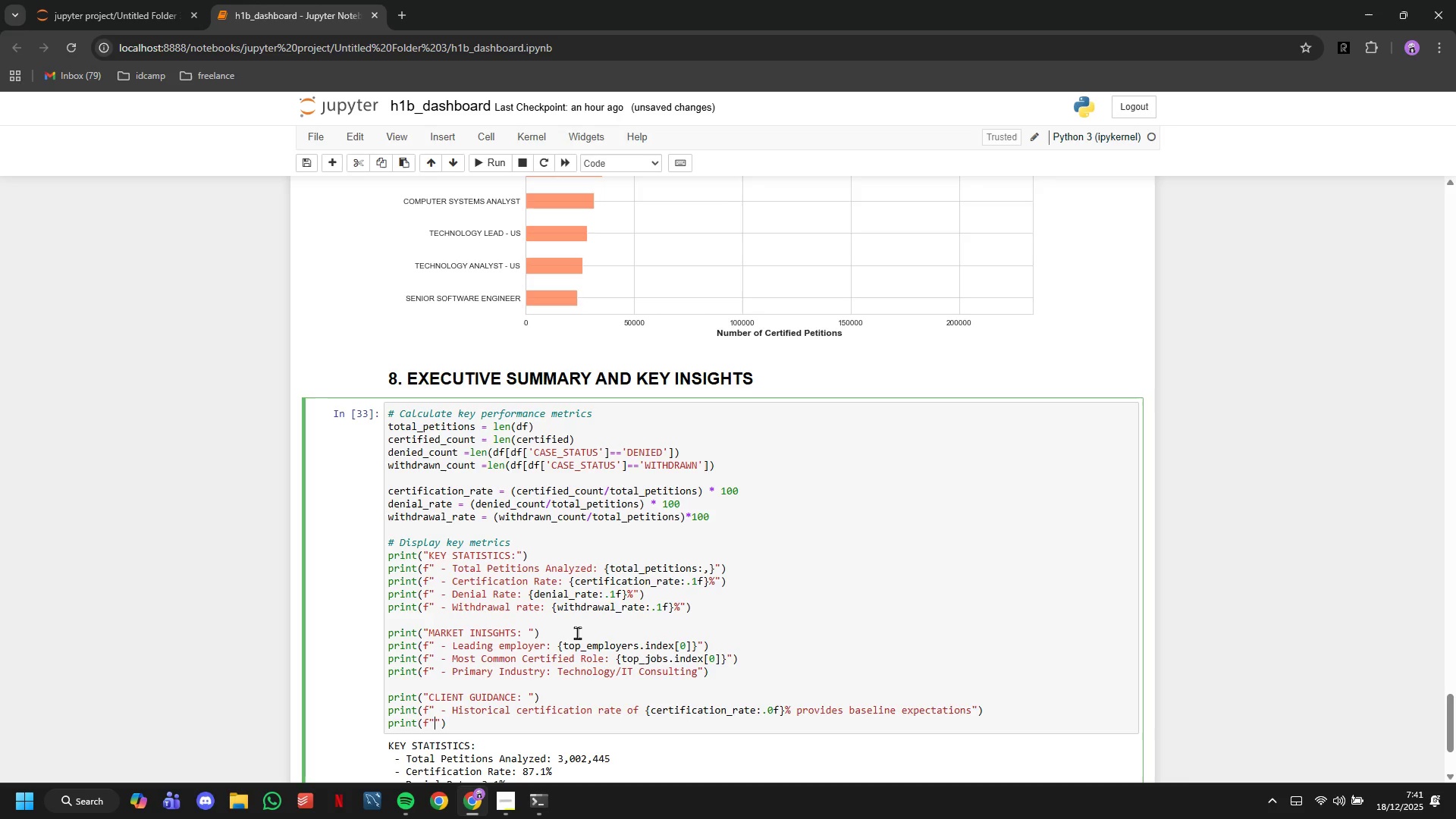 
key(ArrowLeft)
 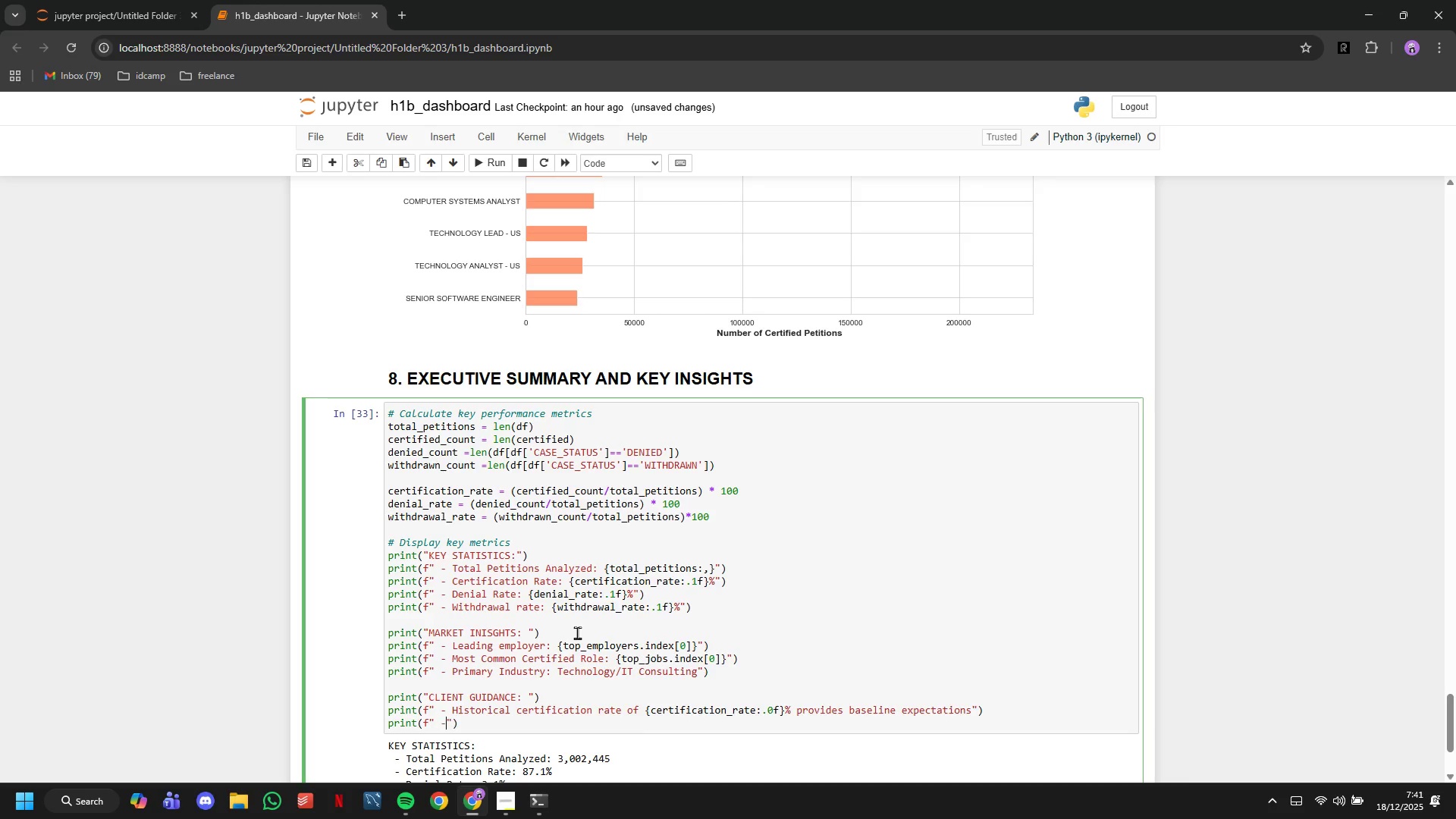 
type( - Technology sector shws highest H-1B[VolumeDown][VolumeDown][VolumeDown][VolumeDown][VolumeDown][VolumeDown][VolumeDown][VolumeDown][VolumeDown] activiy)
 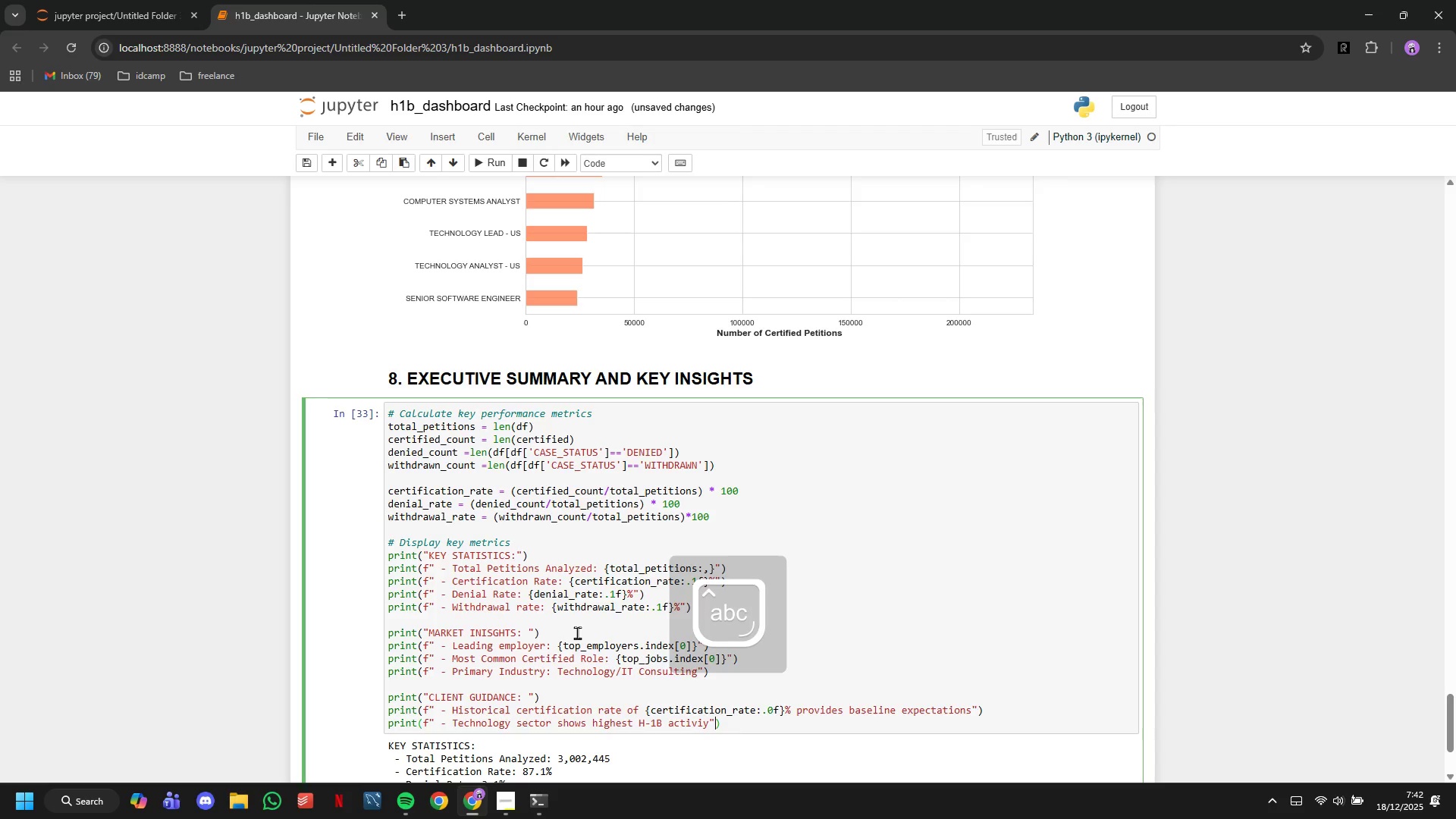 
key(ArrowRight)
 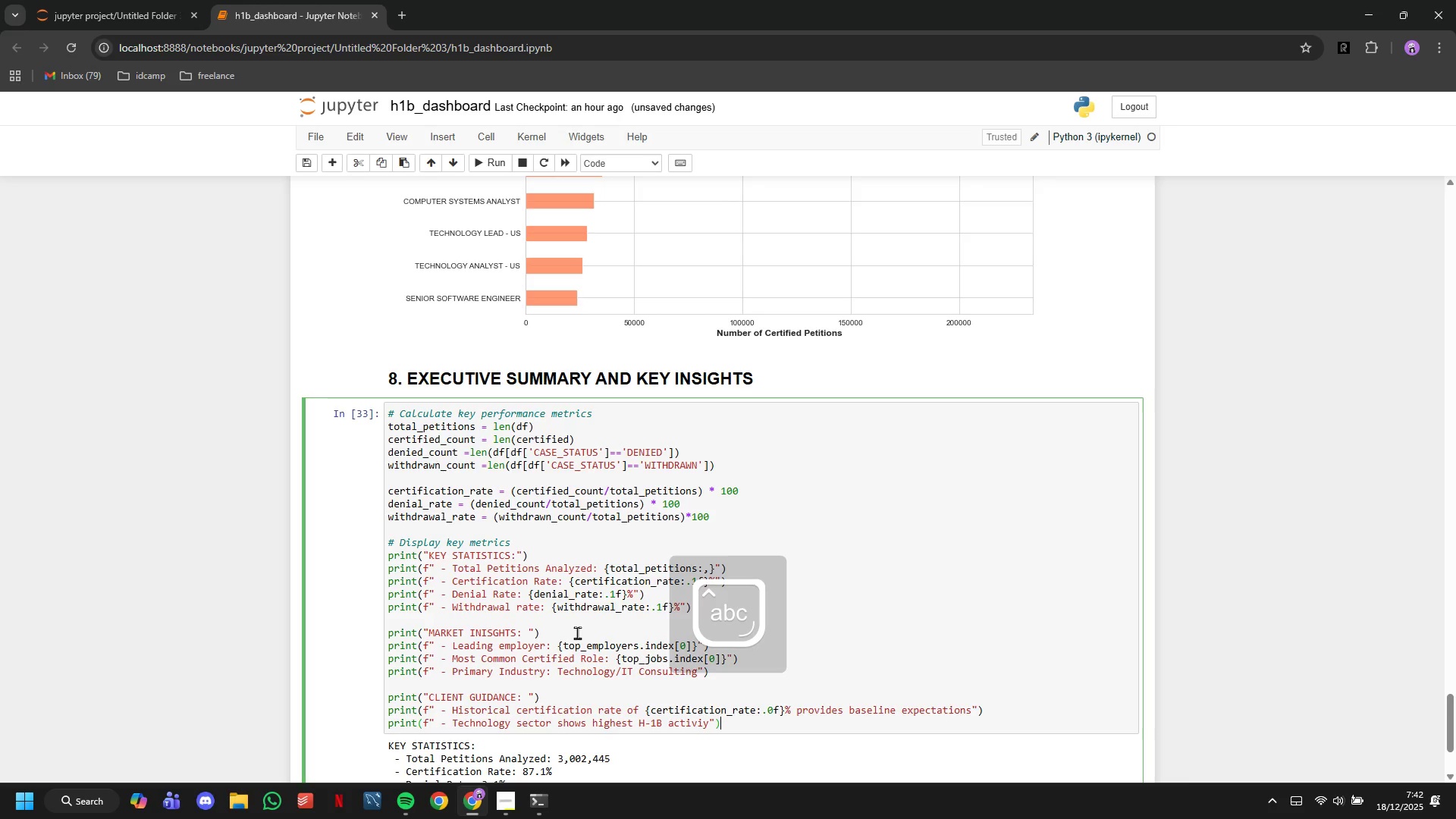 
key(ArrowRight)
 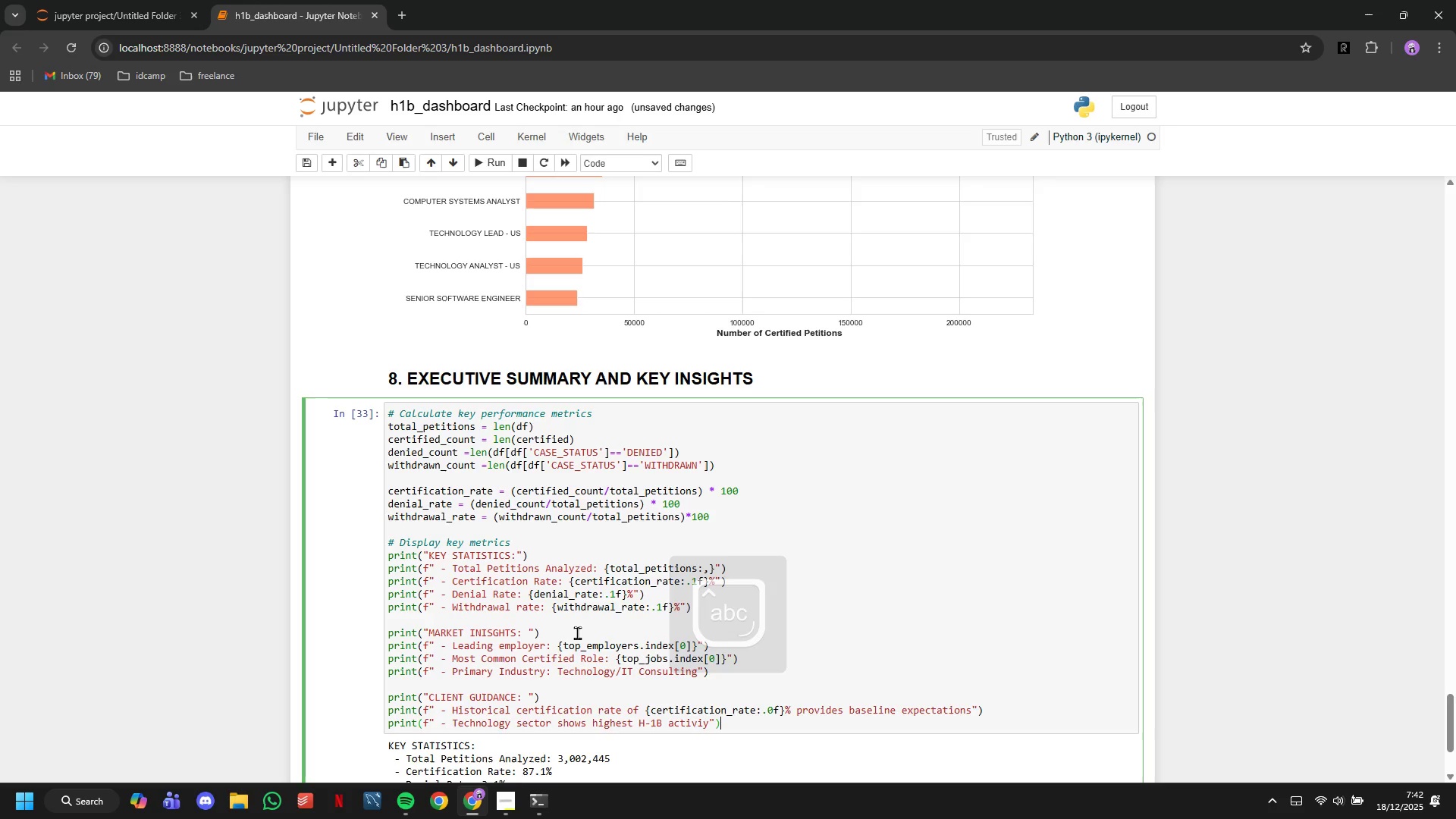 
key(Enter)
 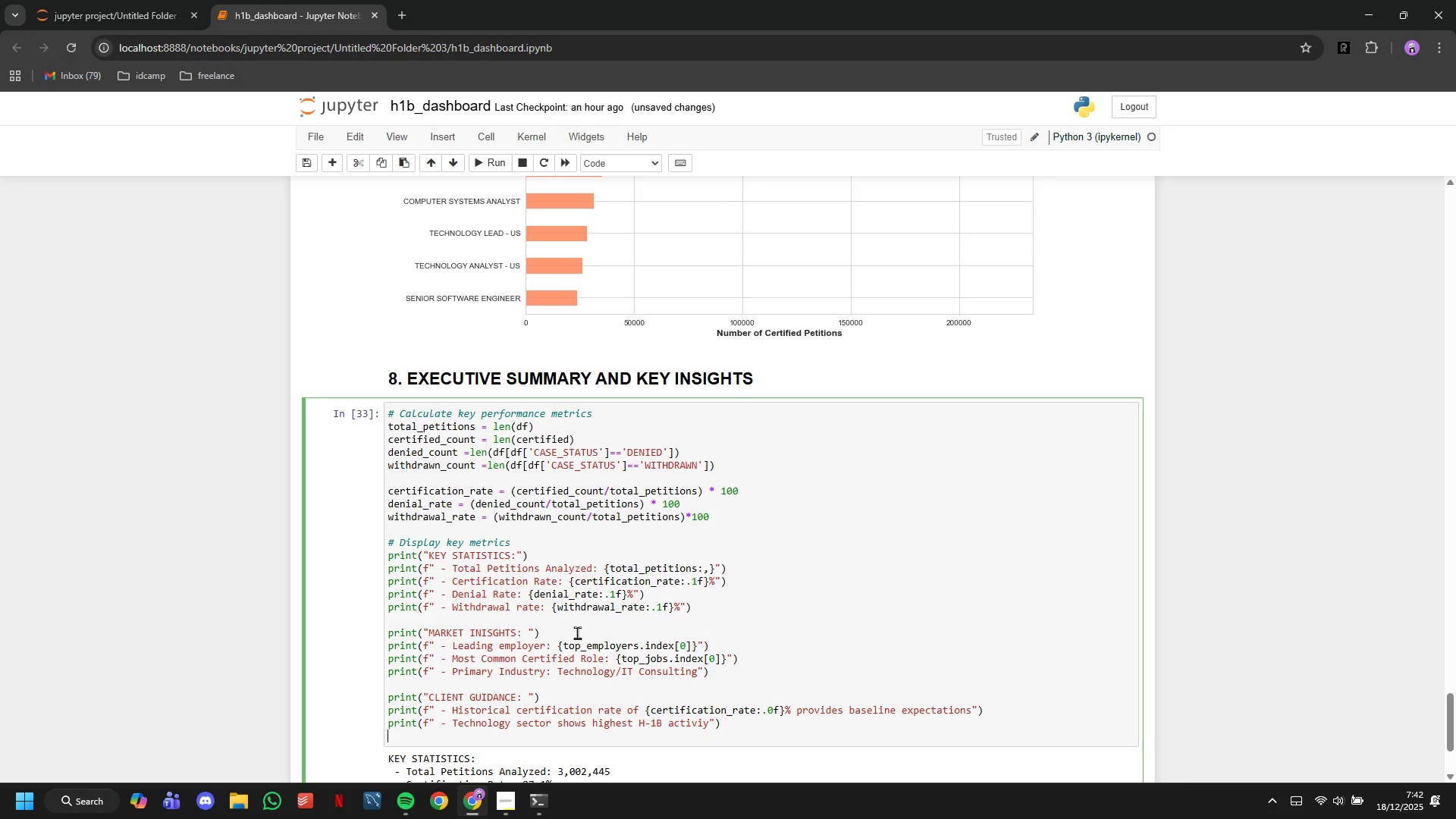 
type(print(f"")
 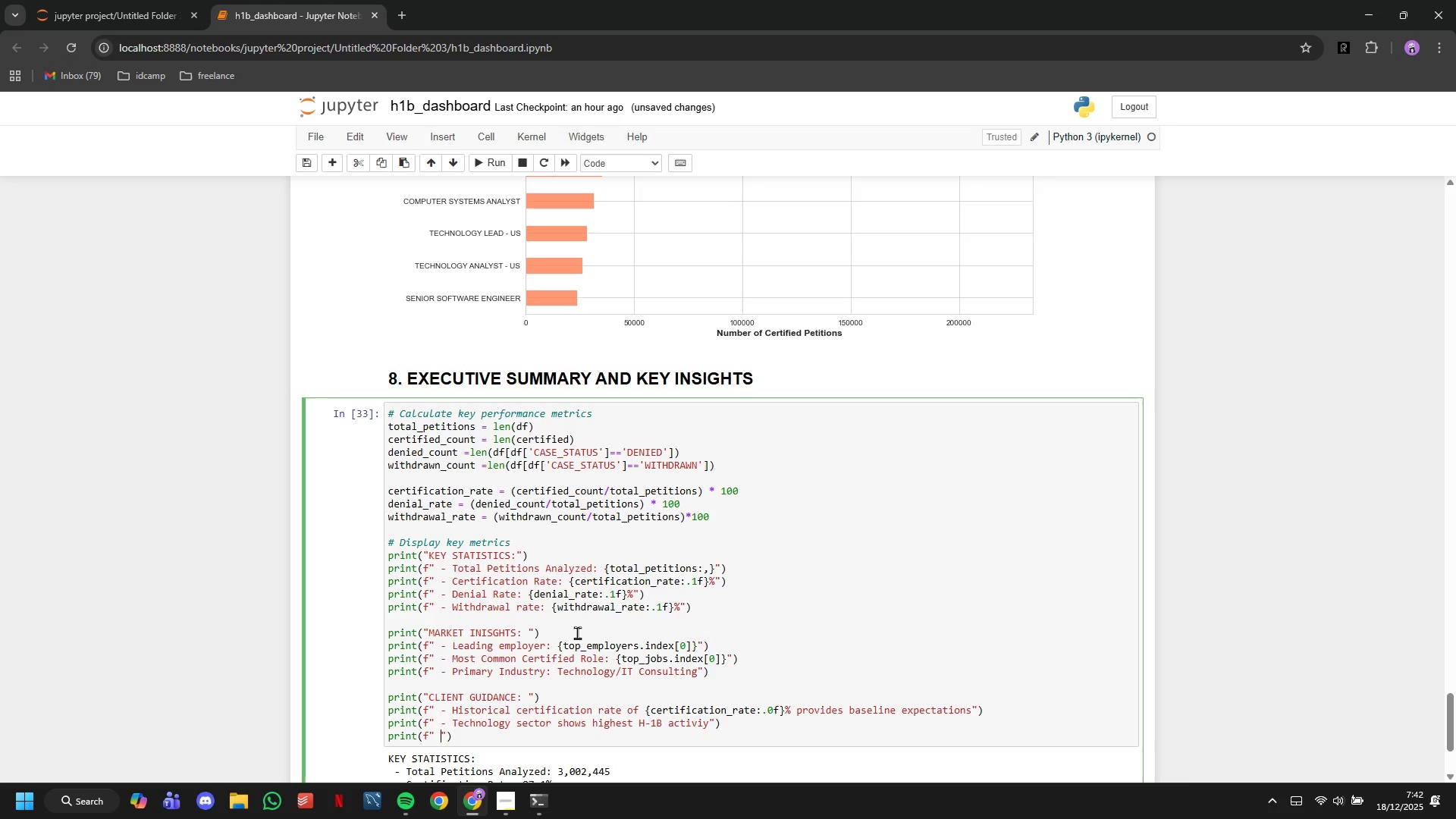 
 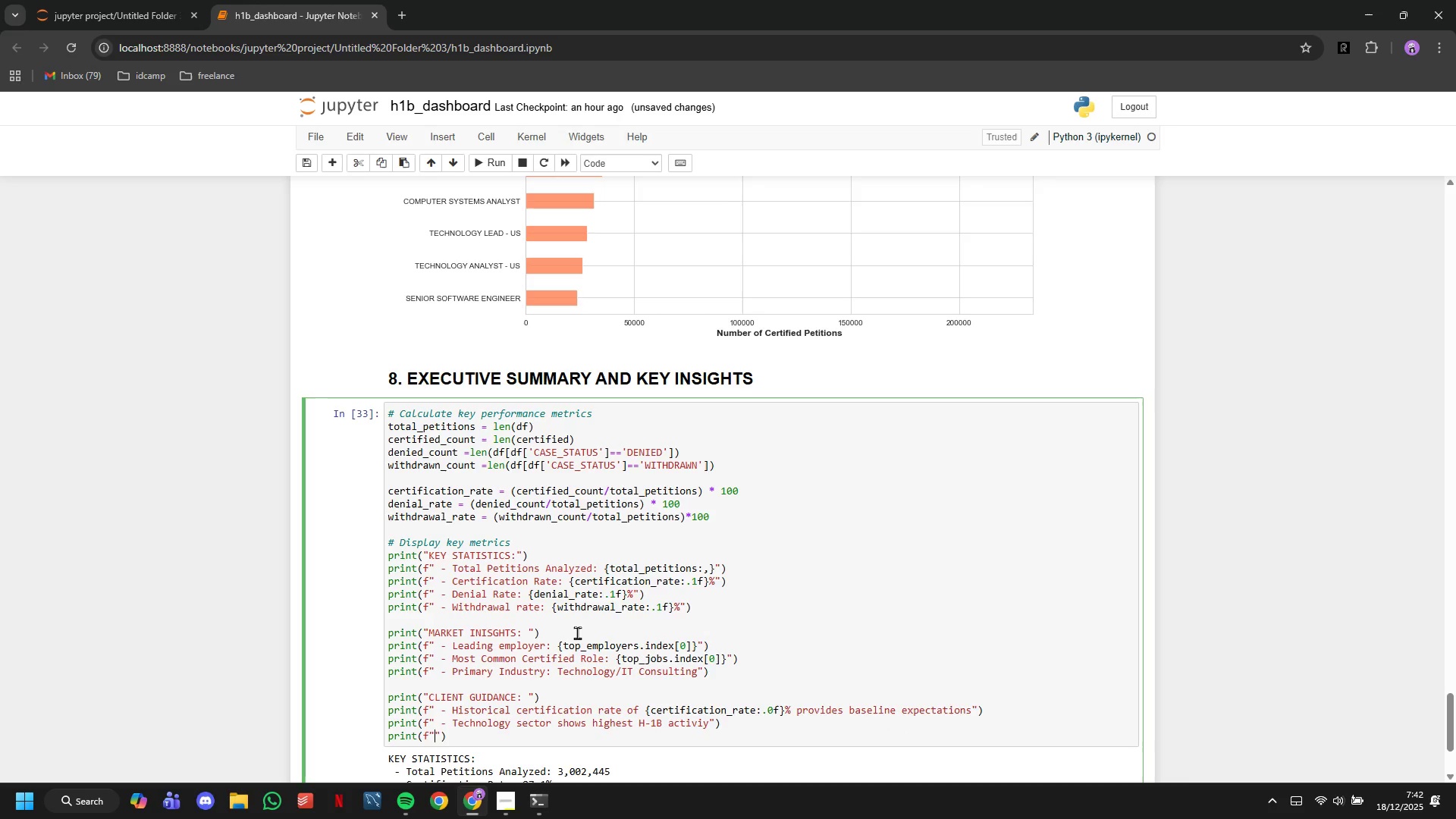 
key(ArrowLeft)
 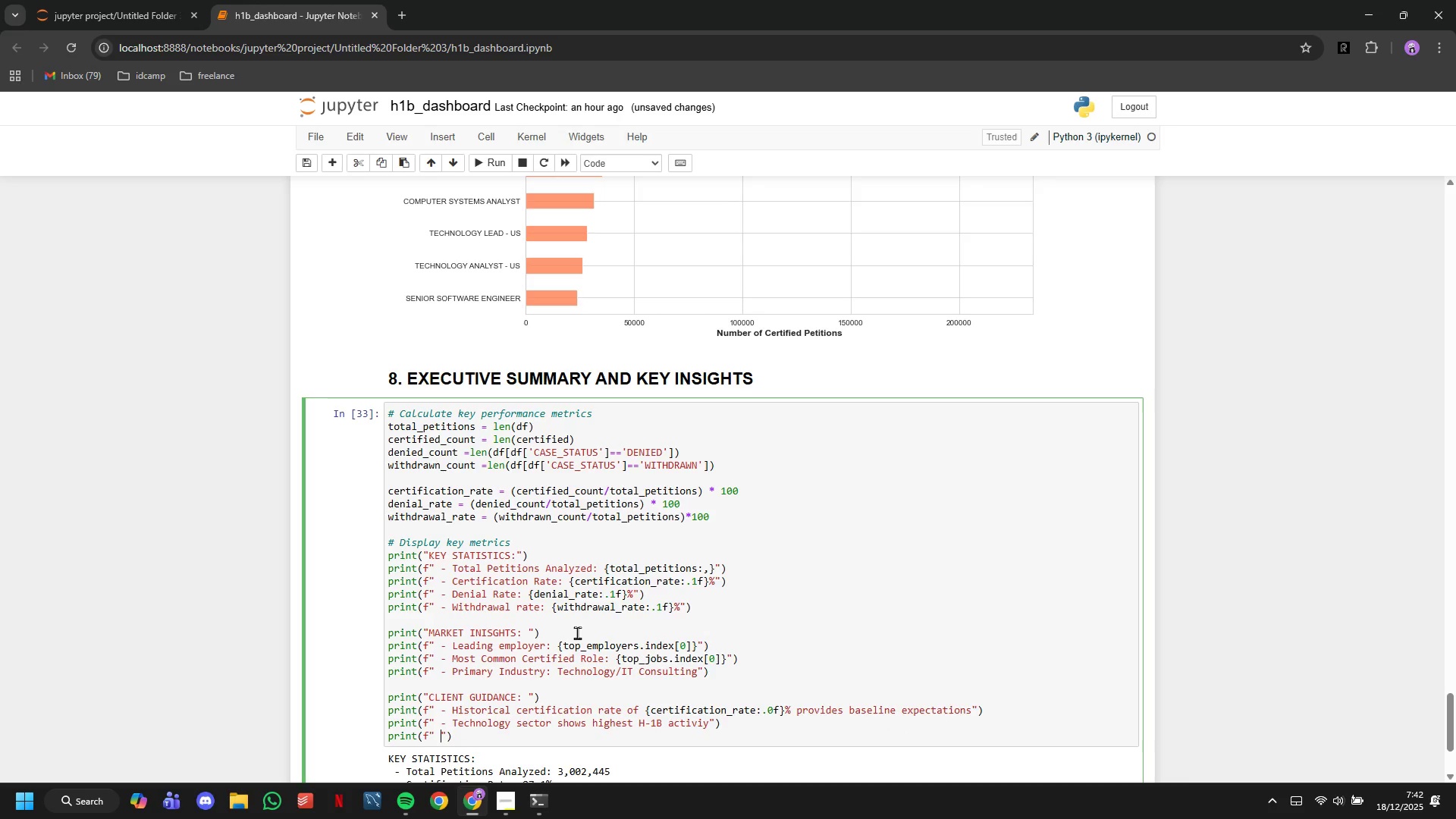 
type( - Denial rate of {denial_rate:.1f)
 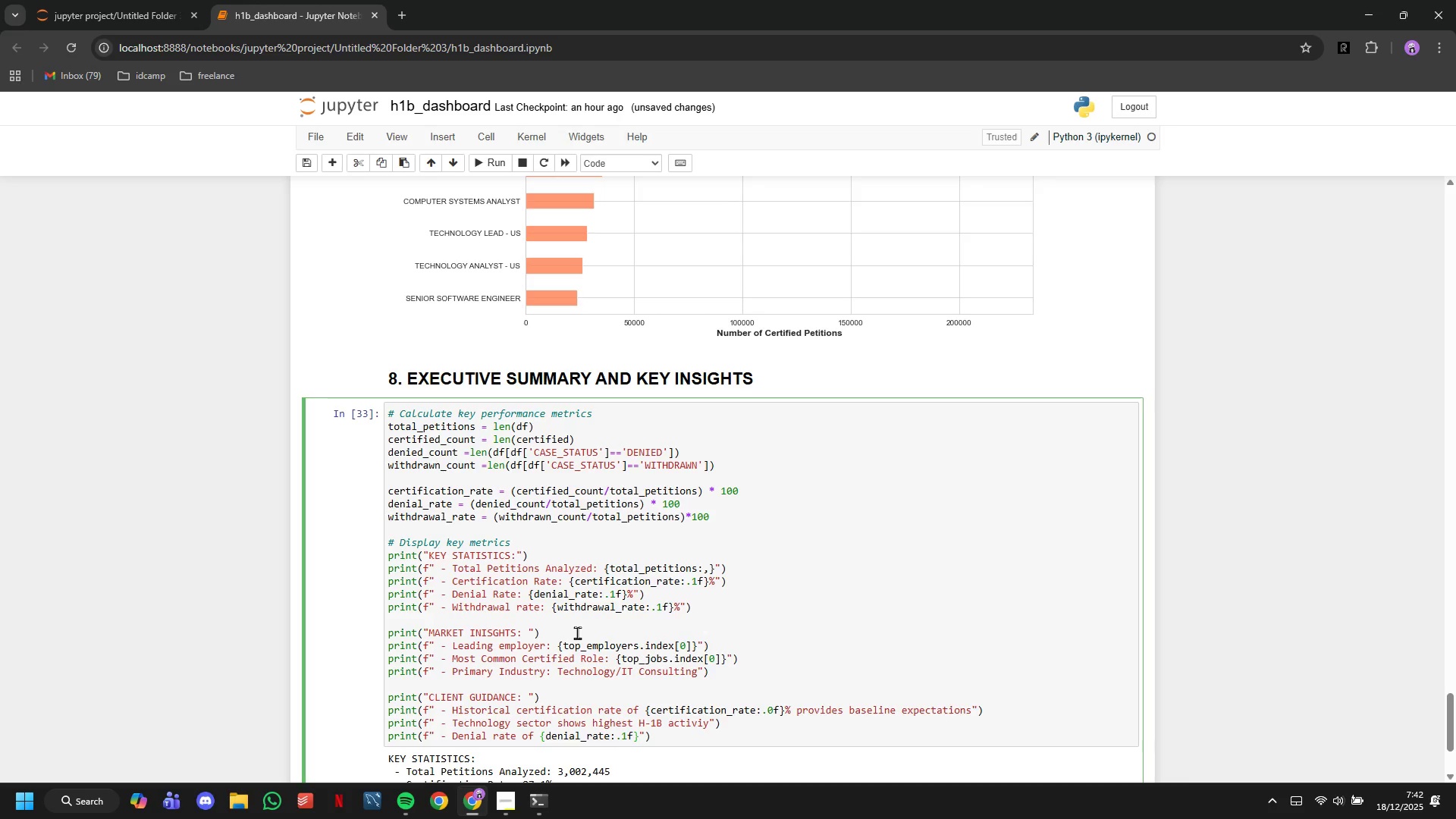 
key(ArrowRight)
 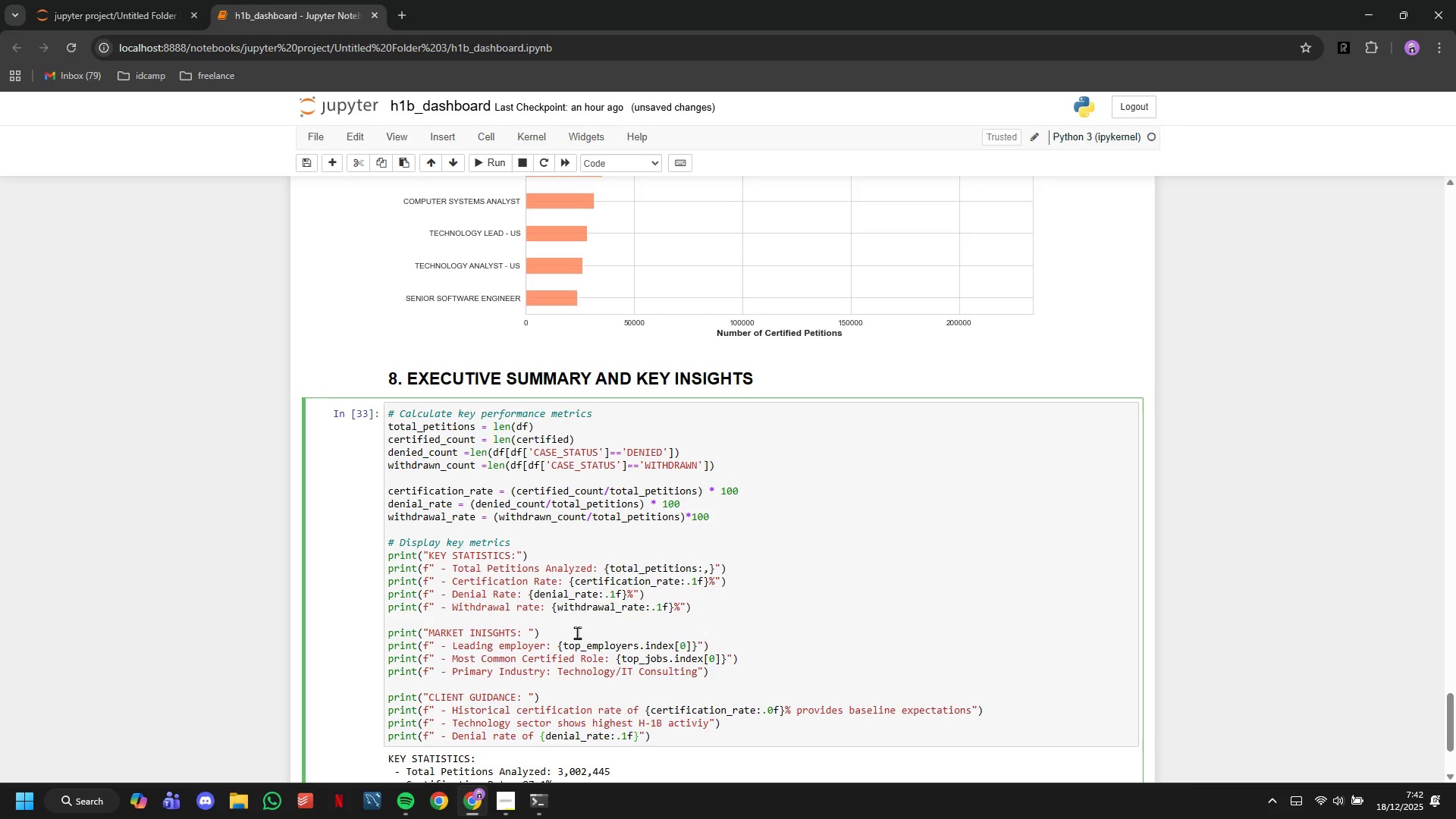 
type(% e,)
key(Backspace)
type(mphasizes importance of through prepartion)
 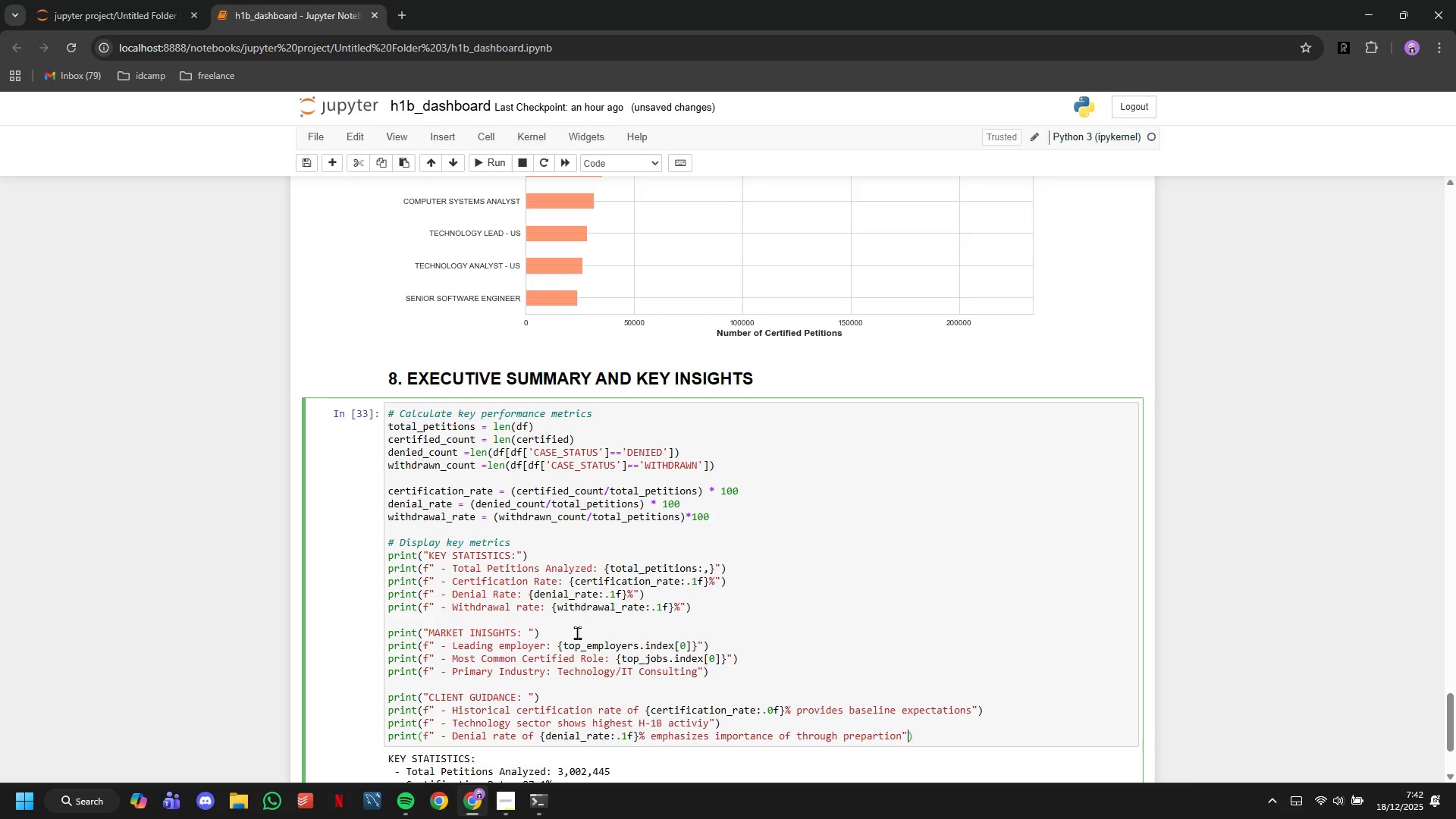 
key(ArrowRight)
 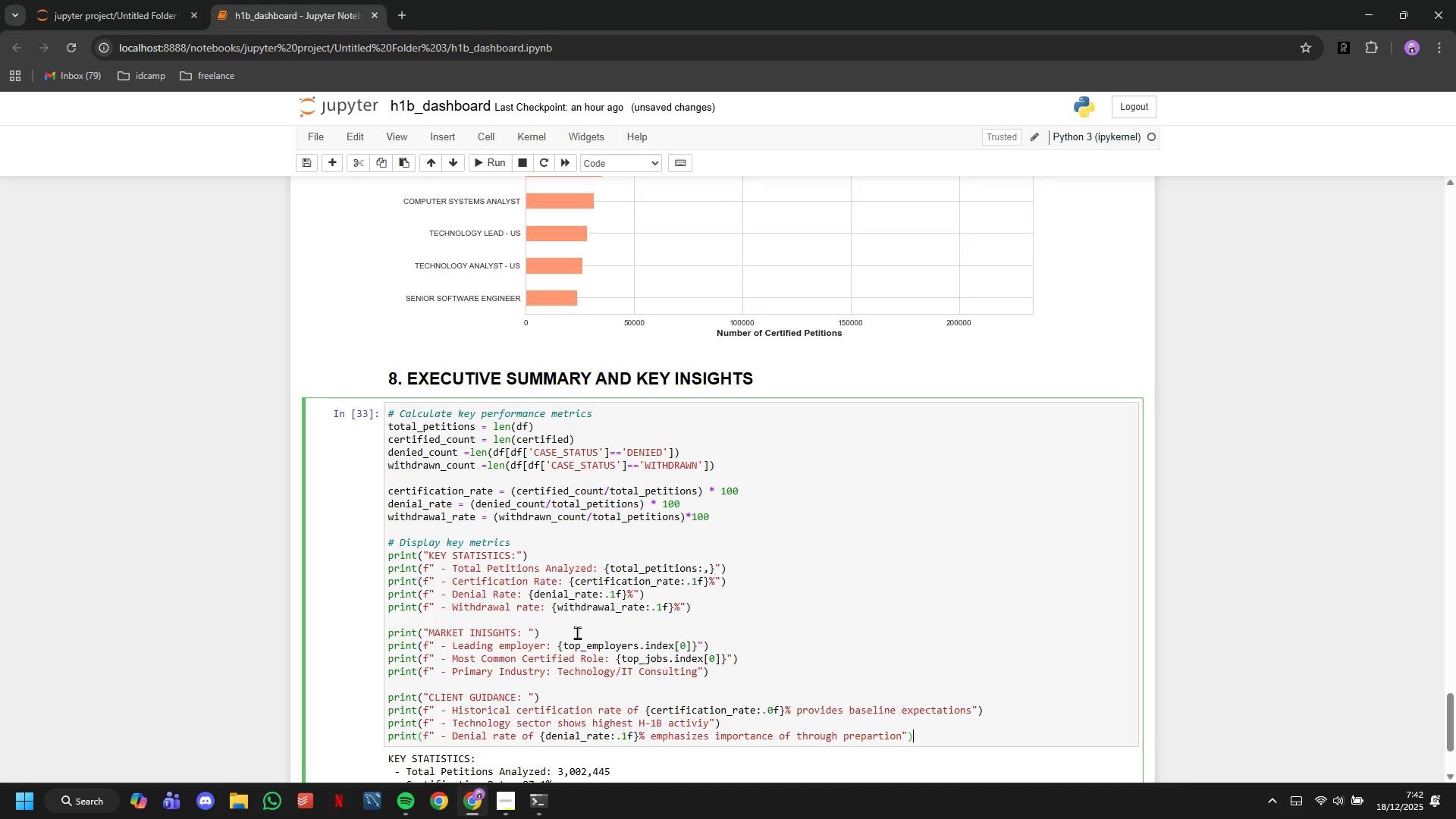 
key(ArrowRight)
 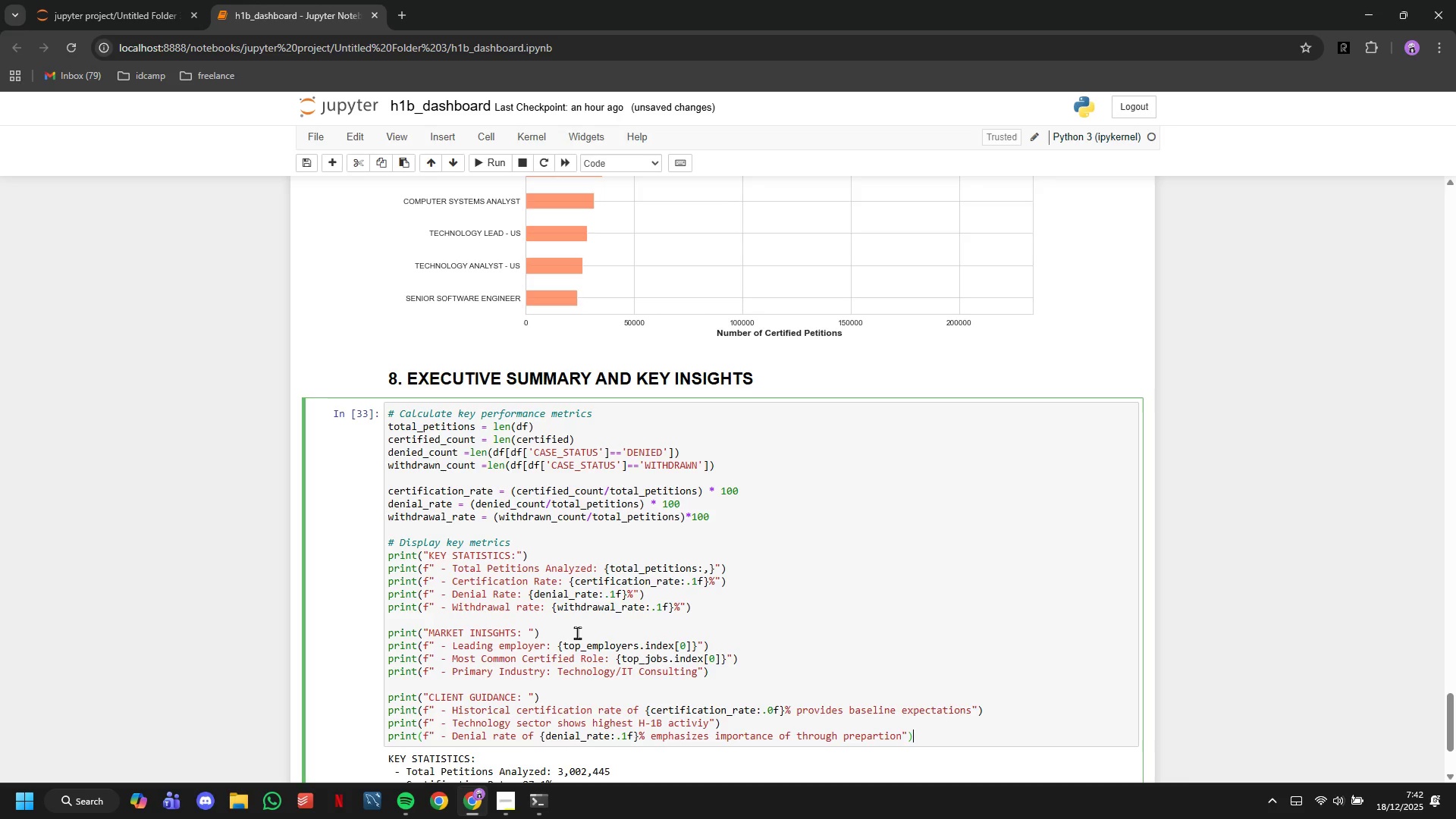 
key(ArrowRight)
 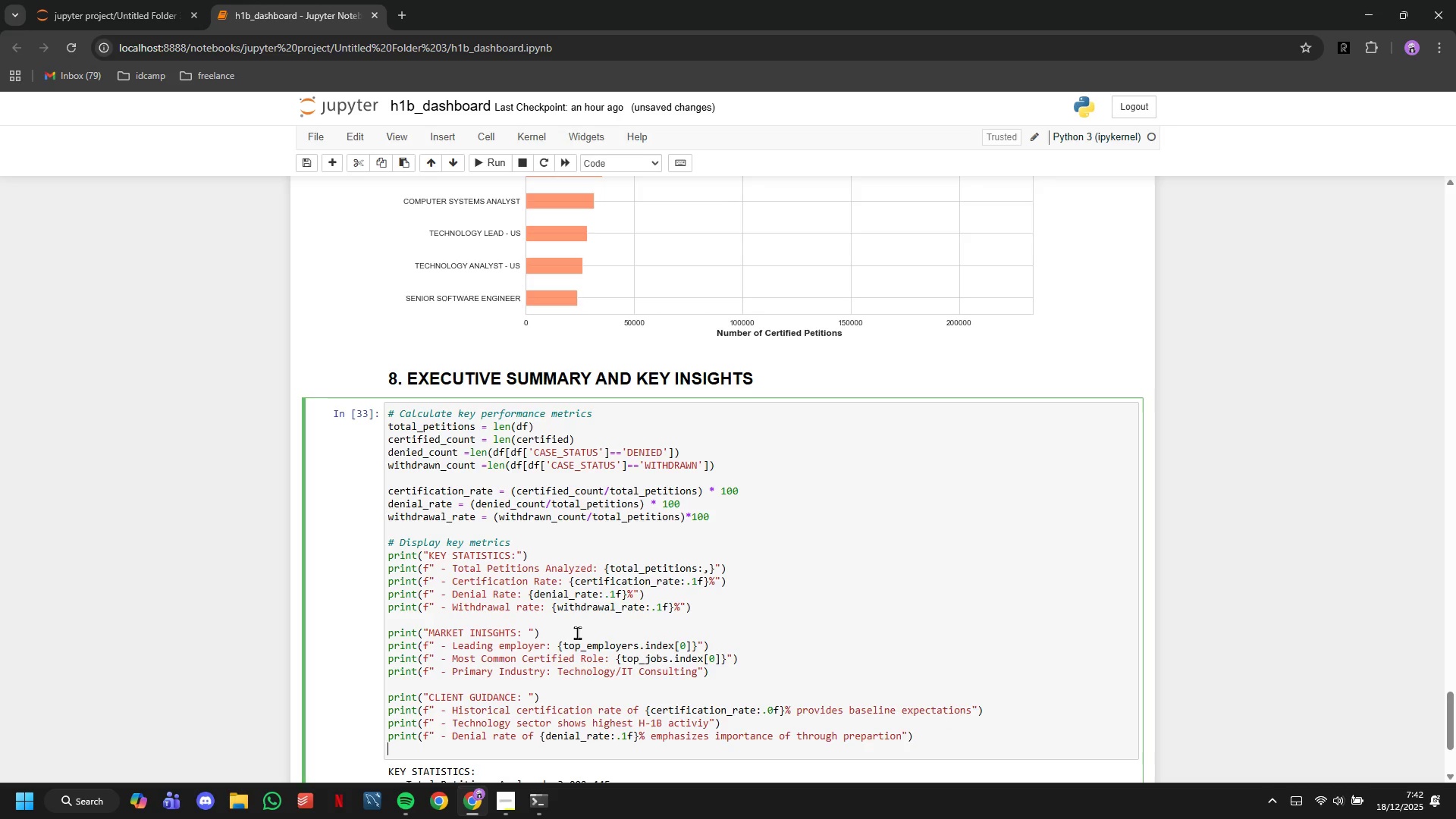 
key(Enter)
 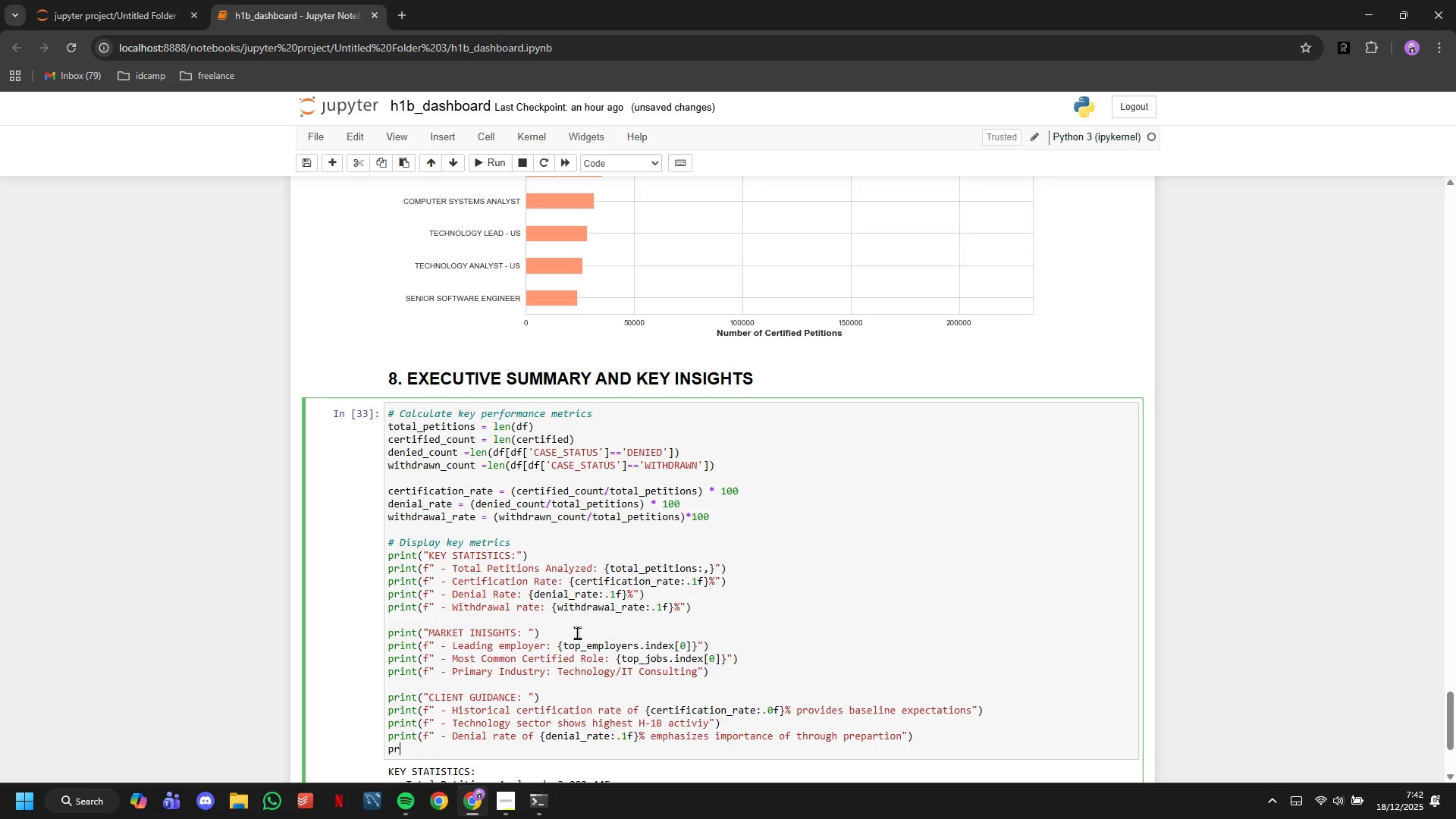 
type(print("Large tech fr)
key(Backspace)
type(irms have established, high bolume)
 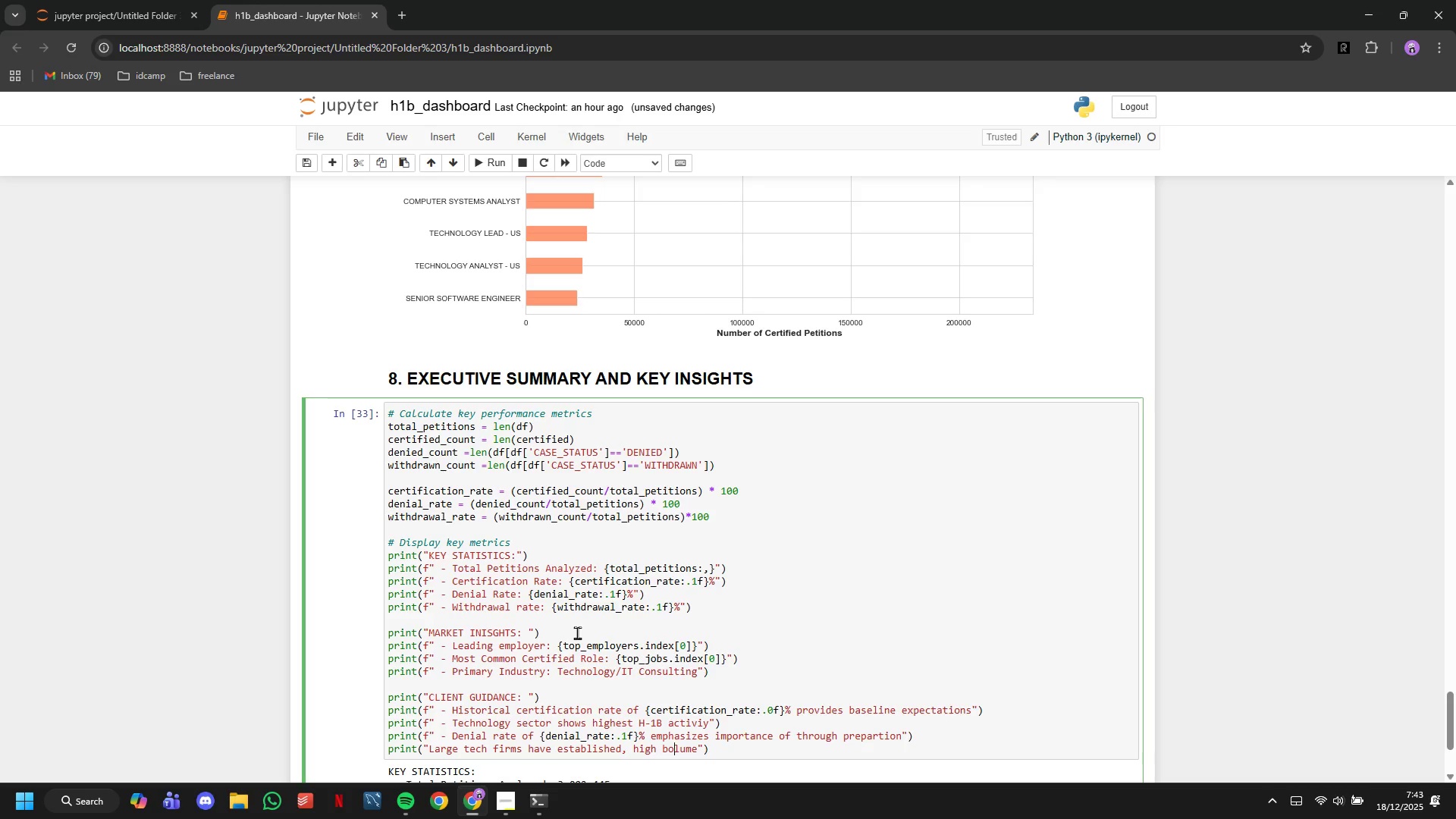 
 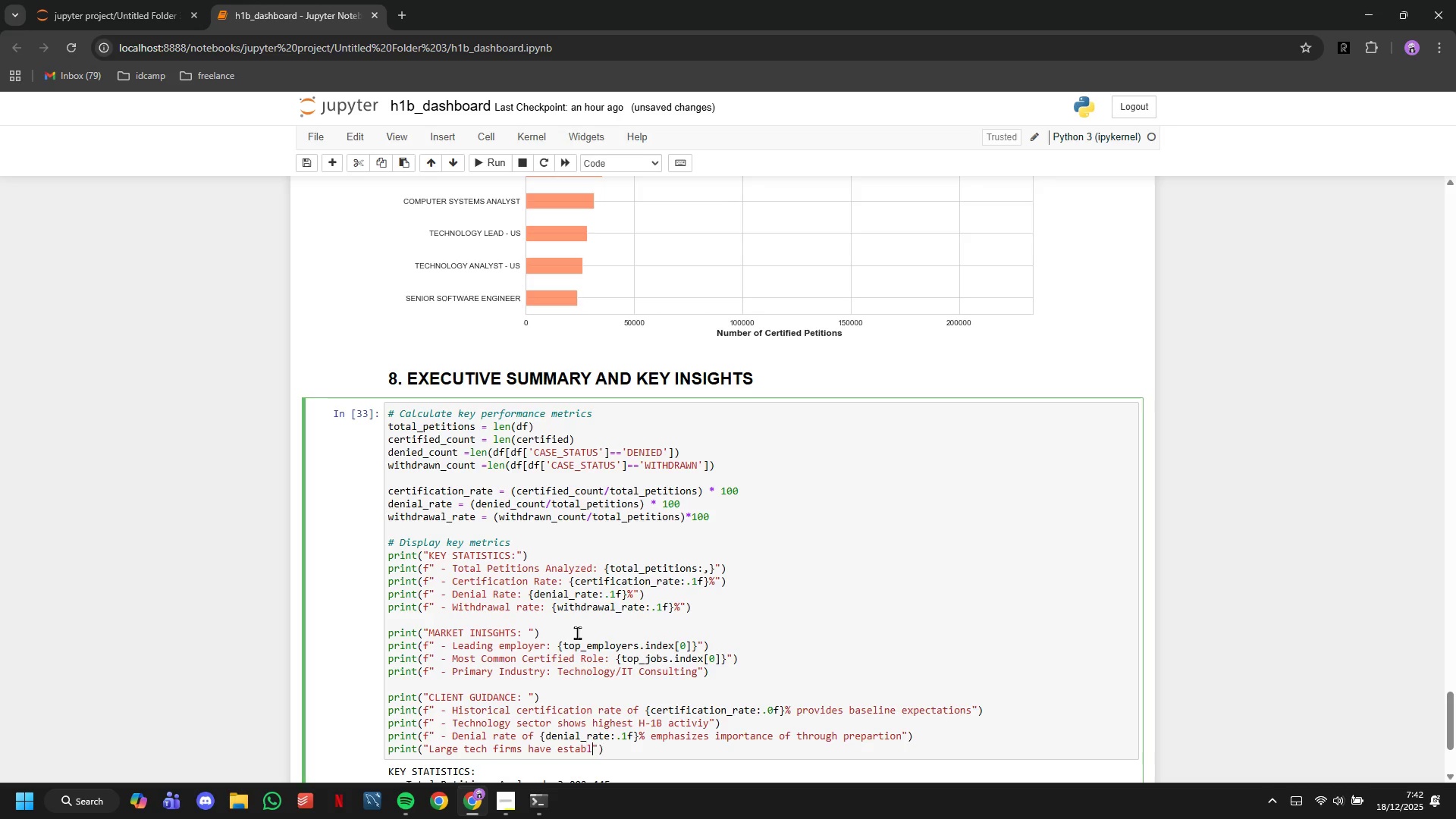 
key(ArrowLeft)
 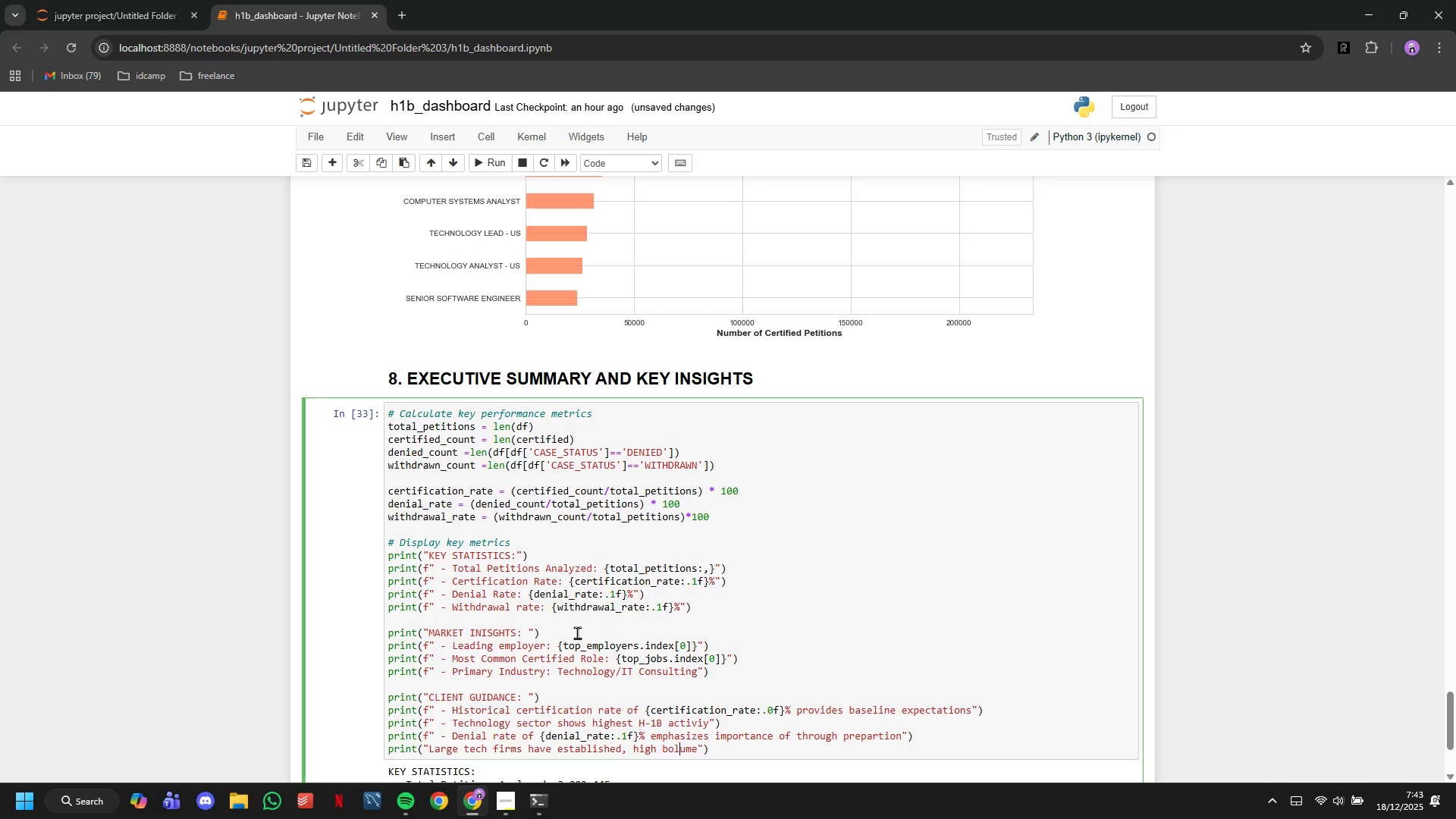 
key(ArrowLeft)
 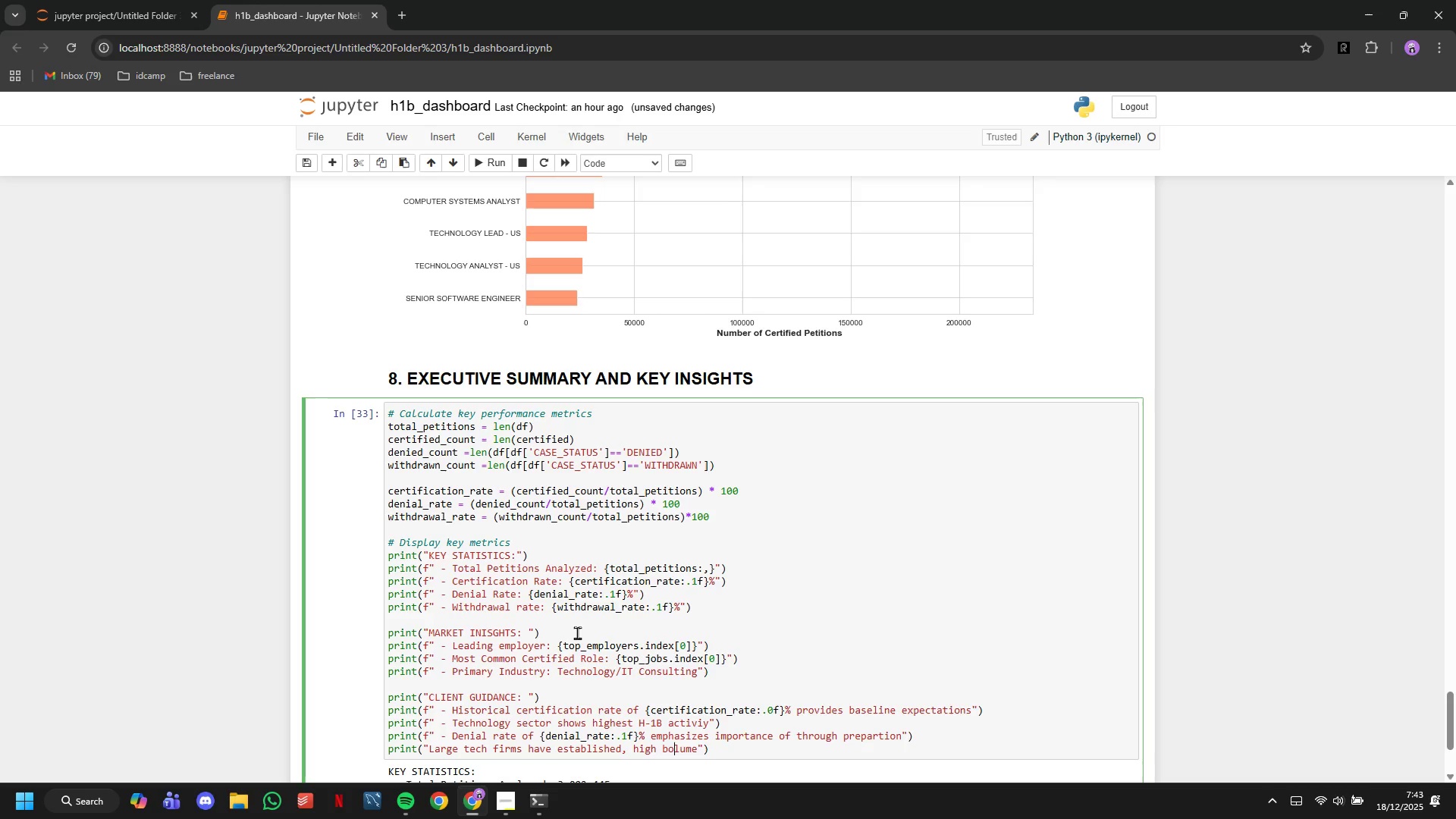 
key(ArrowLeft)
 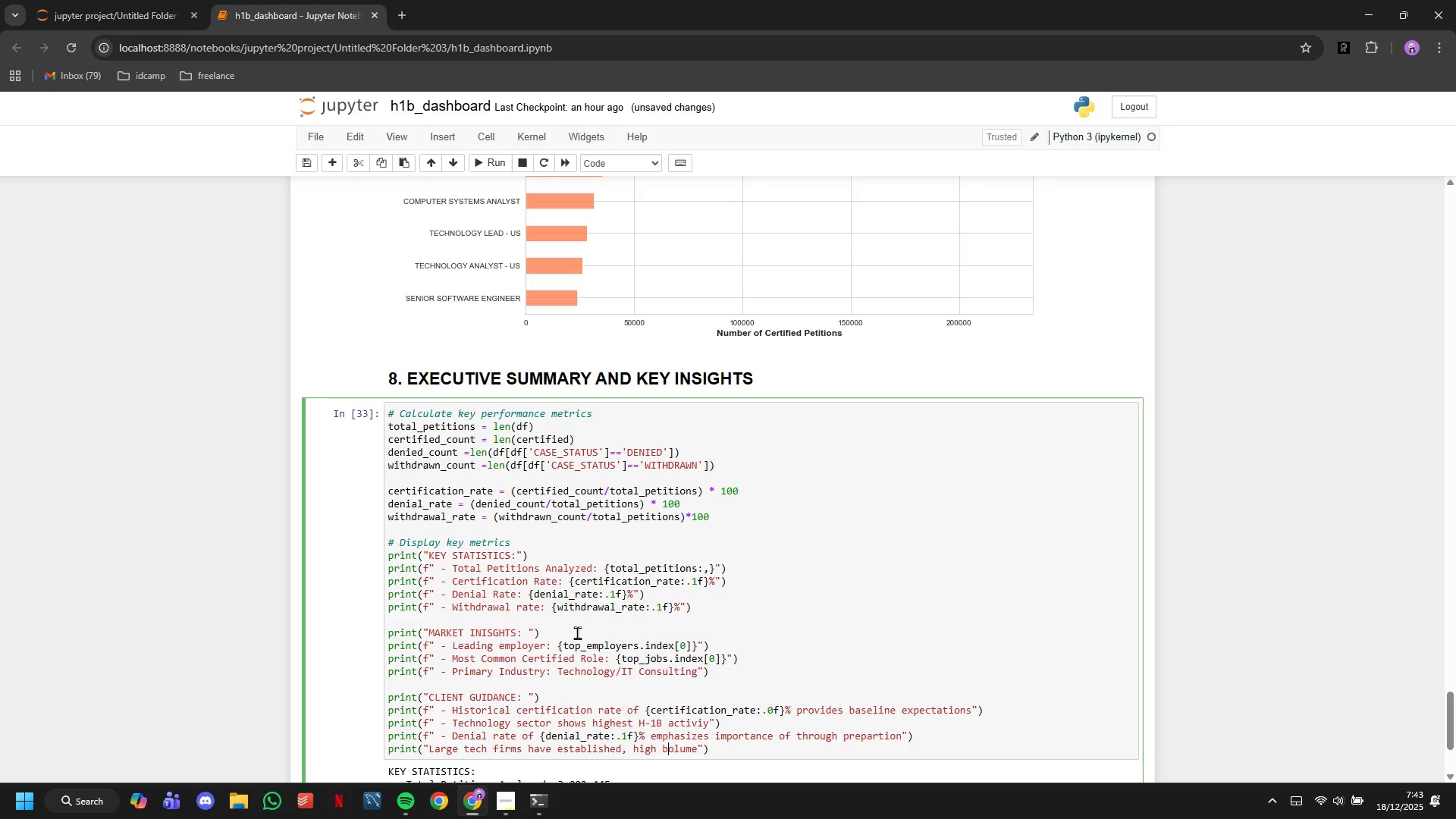 
key(ArrowLeft)
 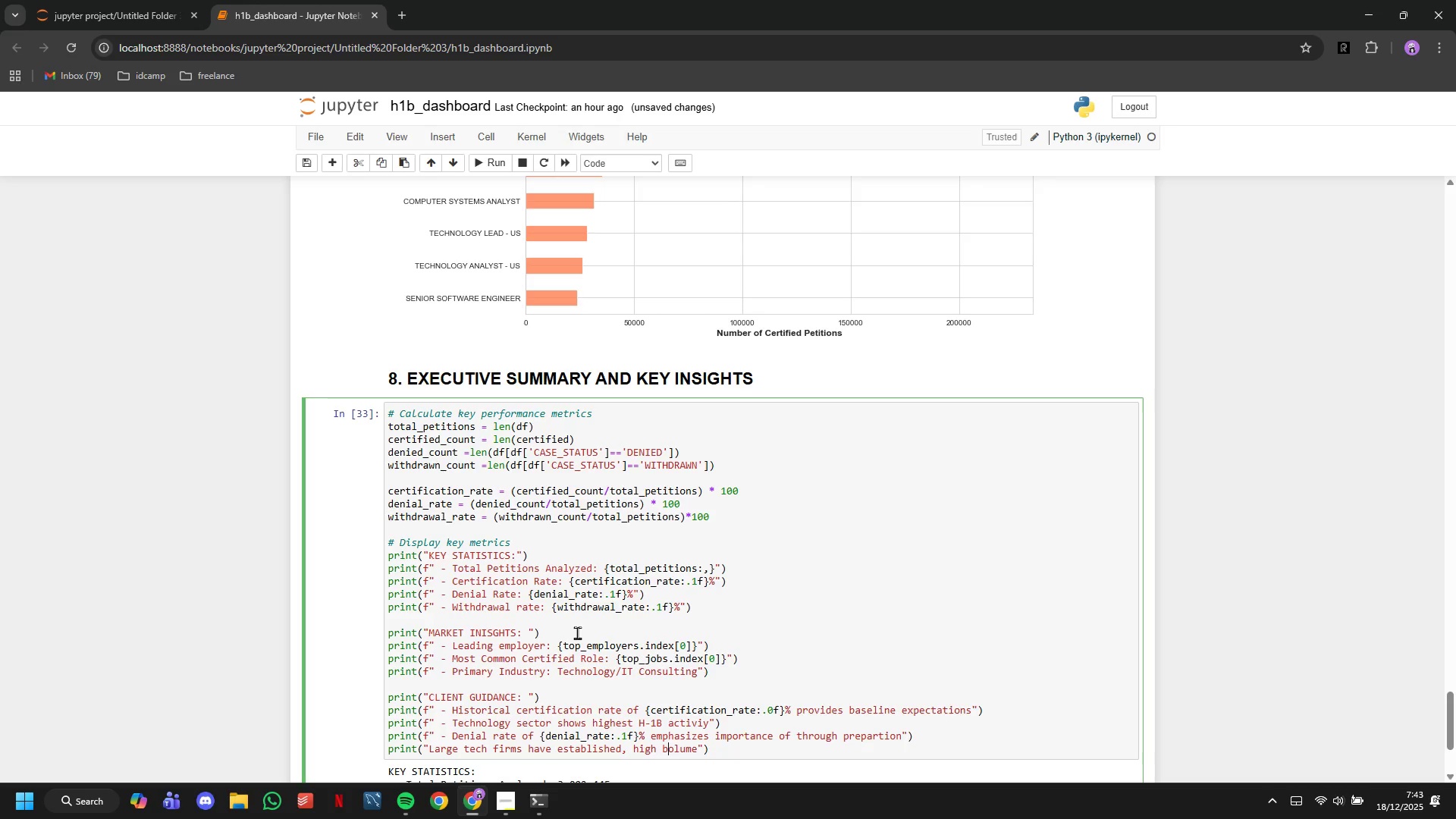 
key(ArrowLeft)
 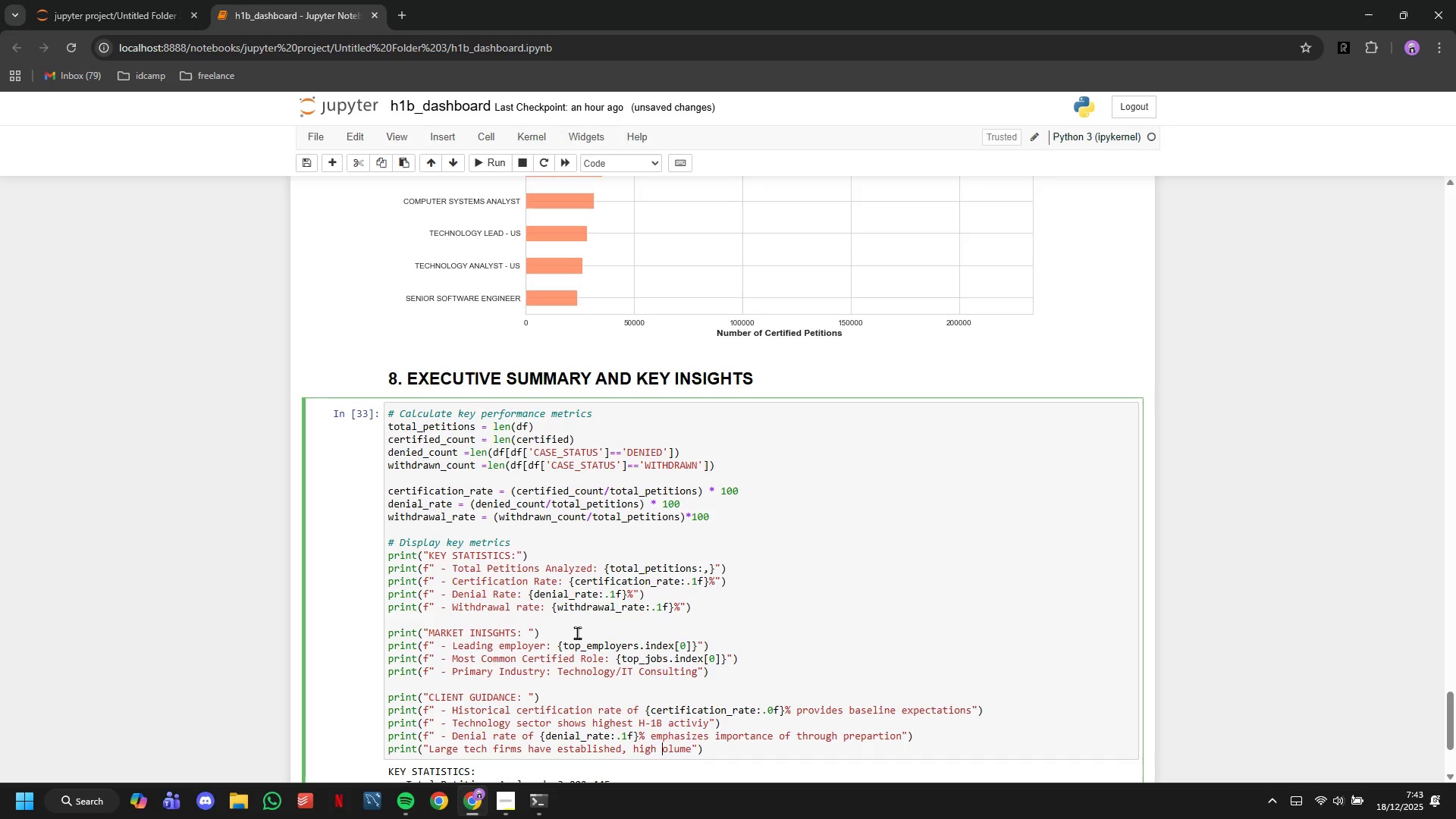 
key(Backspace)
 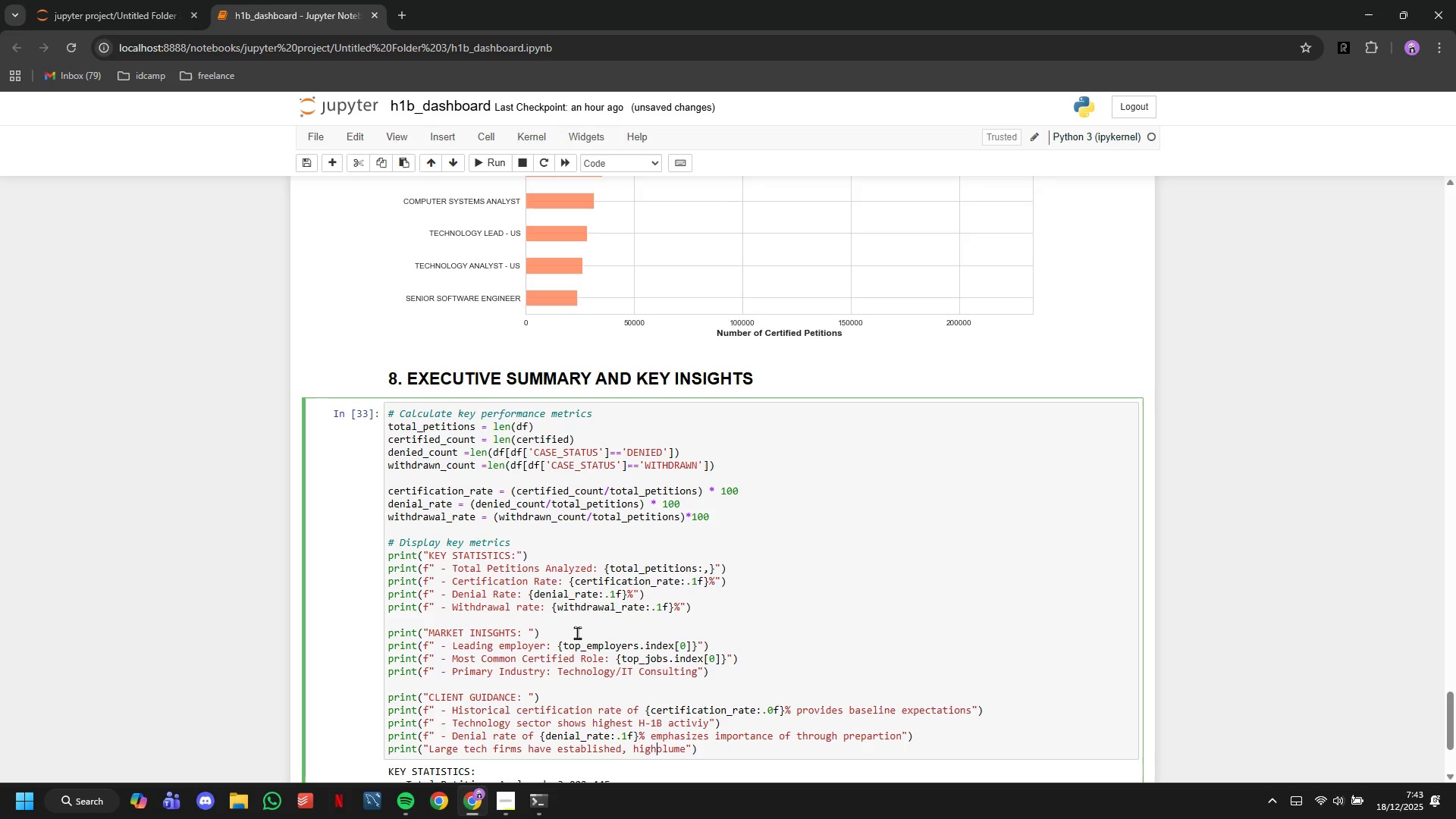 
key(Backspace)
 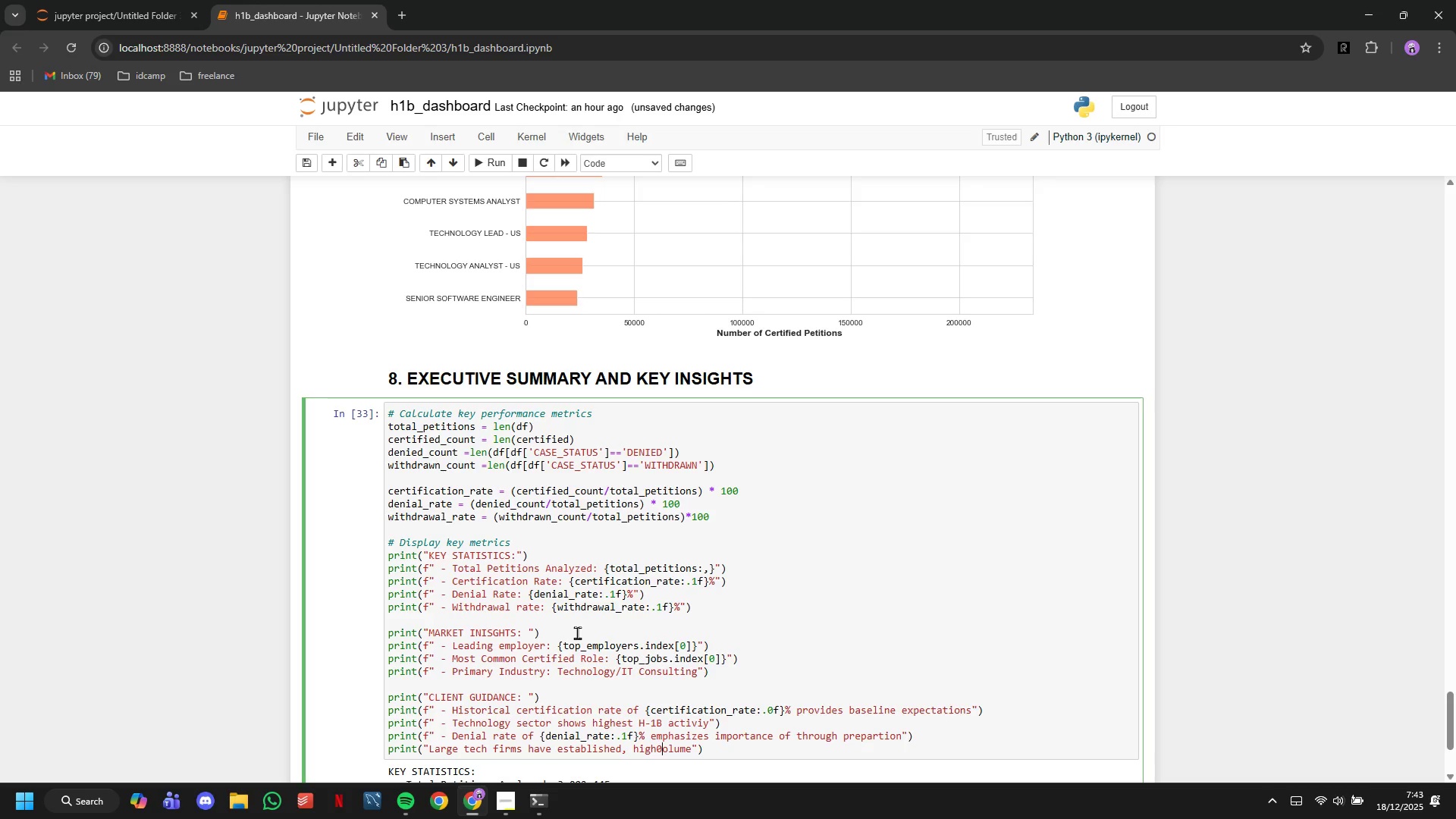 
key(0)
 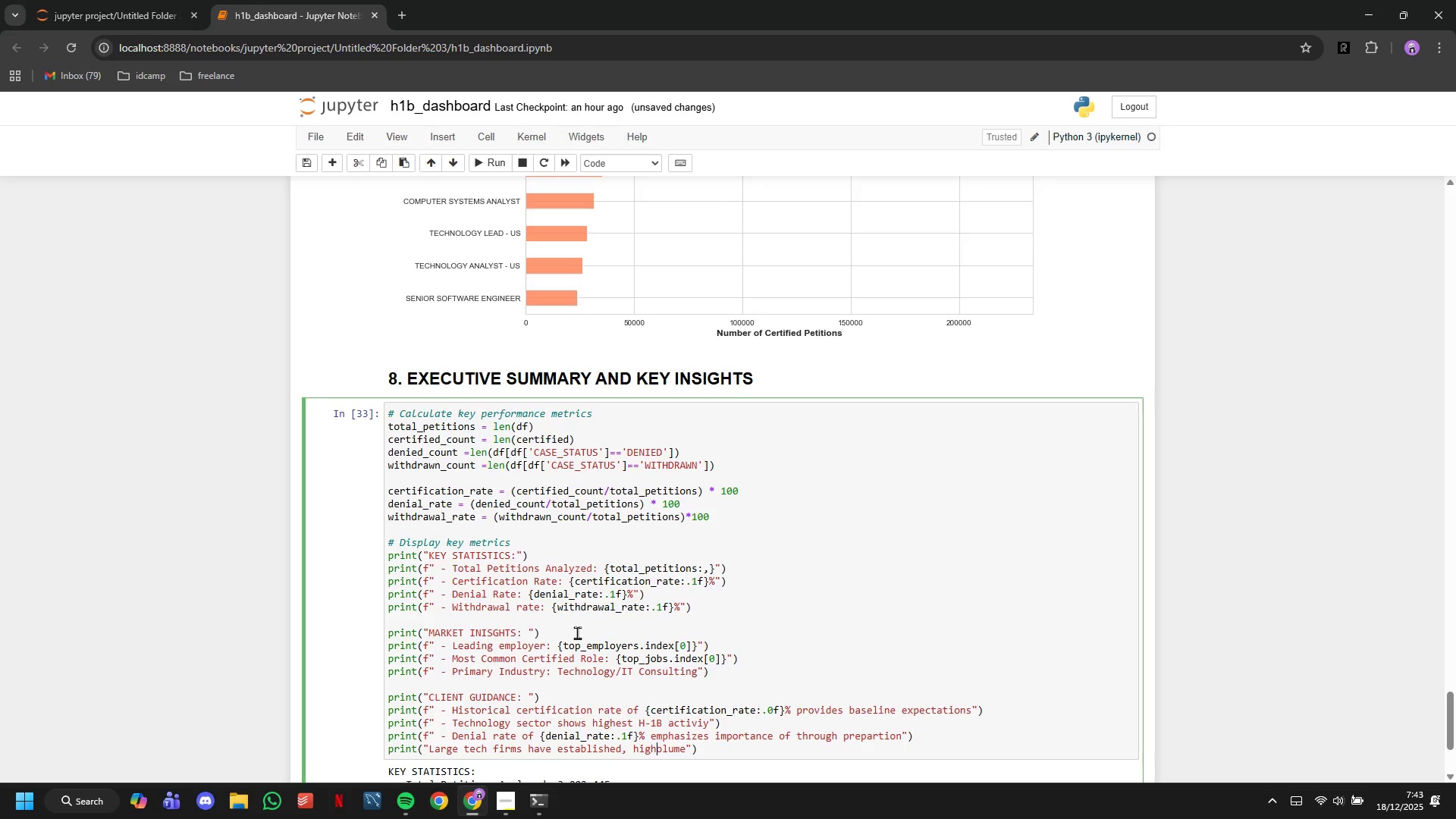 
key(Backspace)
 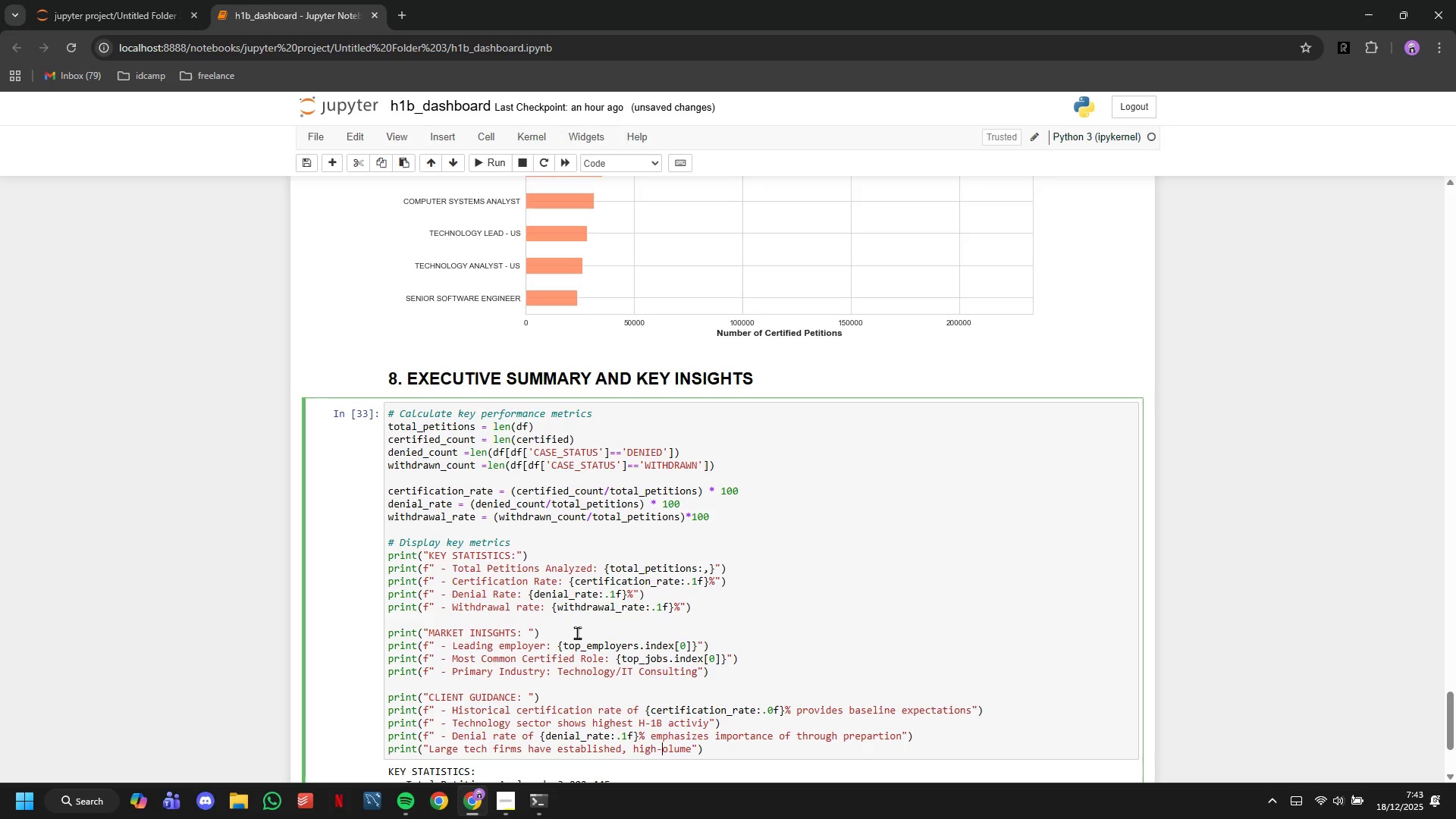 
key(Minus)
 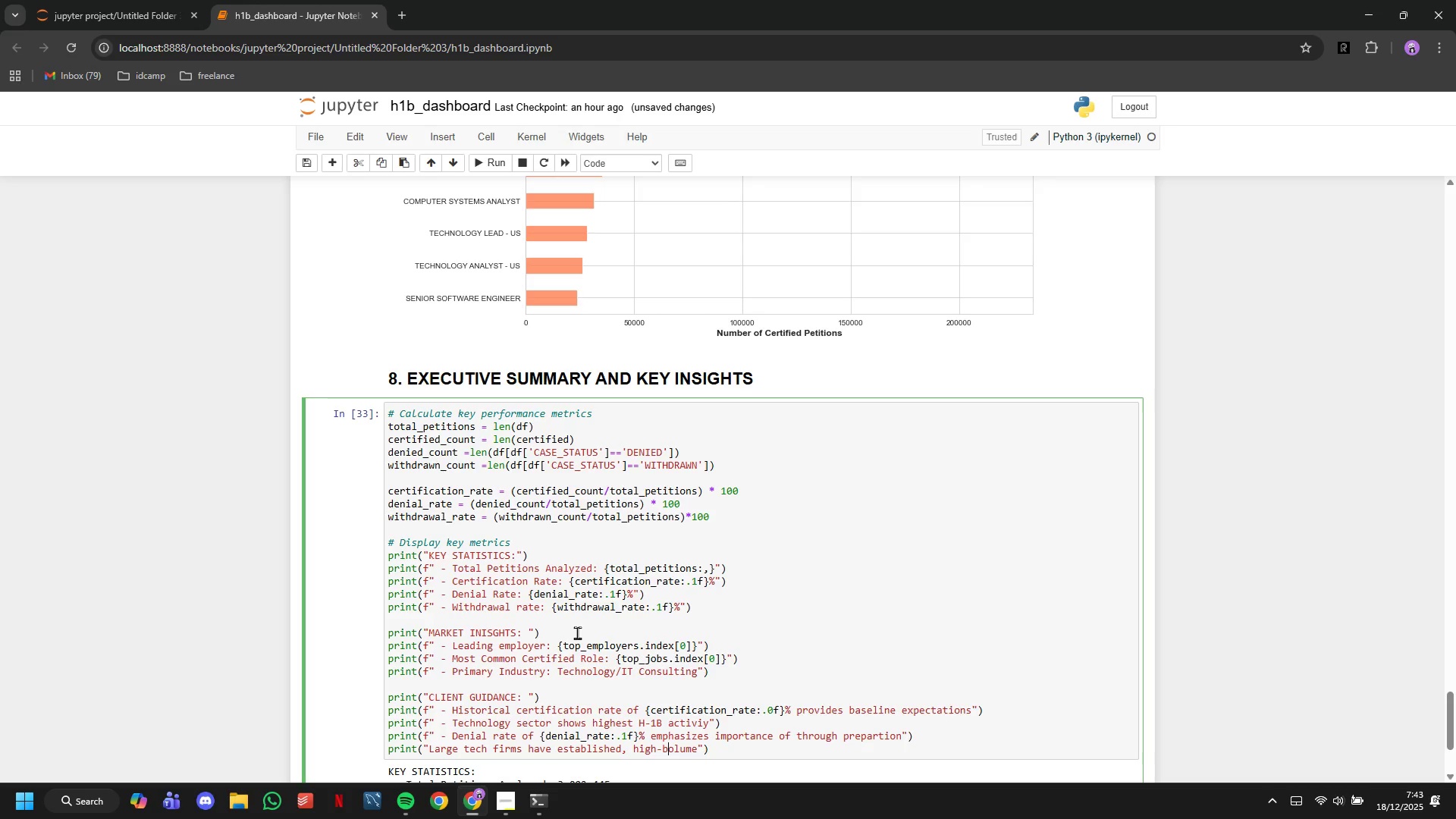 
key(B)
 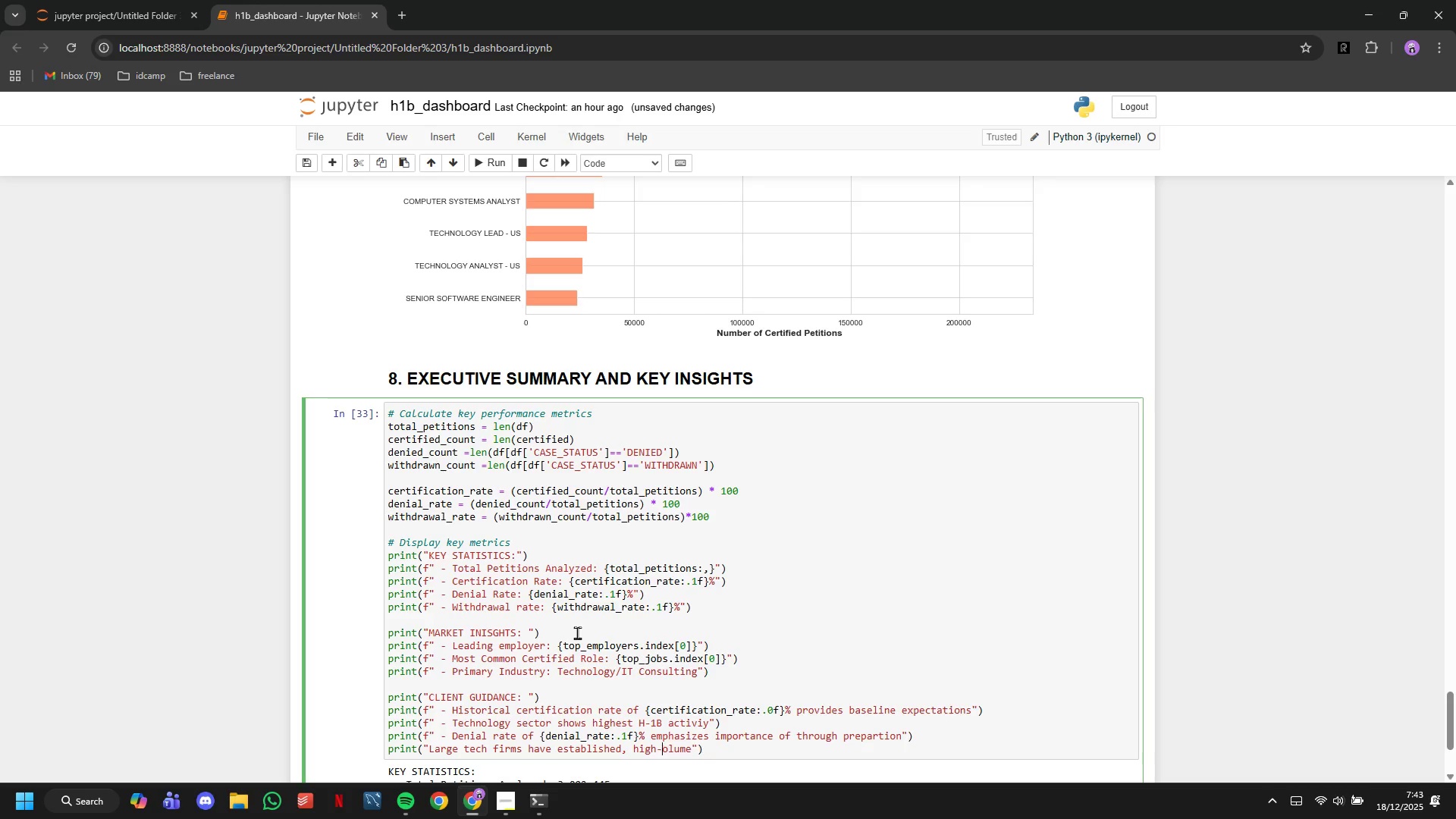 
key(Backspace)
 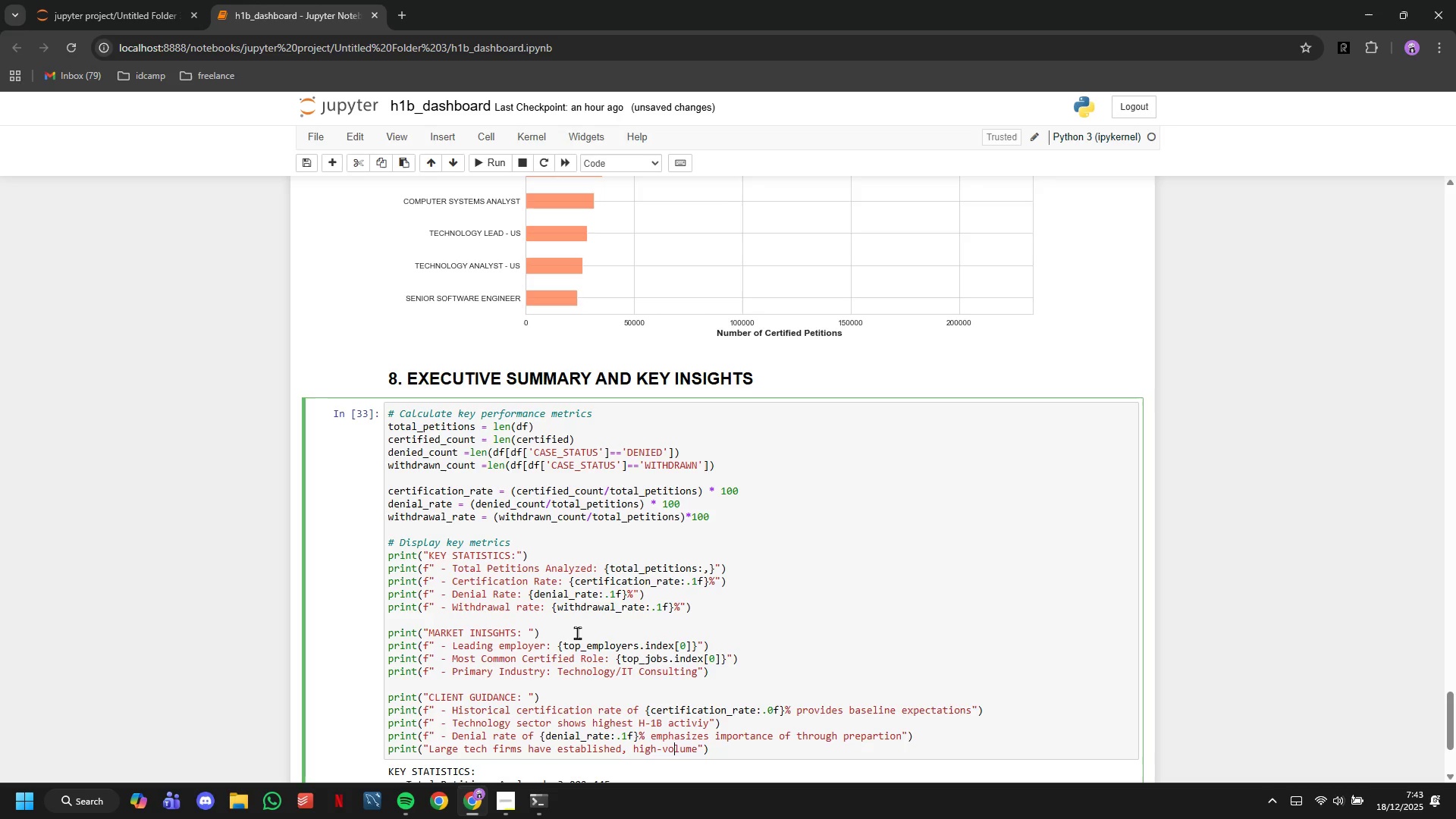 
key(V)
 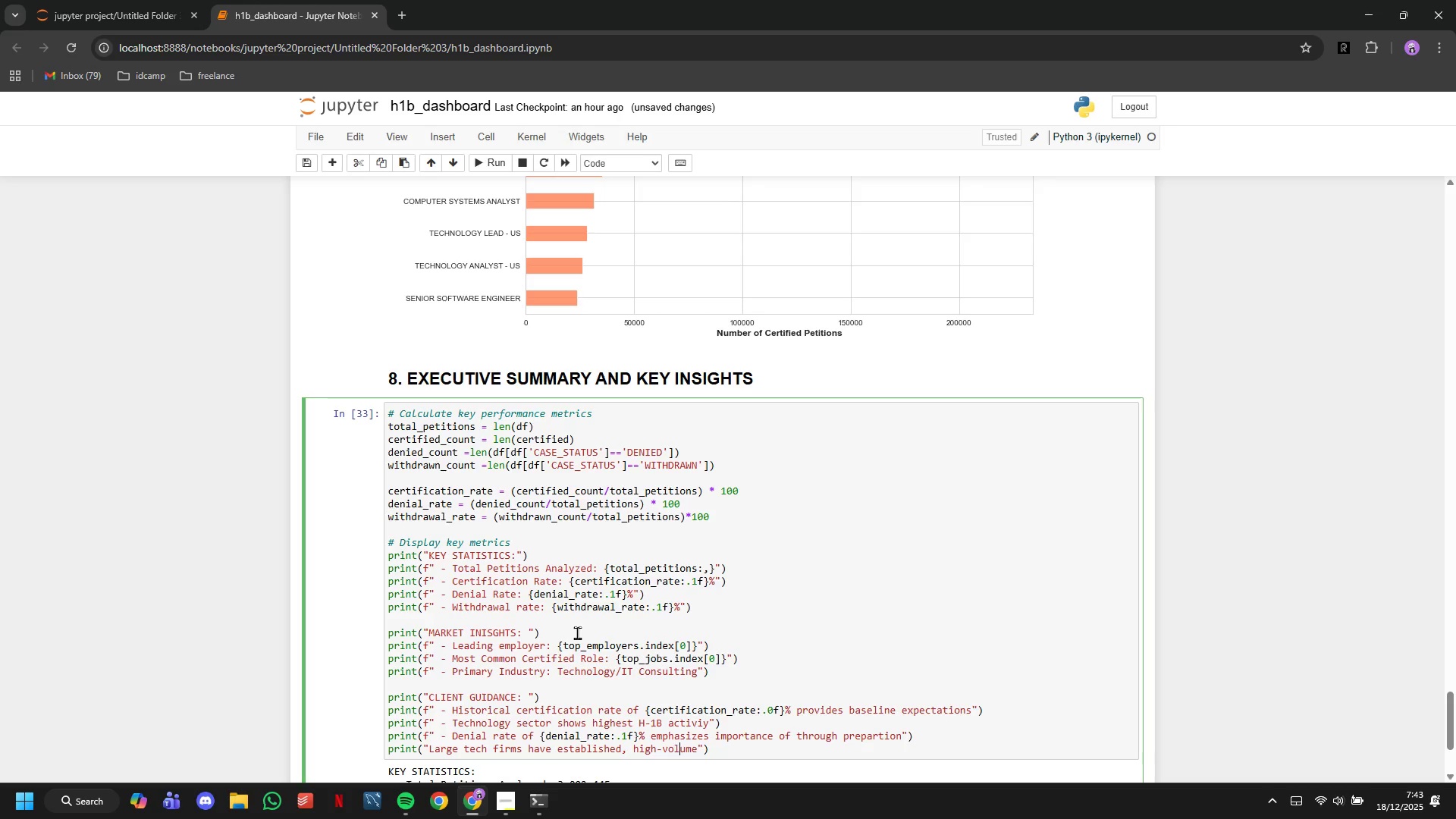 
key(ArrowRight)
 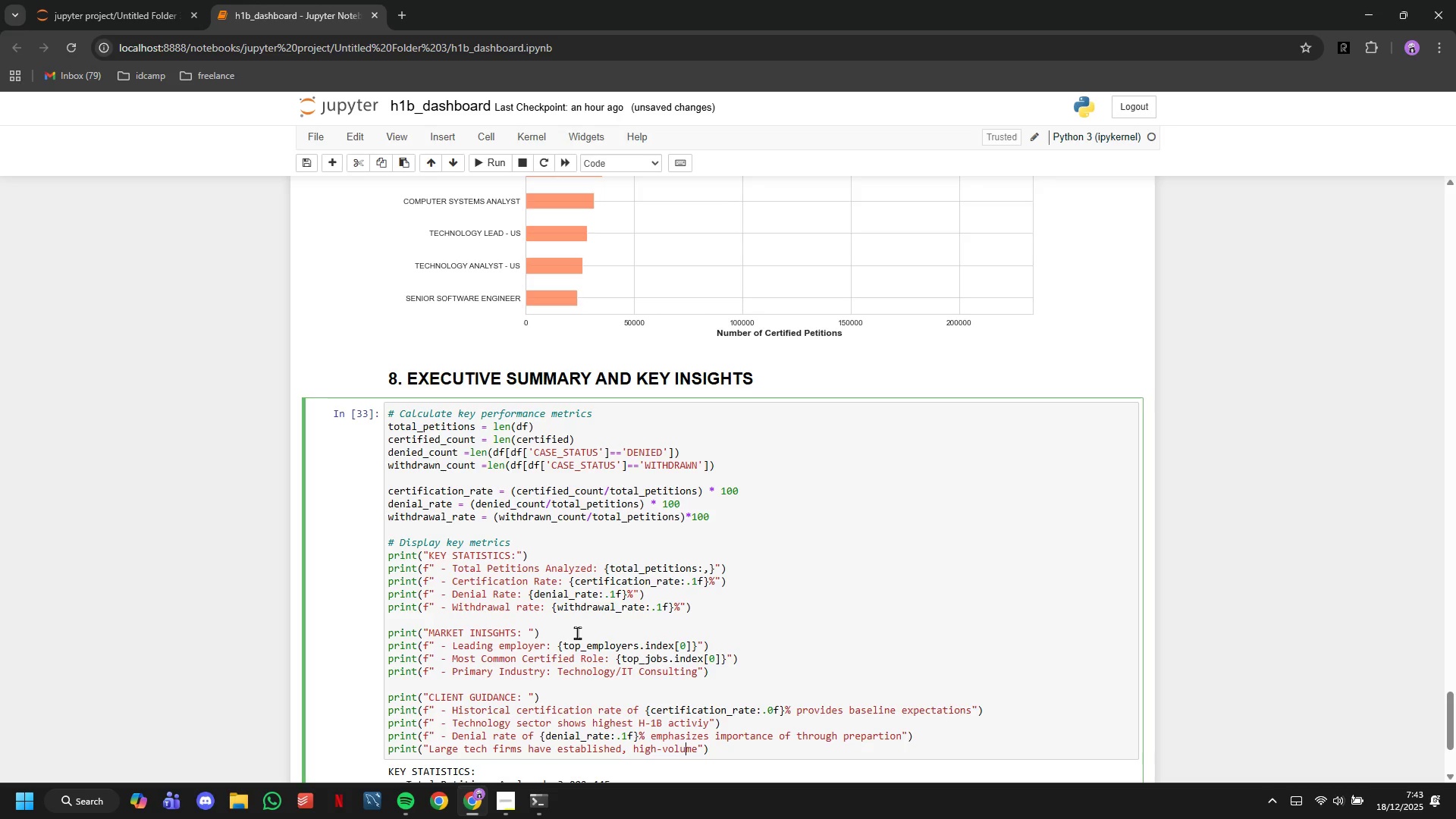 
key(ArrowRight)
 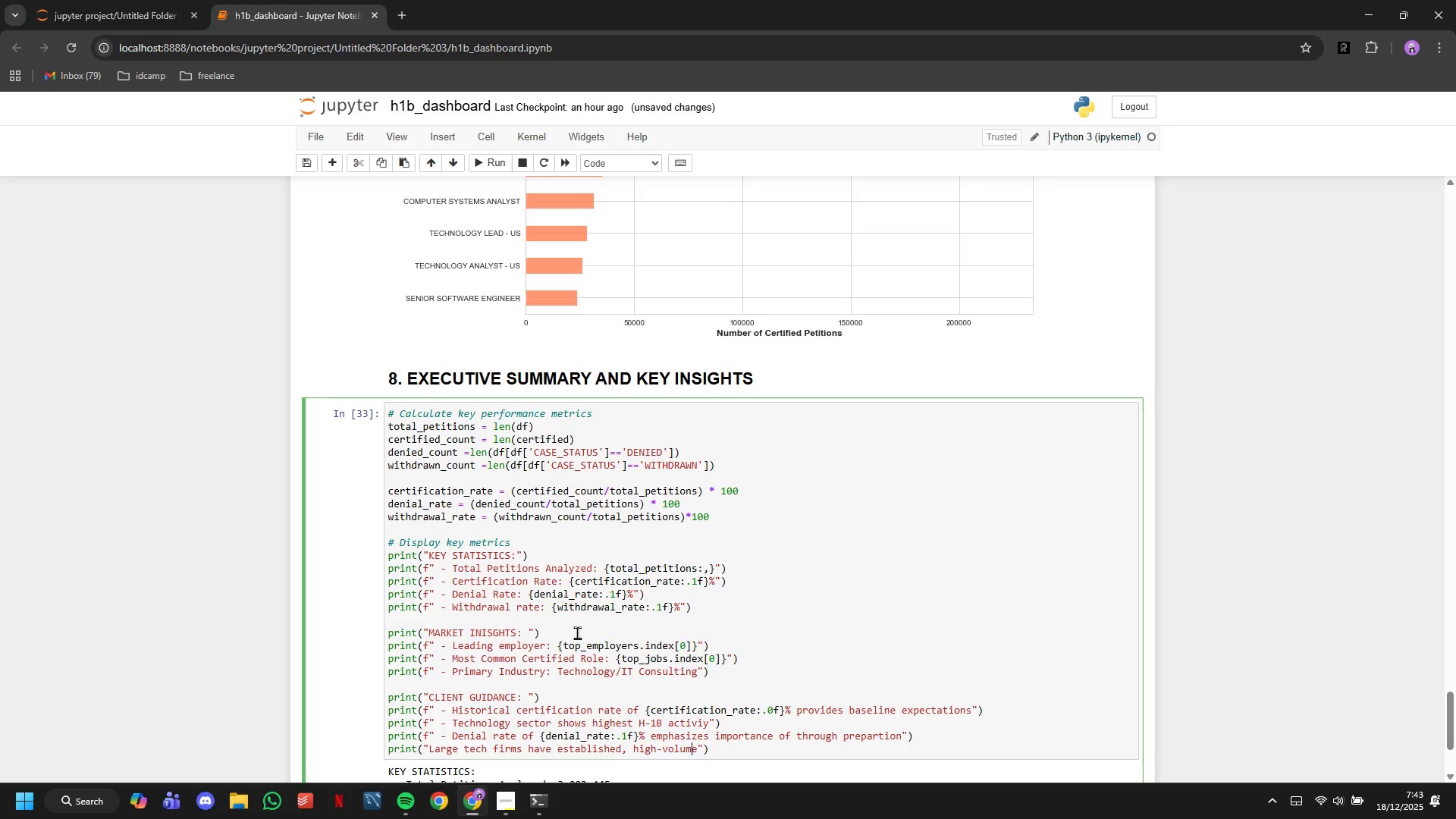 
key(ArrowRight)
 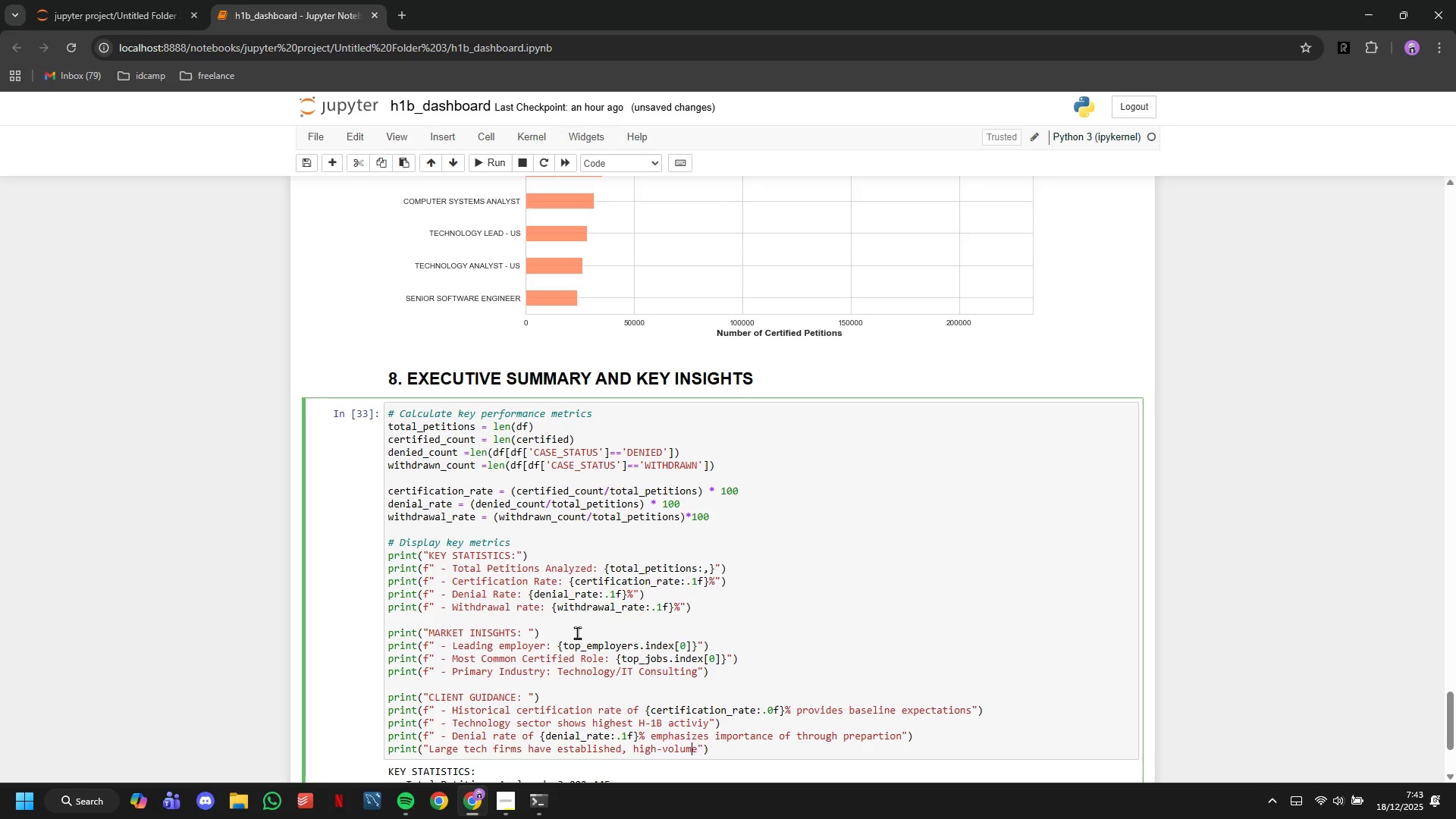 
key(ArrowRight)
 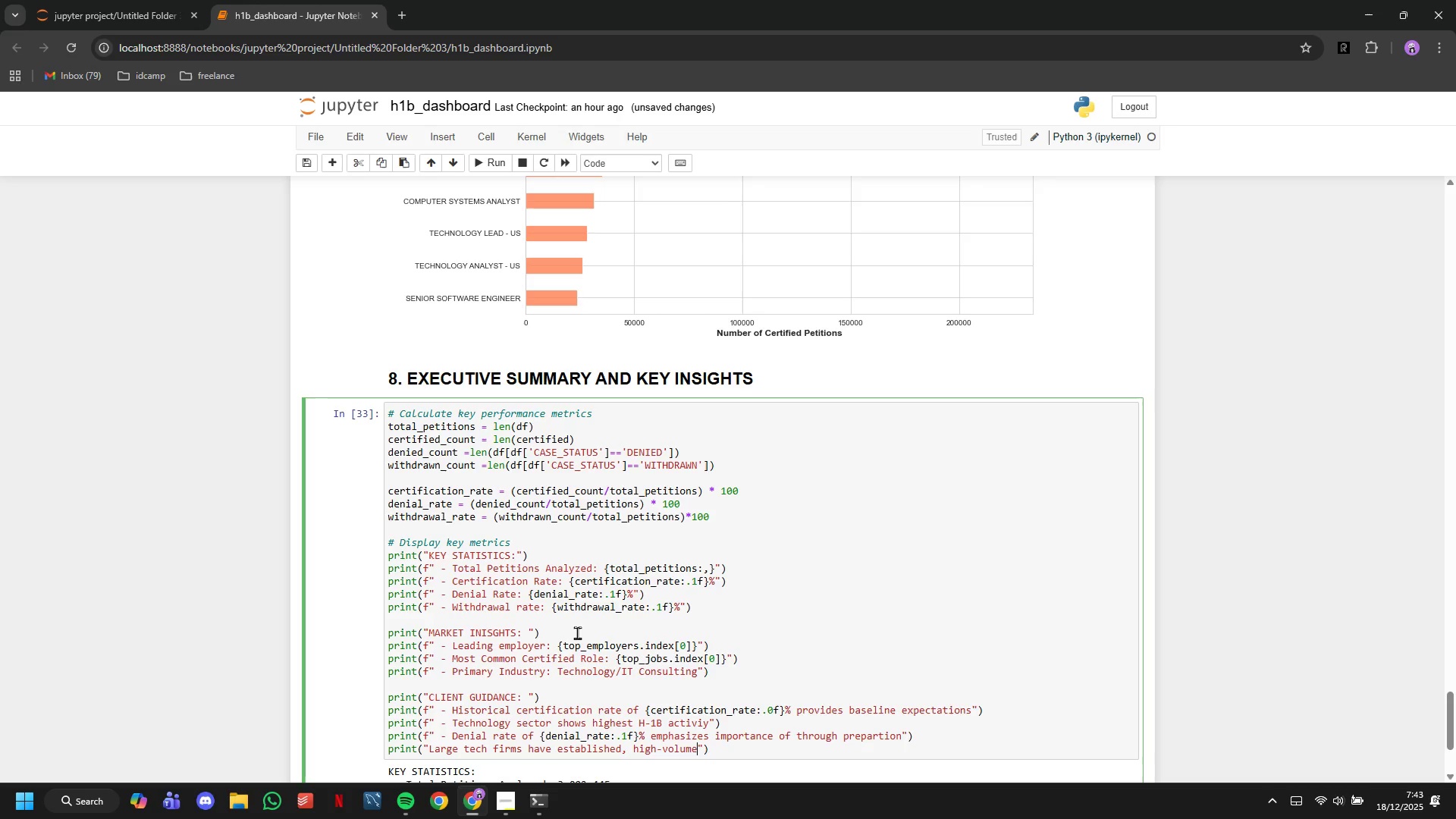 
key(ArrowRight)
 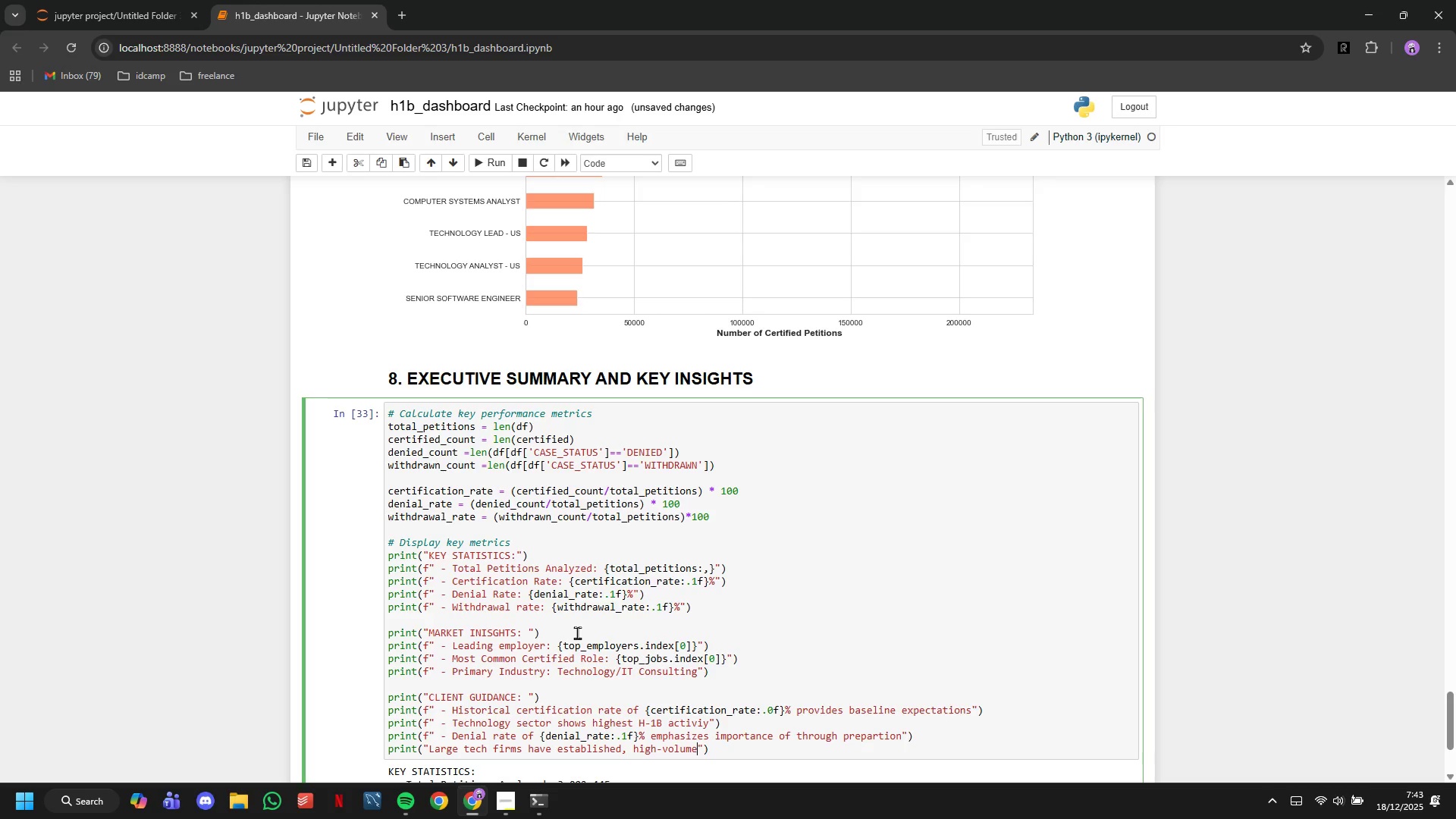 
type( H-1B programs)
 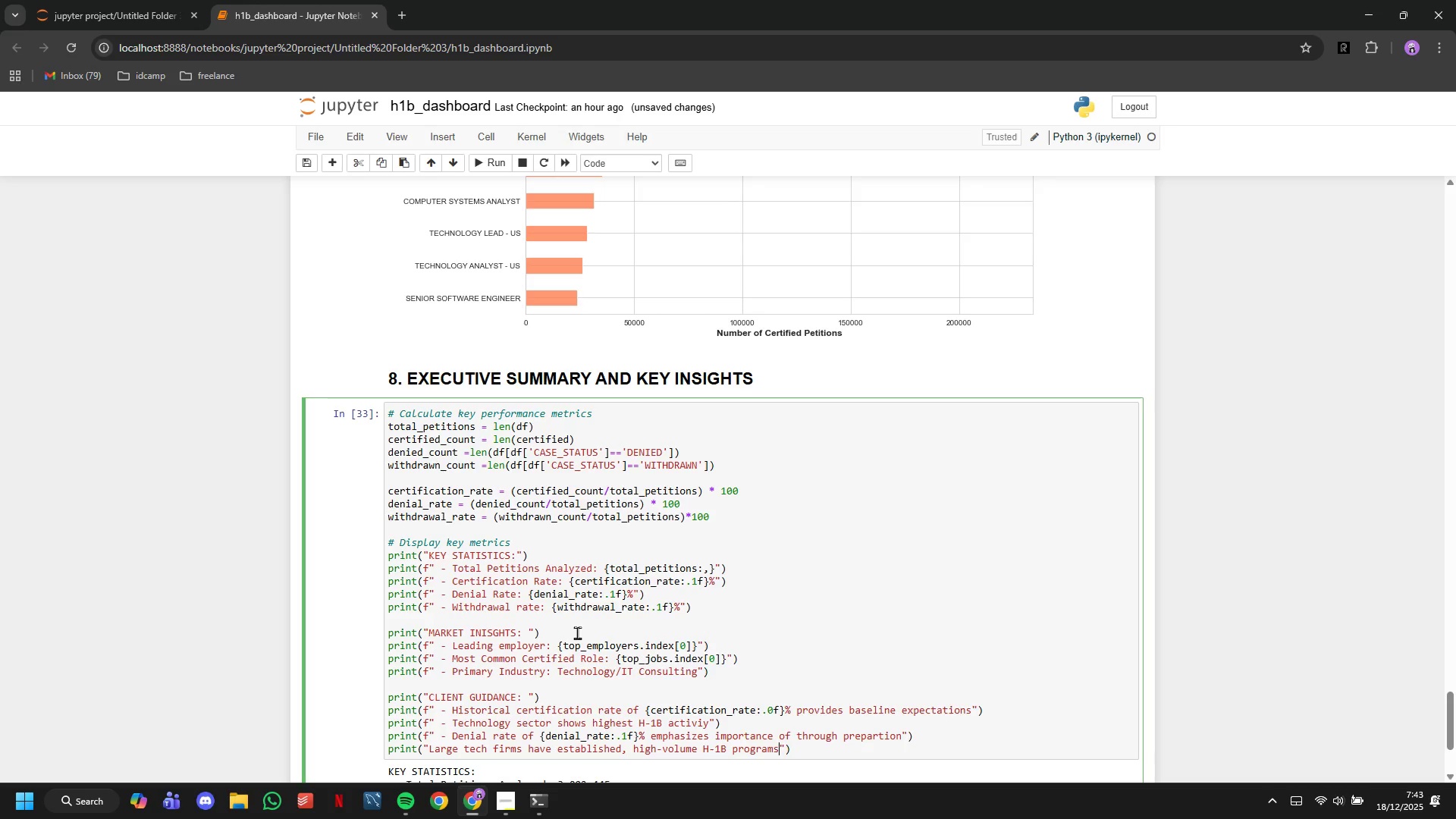 
scroll: coordinate [577, 632], scroll_direction: down, amount: 3.0
 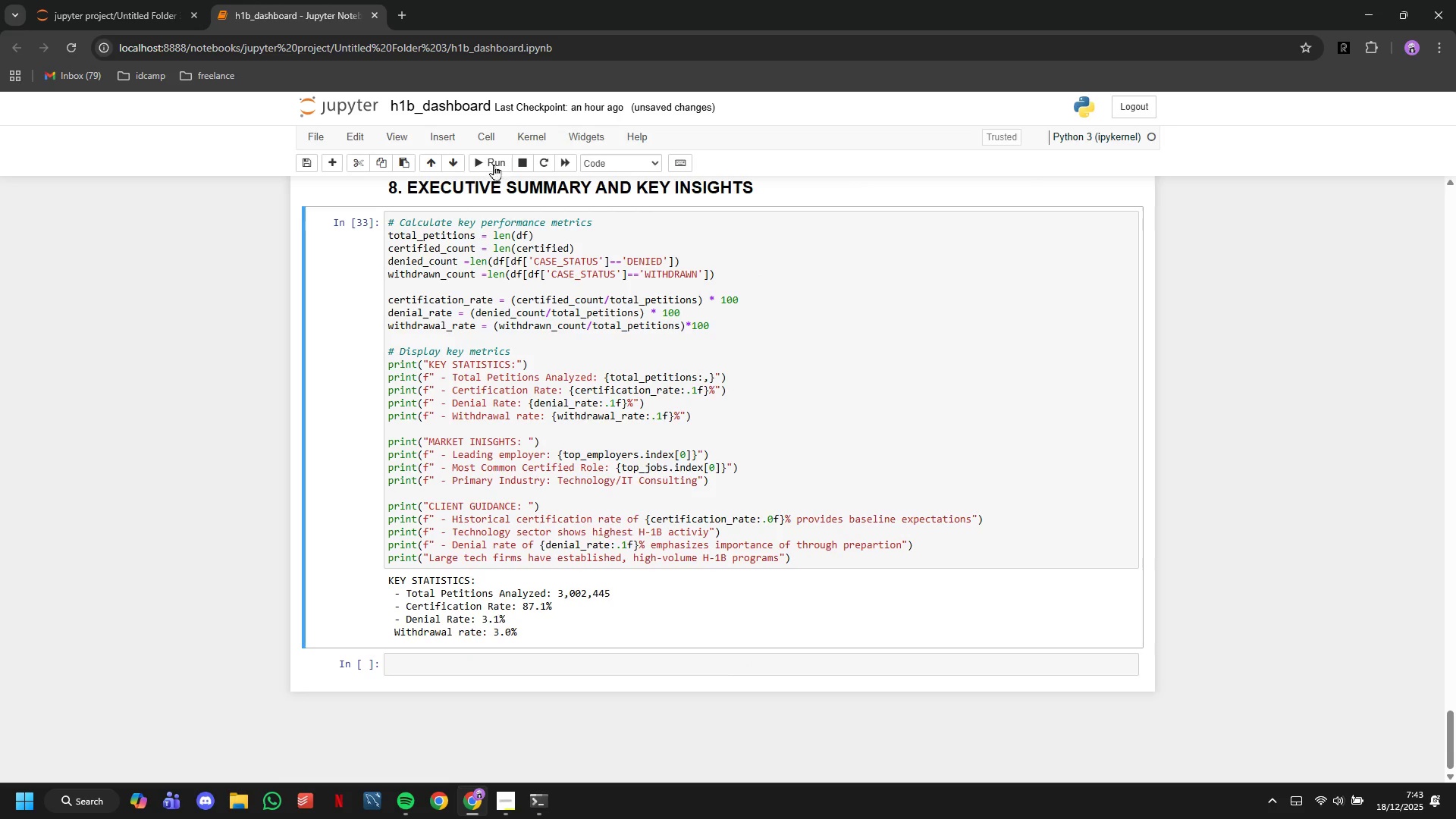 
double_click([494, 165])
 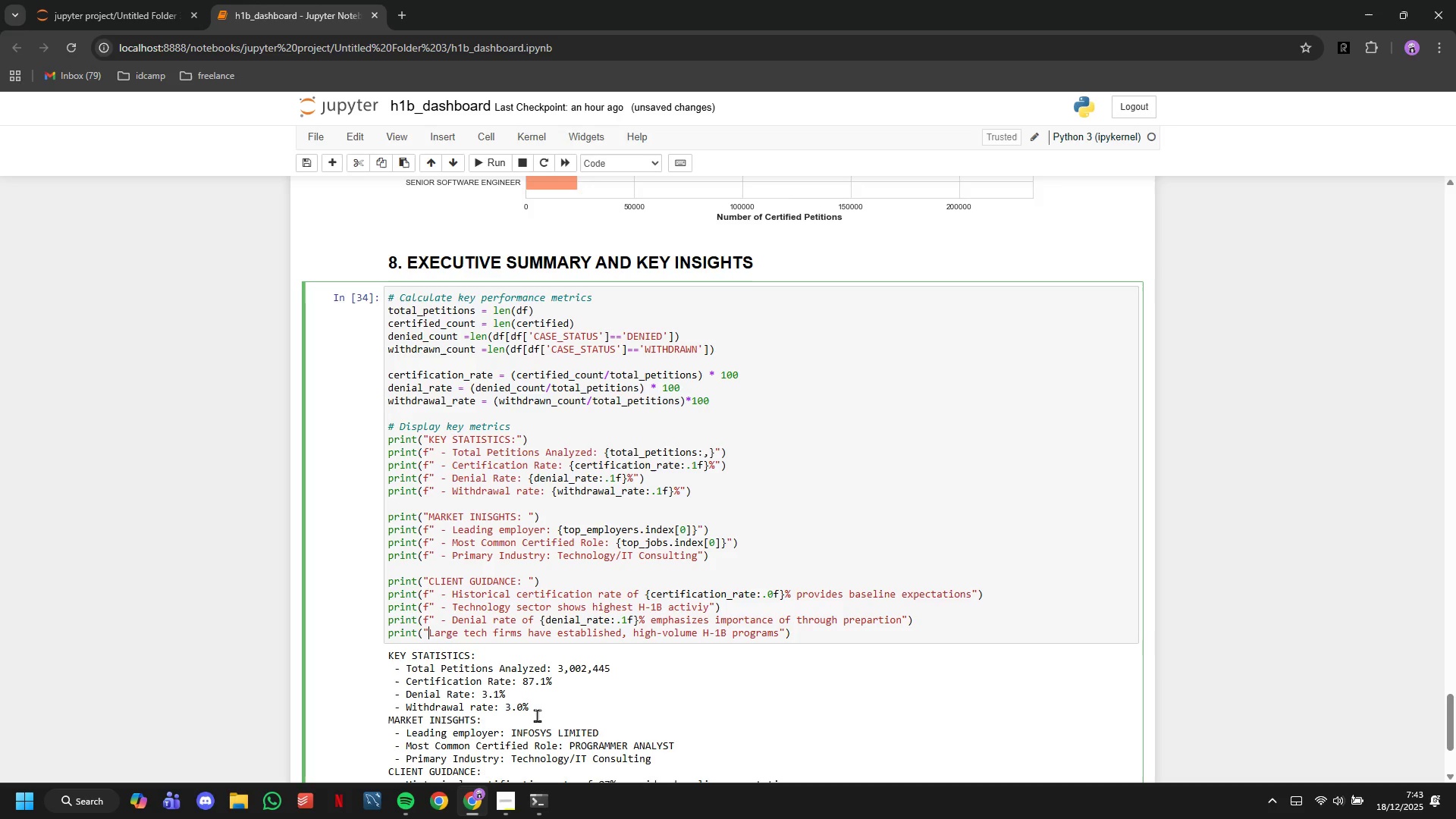 
key(Minus)
 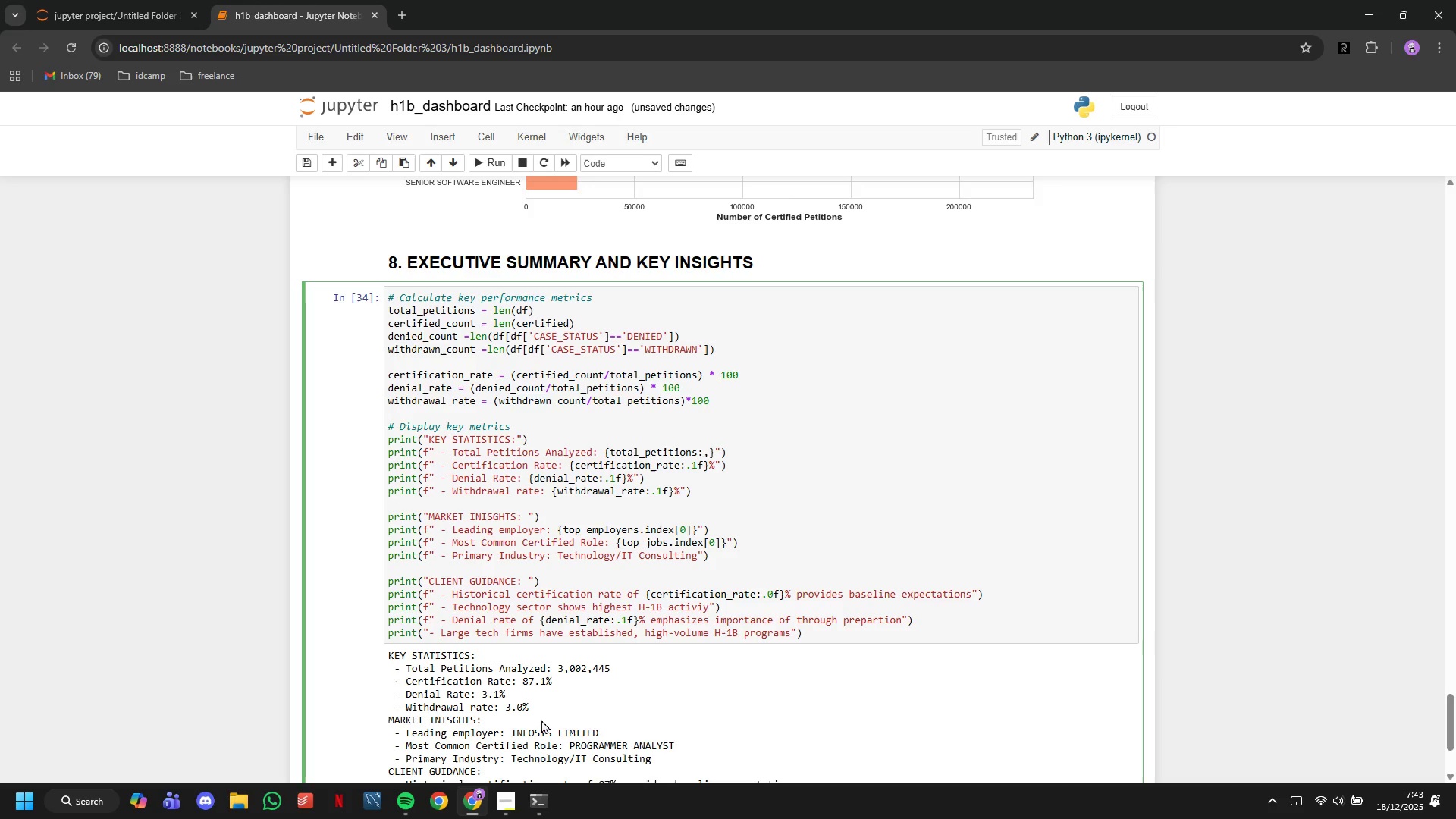 
key(Space)
 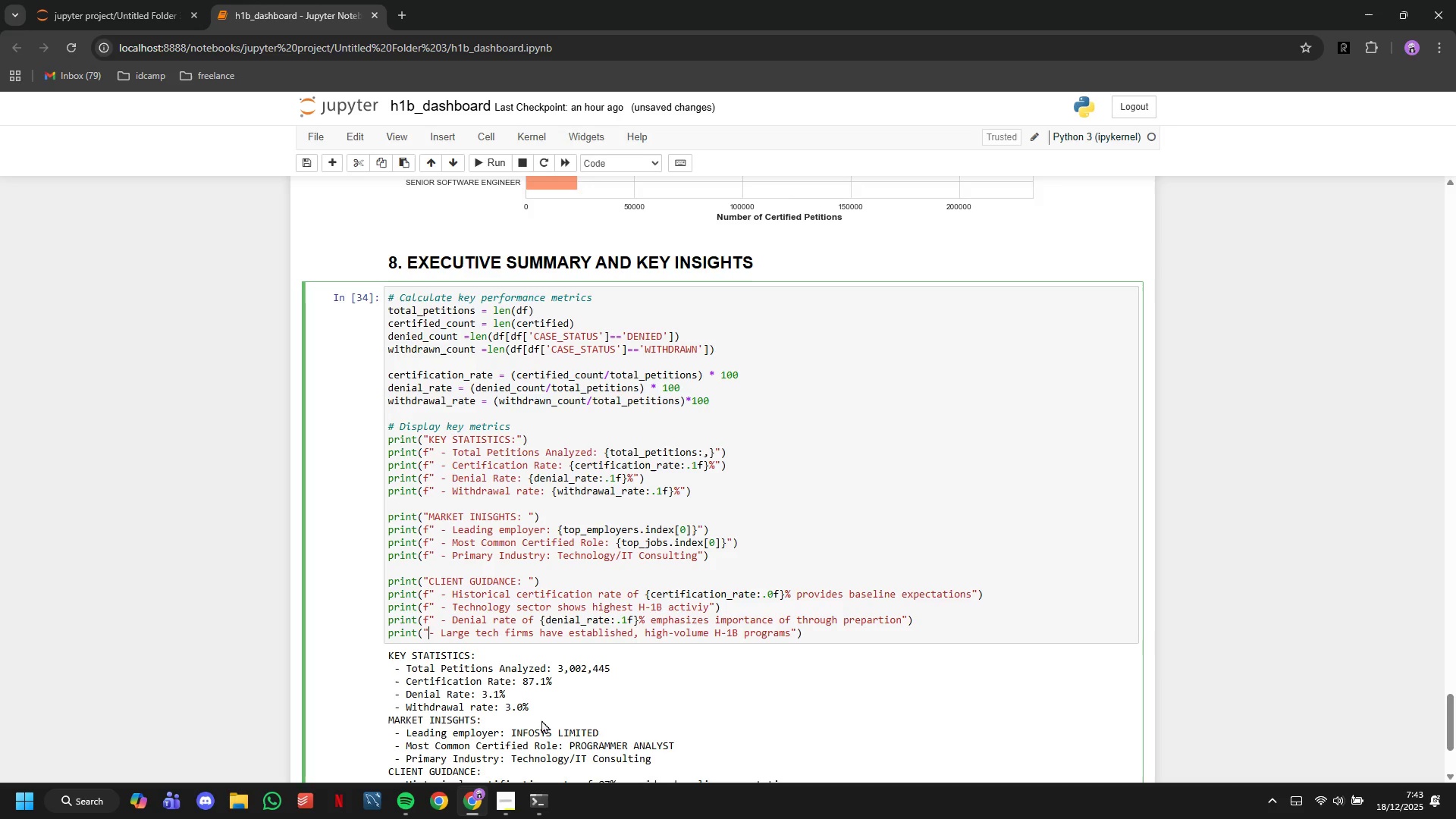 
key(ArrowLeft)
 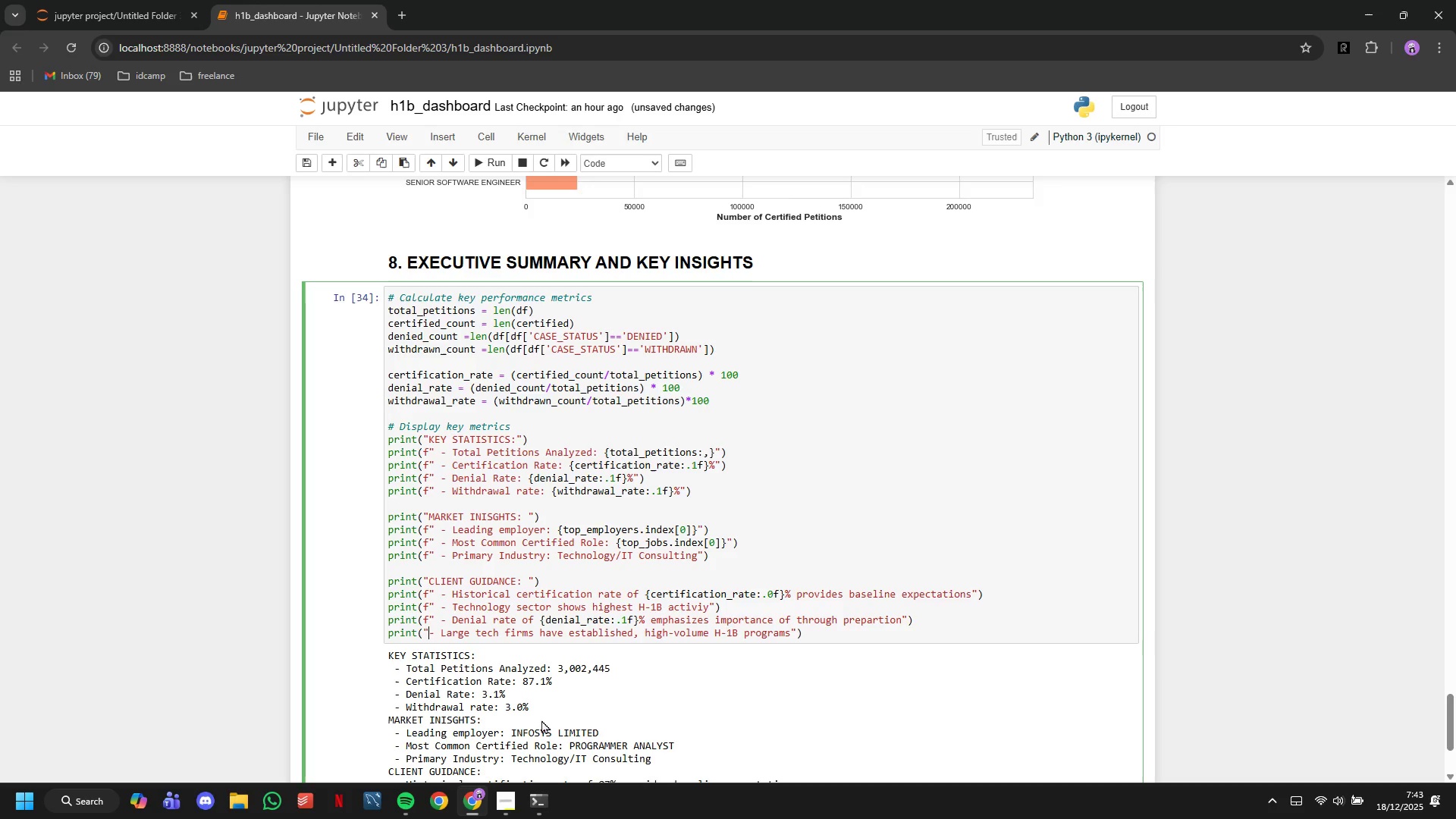 
key(ArrowLeft)
 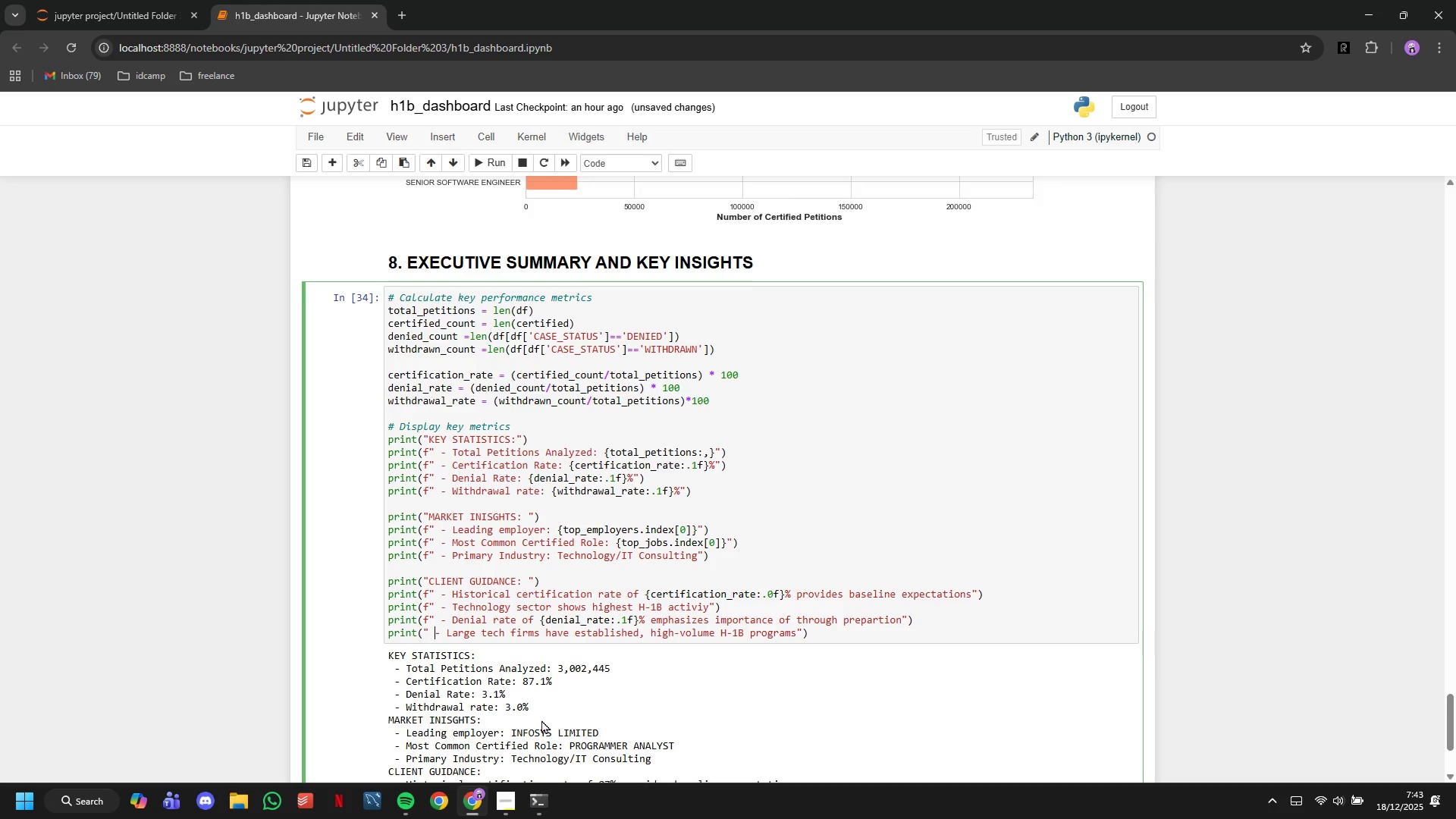 
key(Space)
 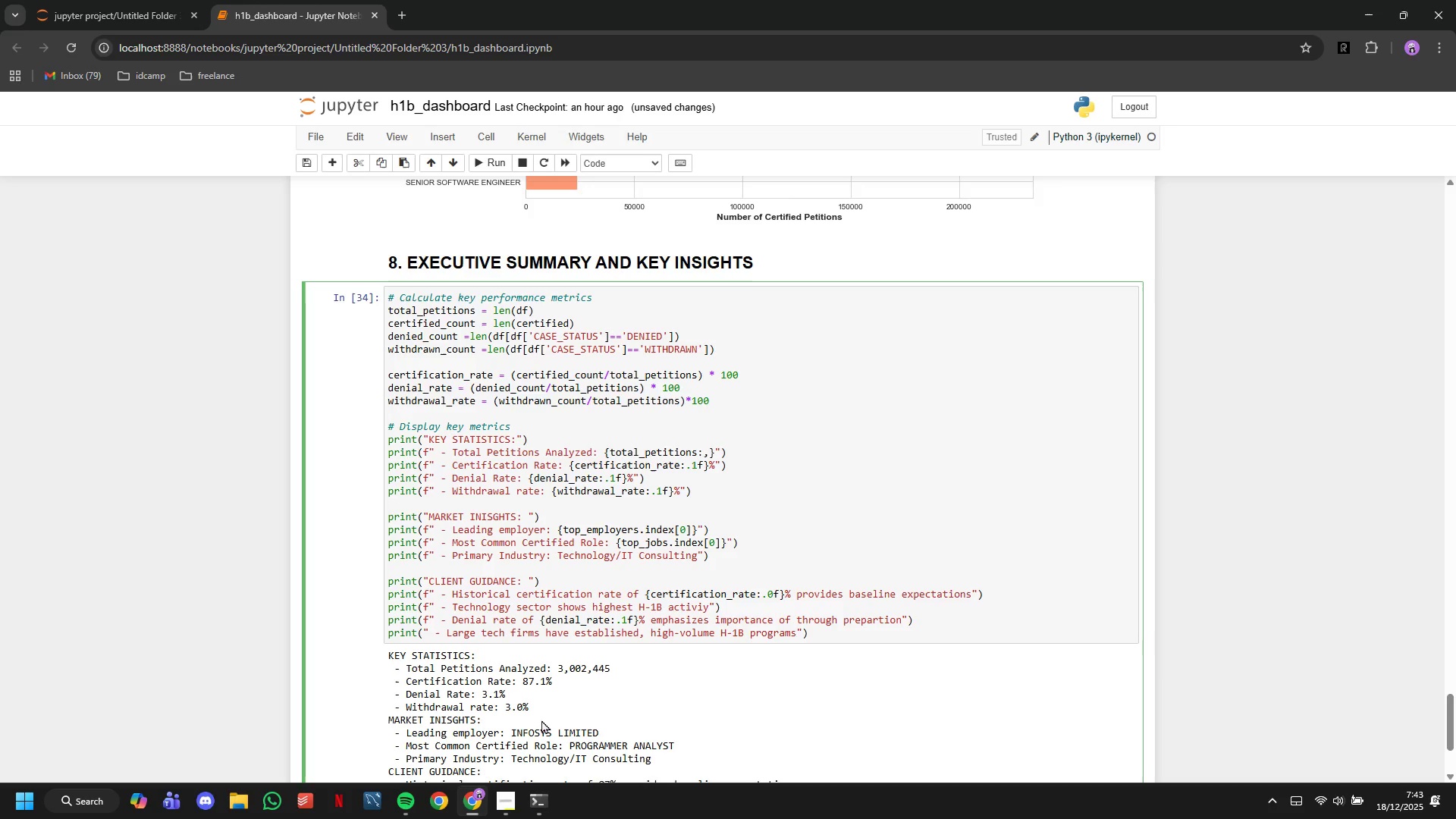 
key(ArrowLeft)
 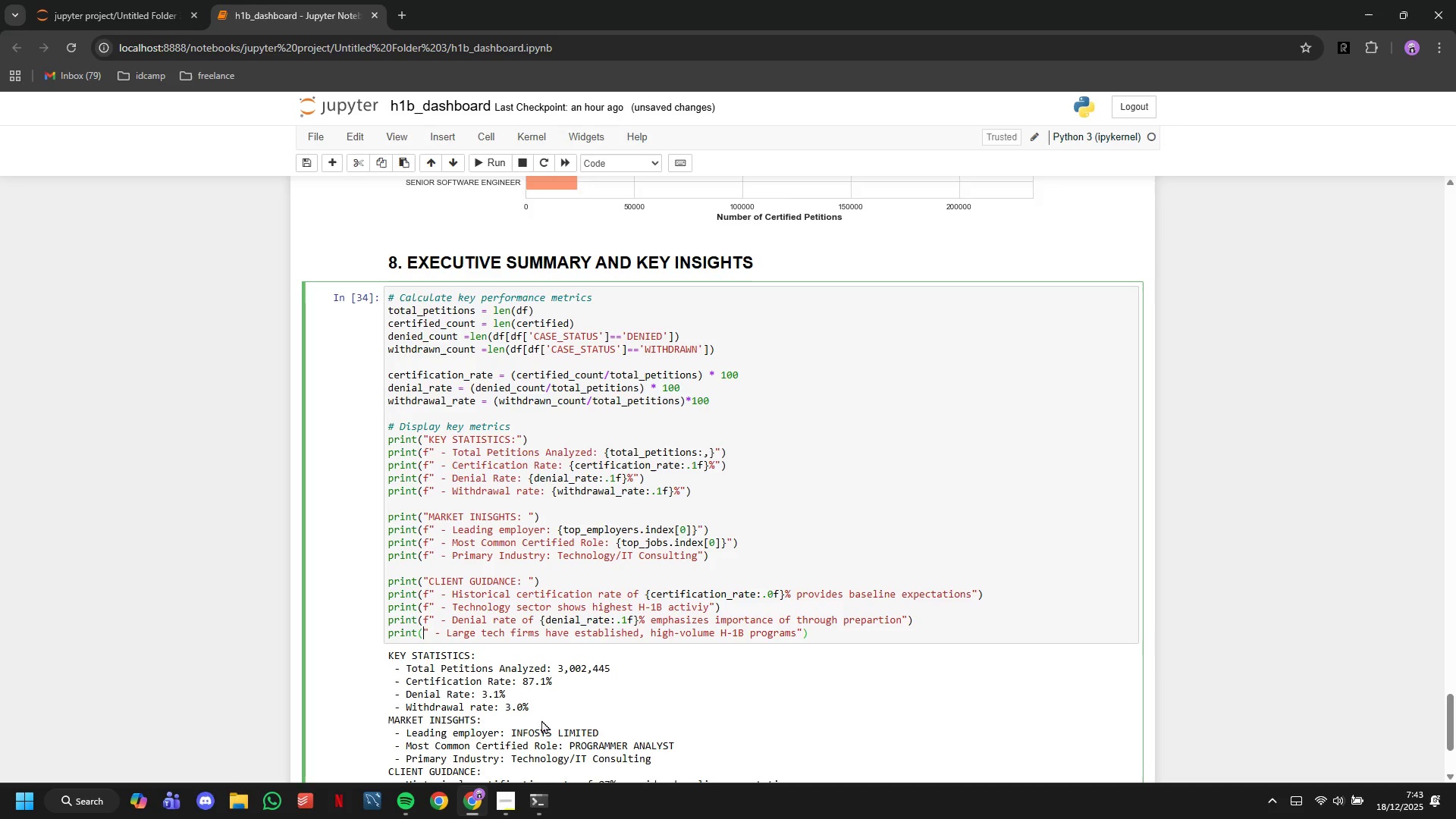 
key(ArrowLeft)
 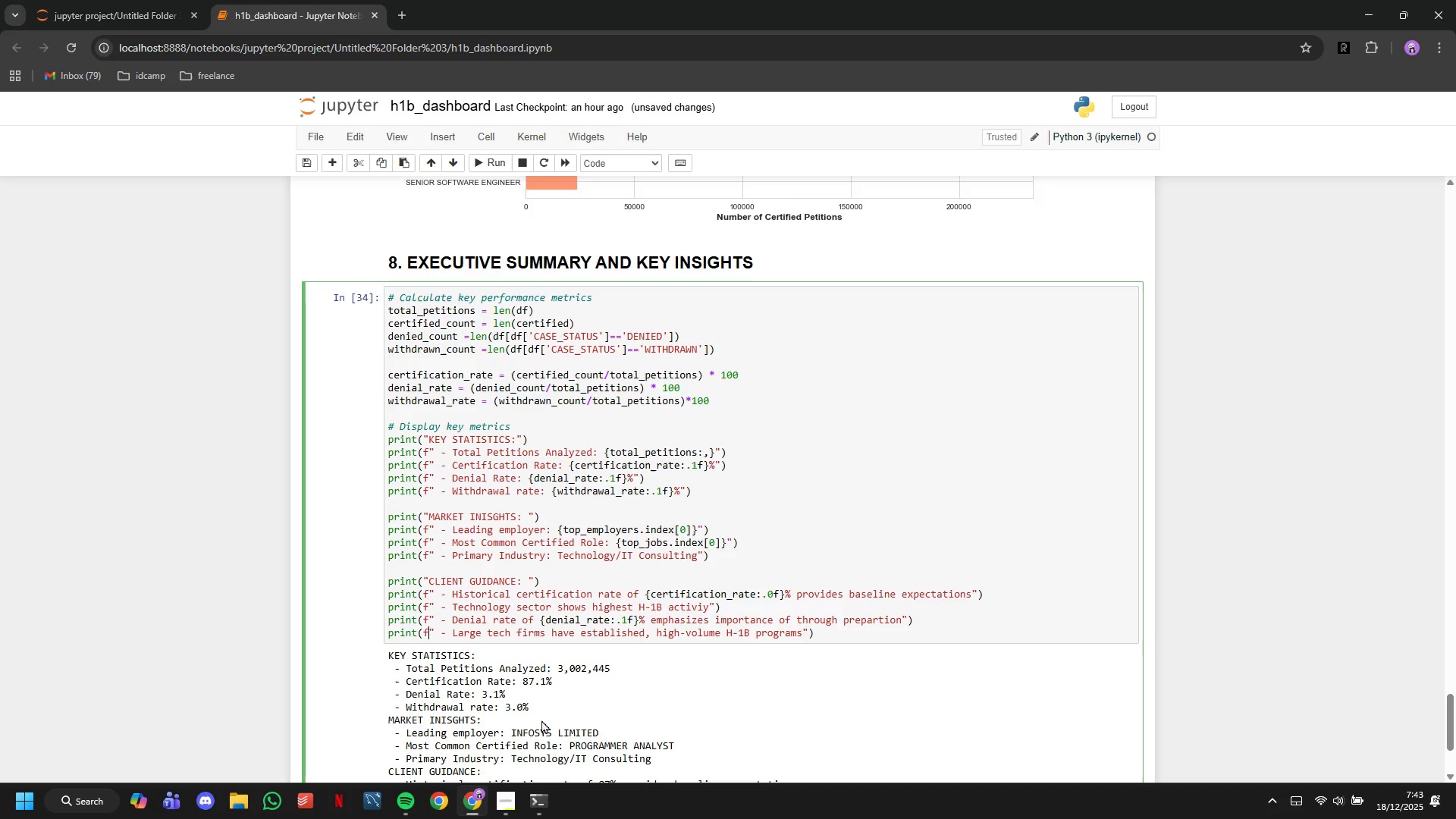 
key(F)
 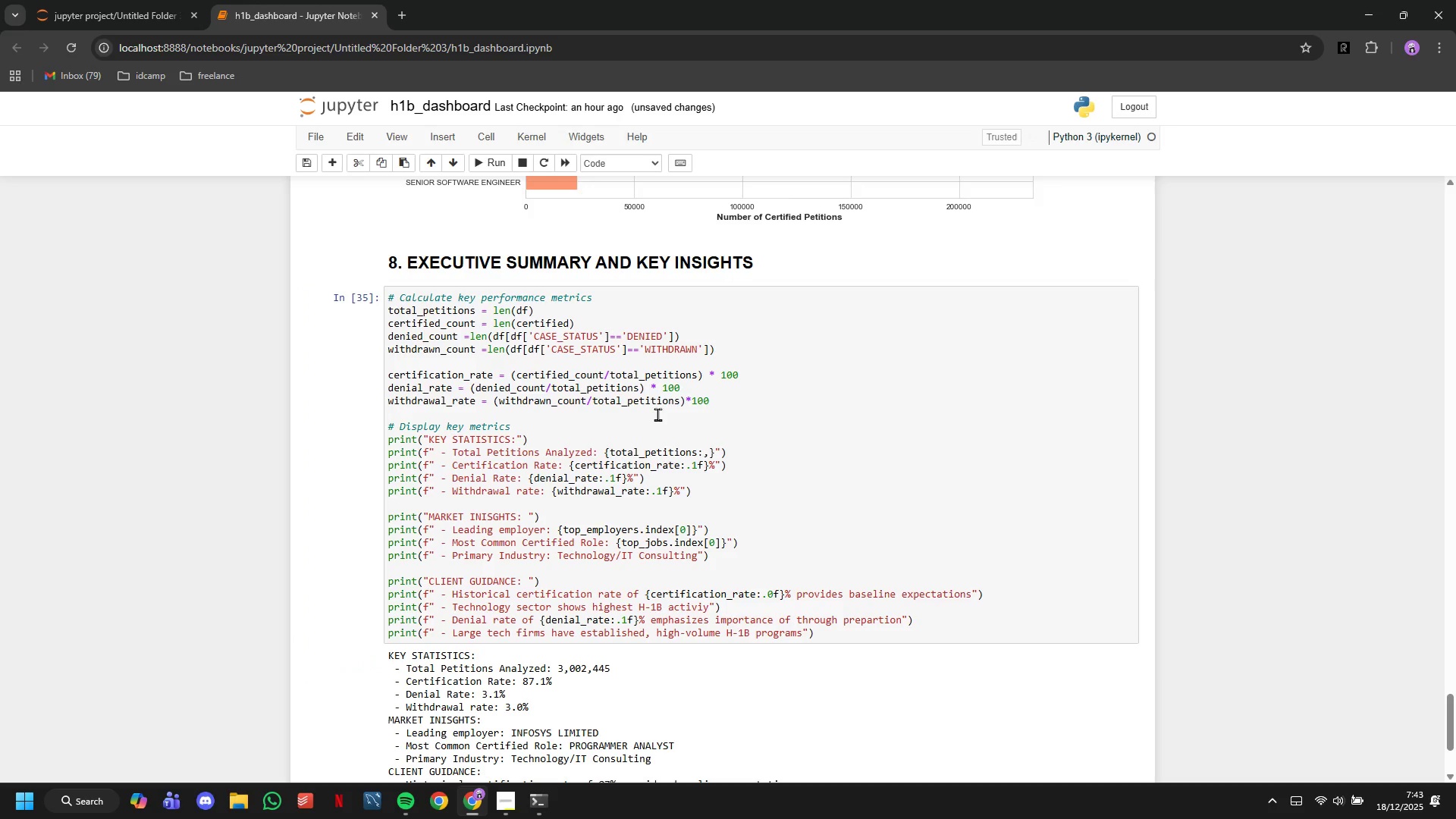 
scroll: coordinate [657, 414], scroll_direction: down, amount: 4.0
 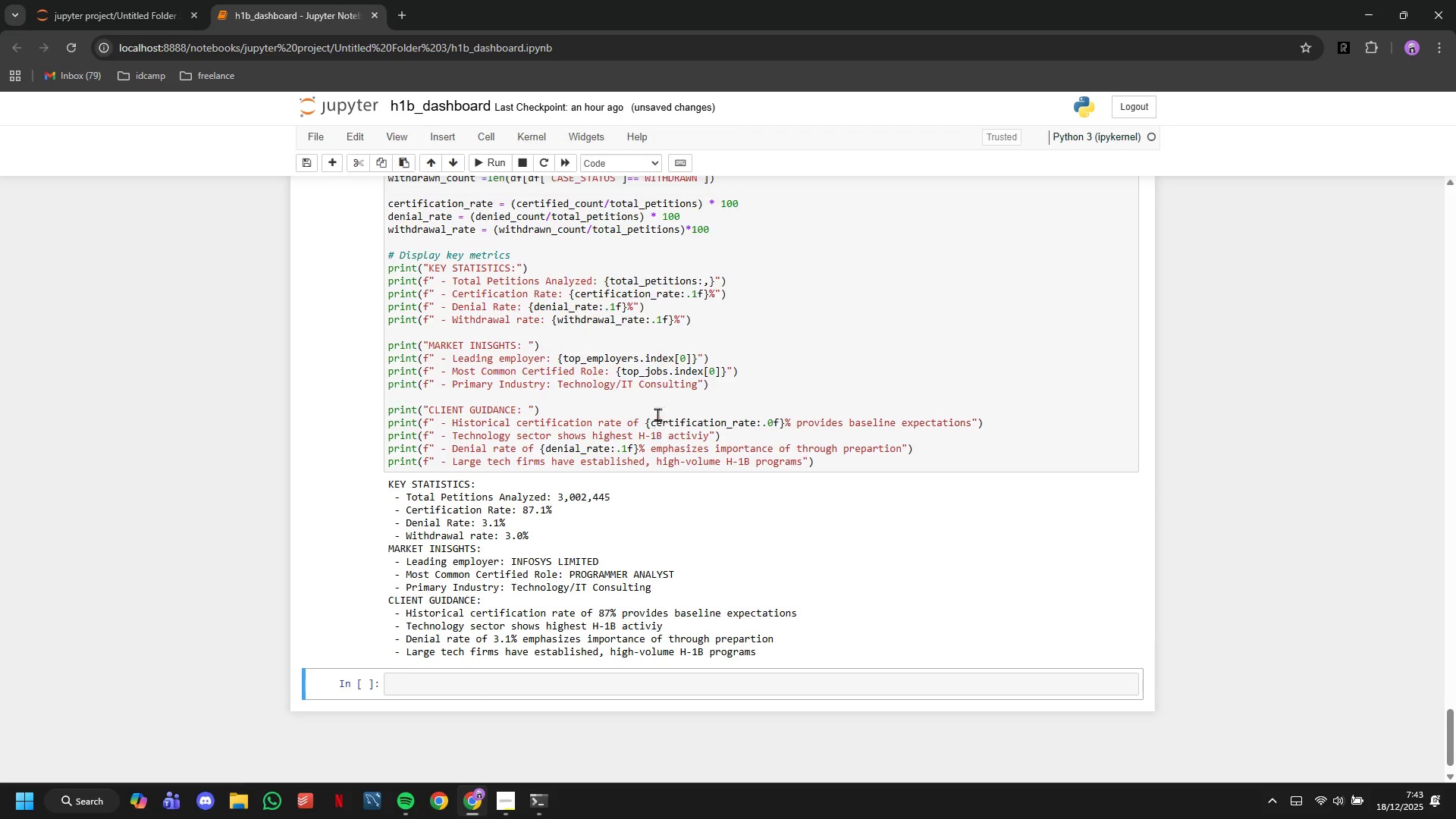 
scroll: coordinate [657, 414], scroll_direction: up, amount: 1.0
 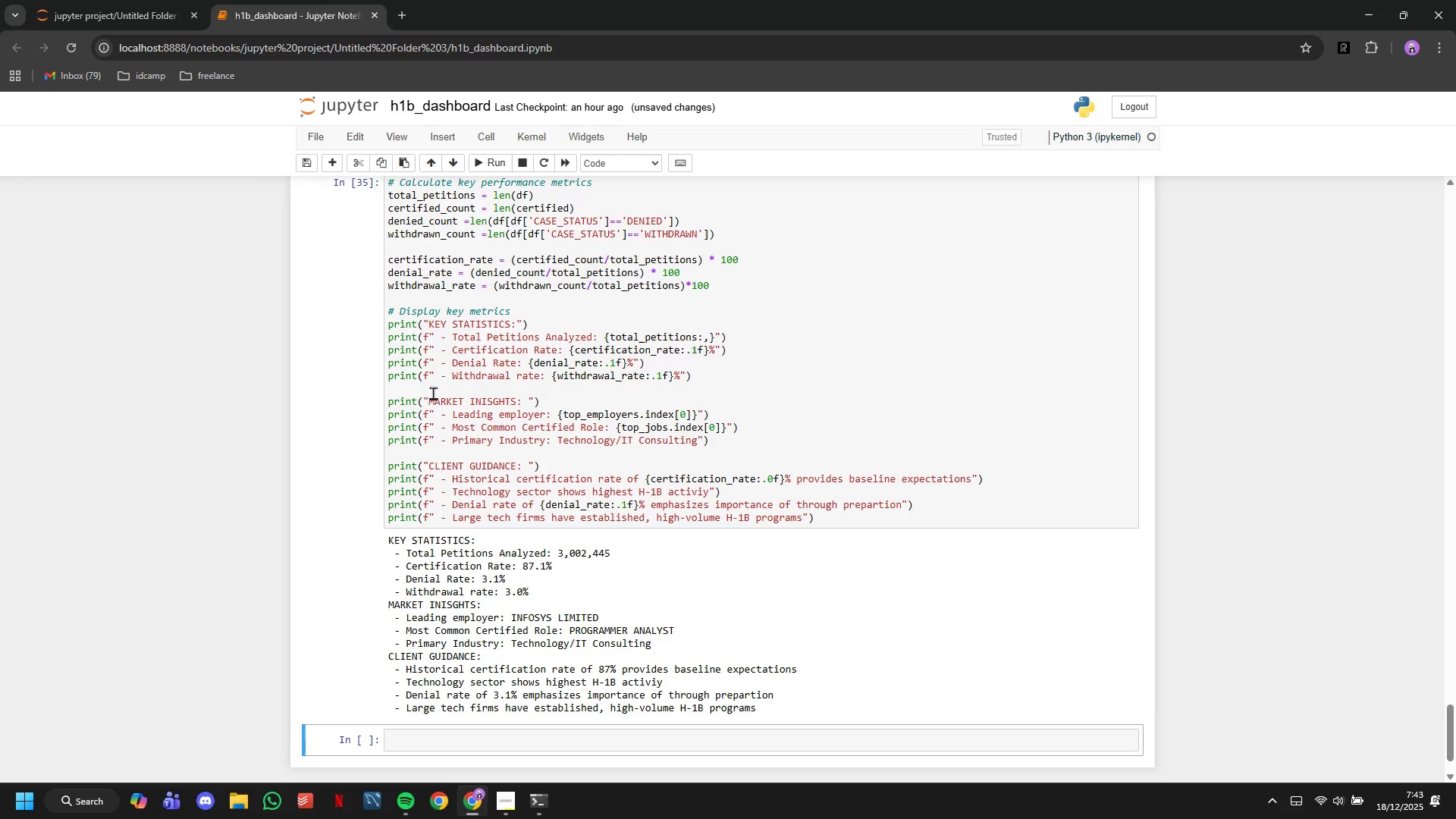 
left_click([433, 393])
 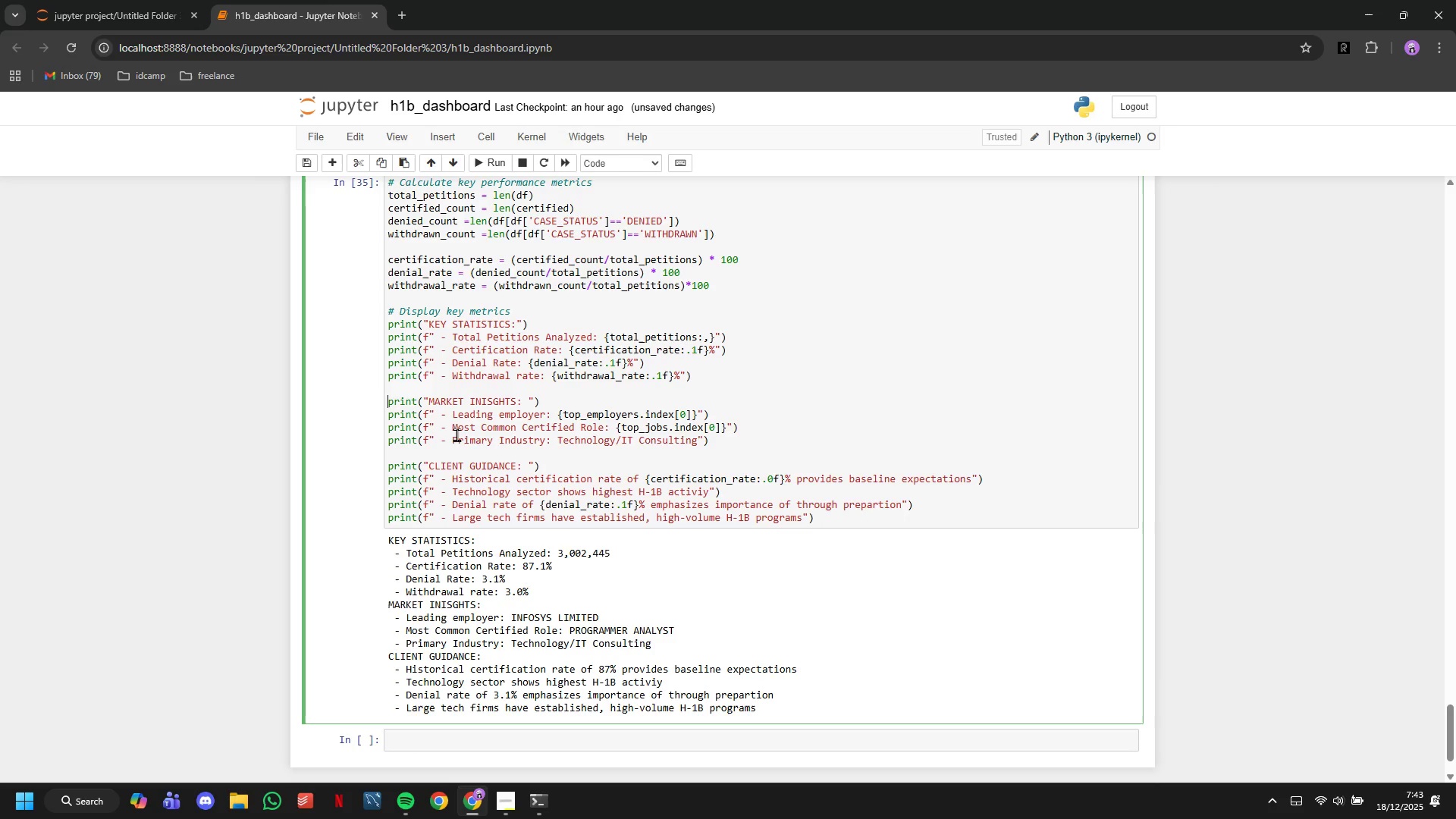 
key(ArrowDown)
 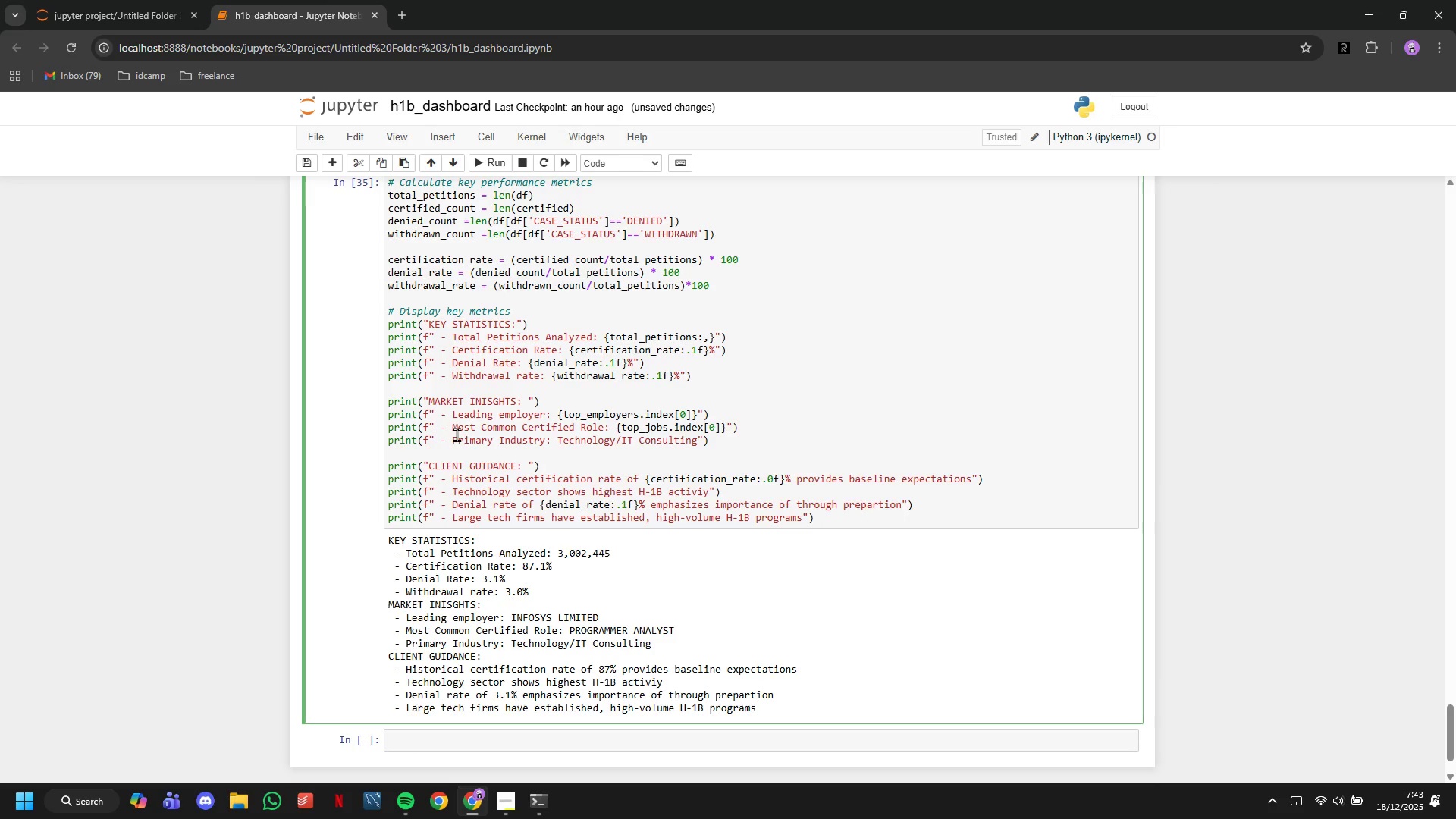 
hold_key(key=ArrowRight, duration=0.81)
 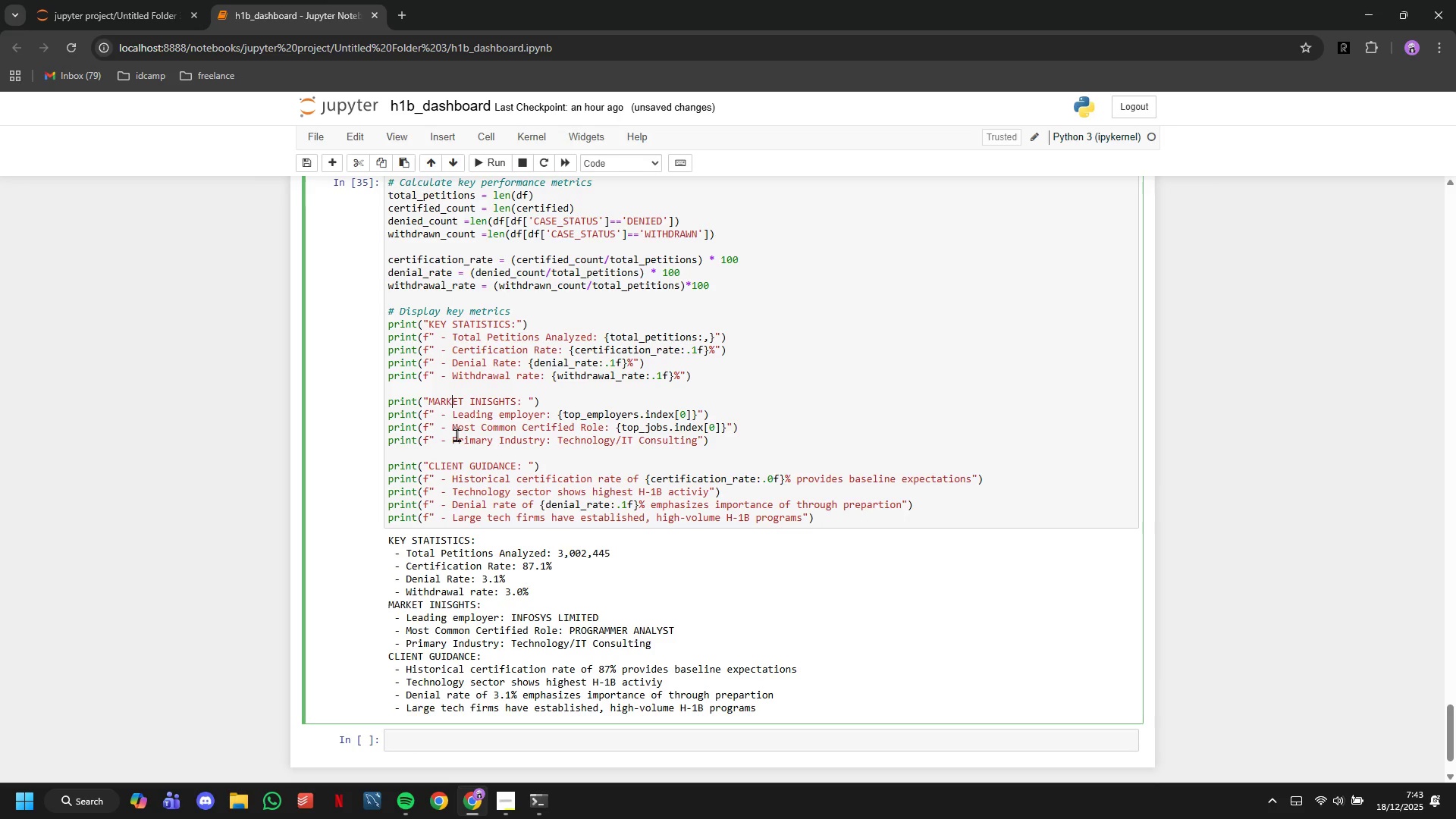 
key(ArrowRight)
 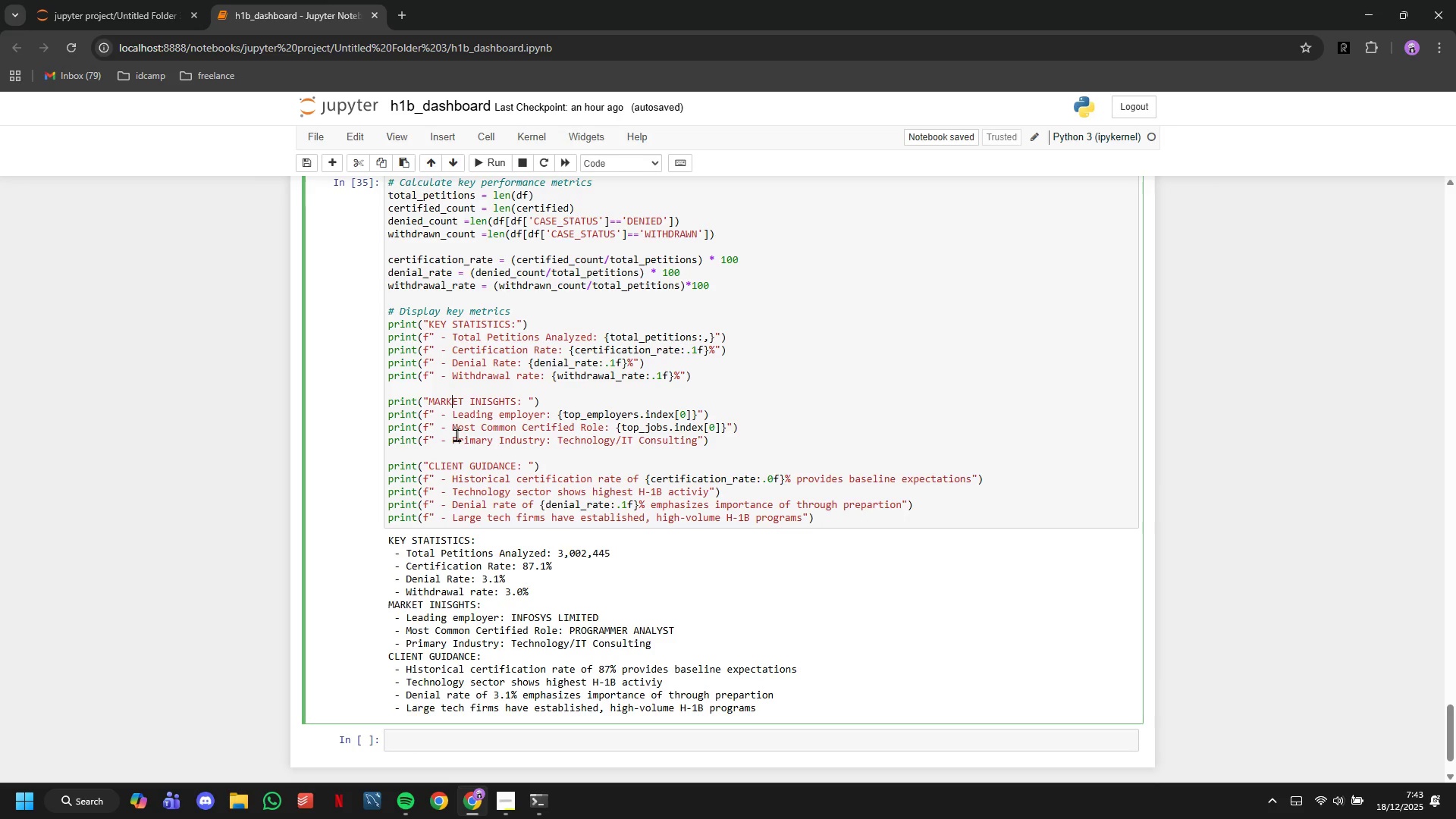 
key(ArrowLeft)
 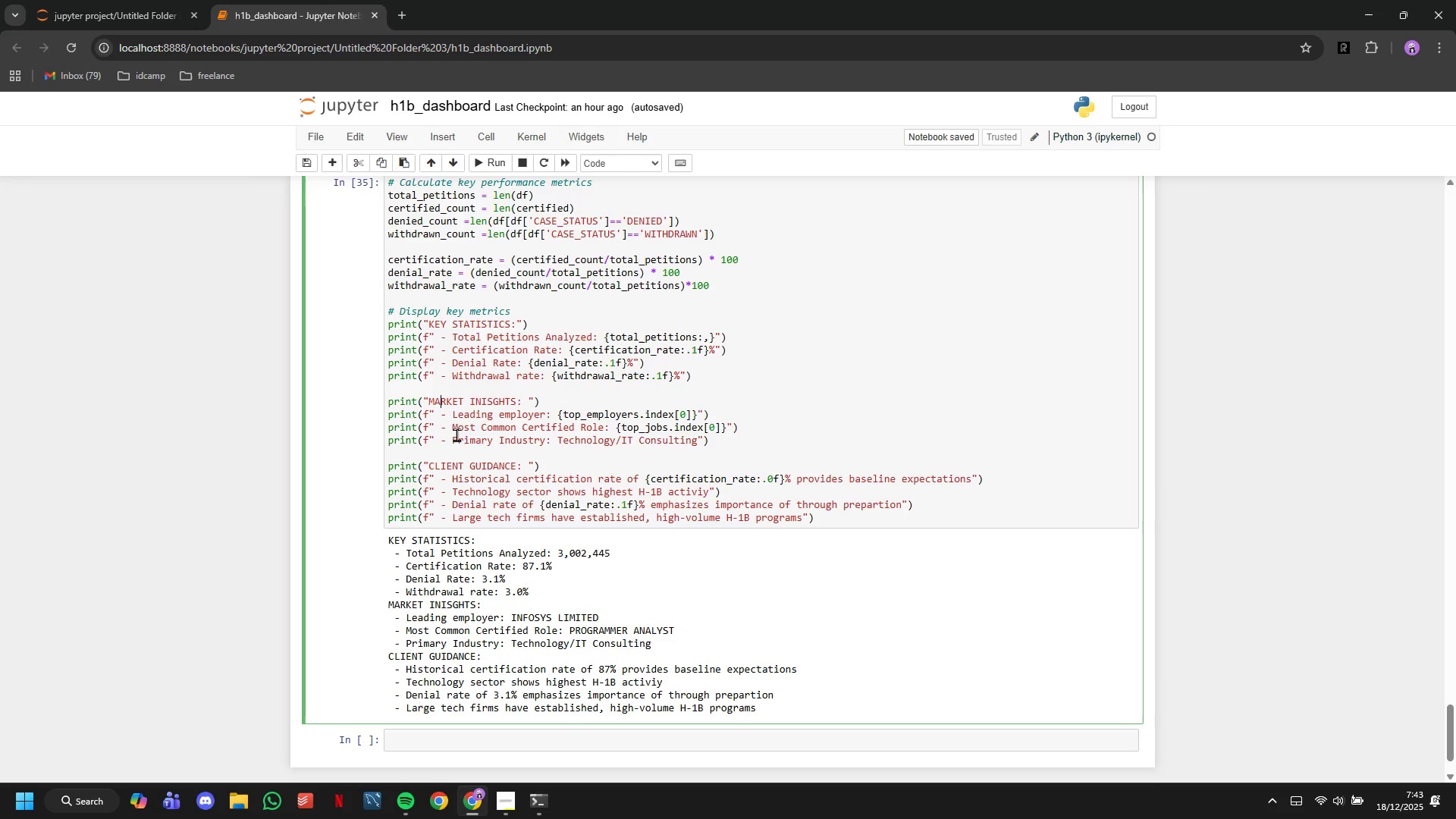 
key(ArrowLeft)
 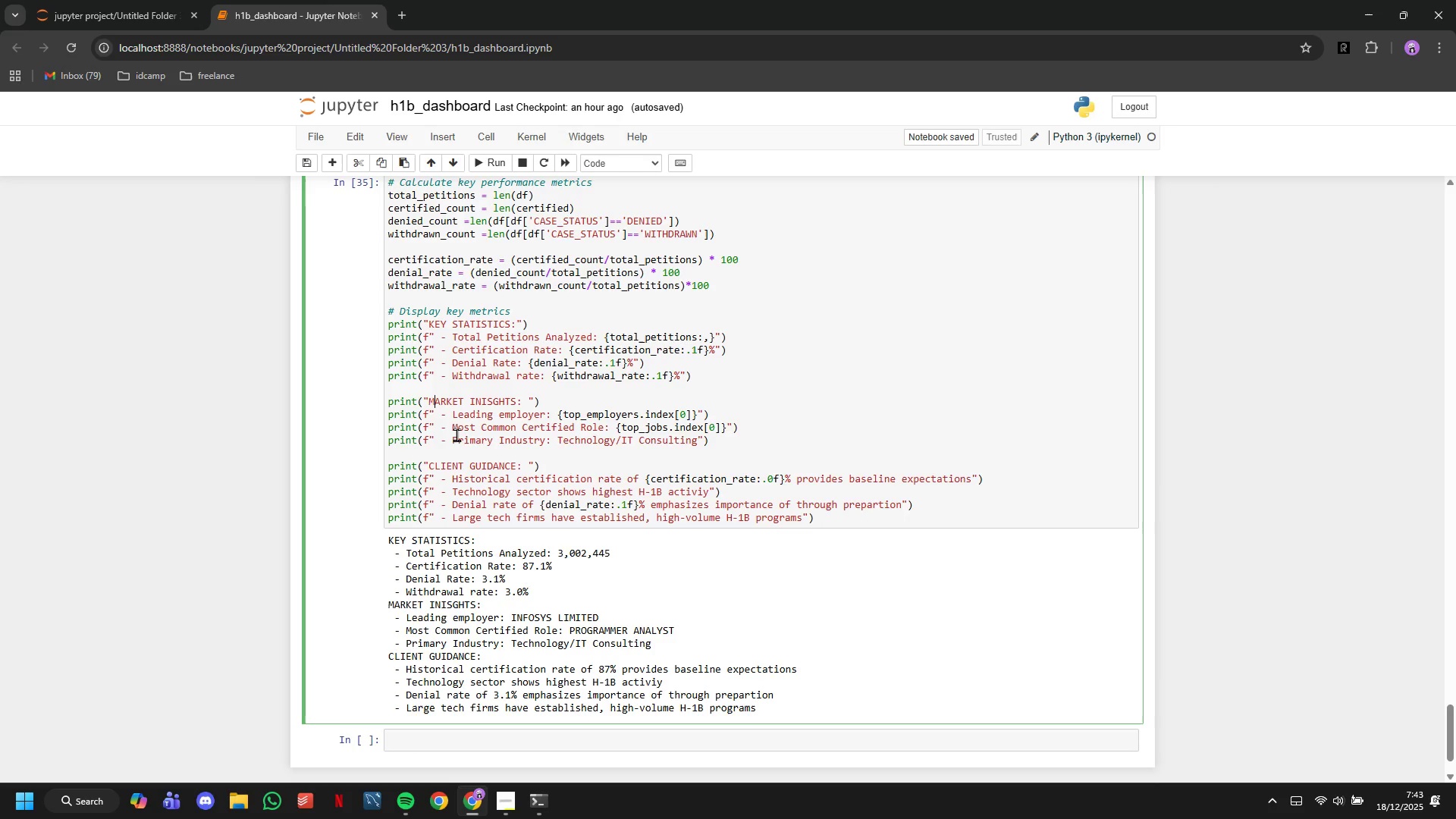 
key(ArrowLeft)
 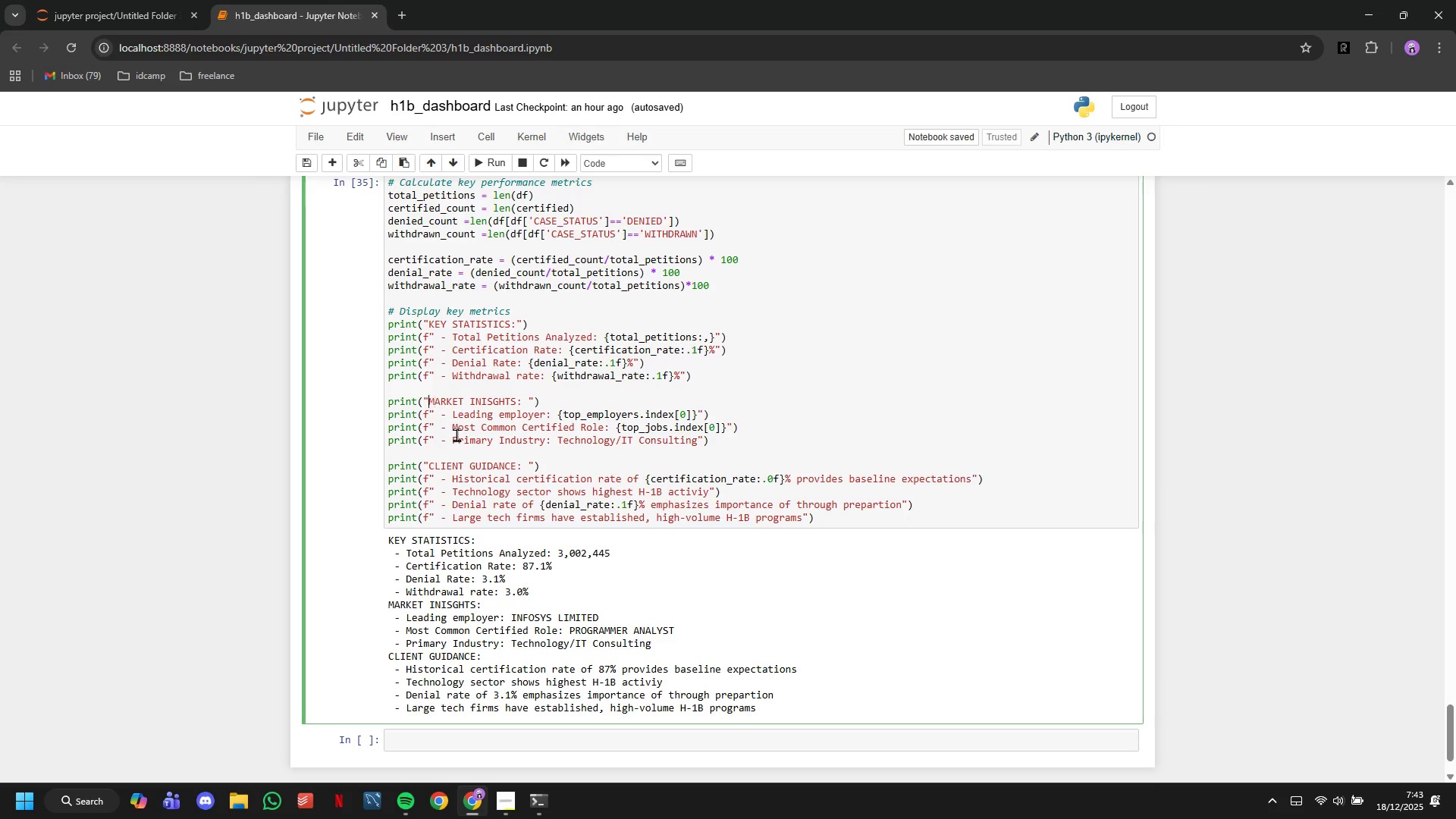 
key(ArrowLeft)
 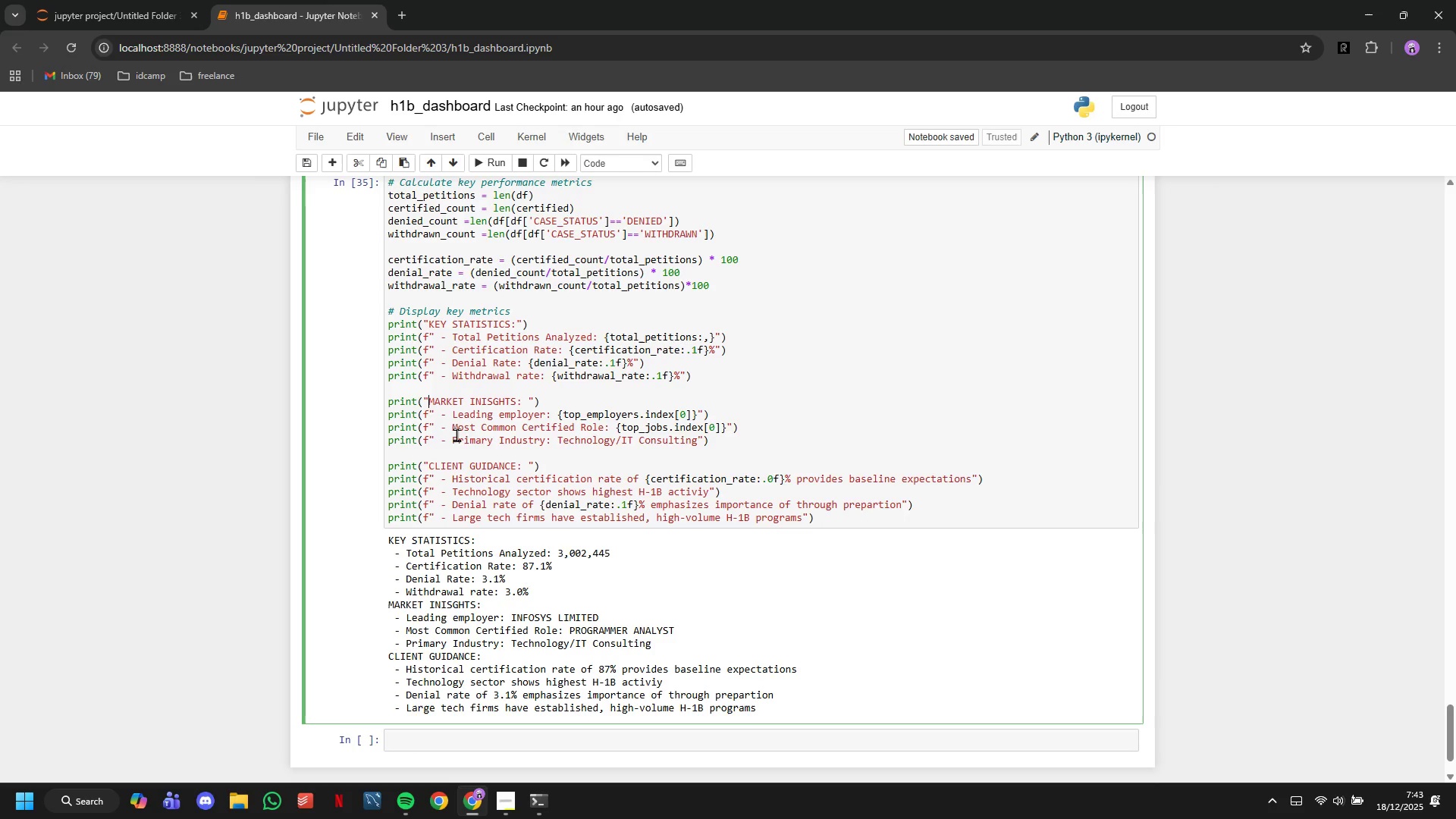 
key(ArrowLeft)
 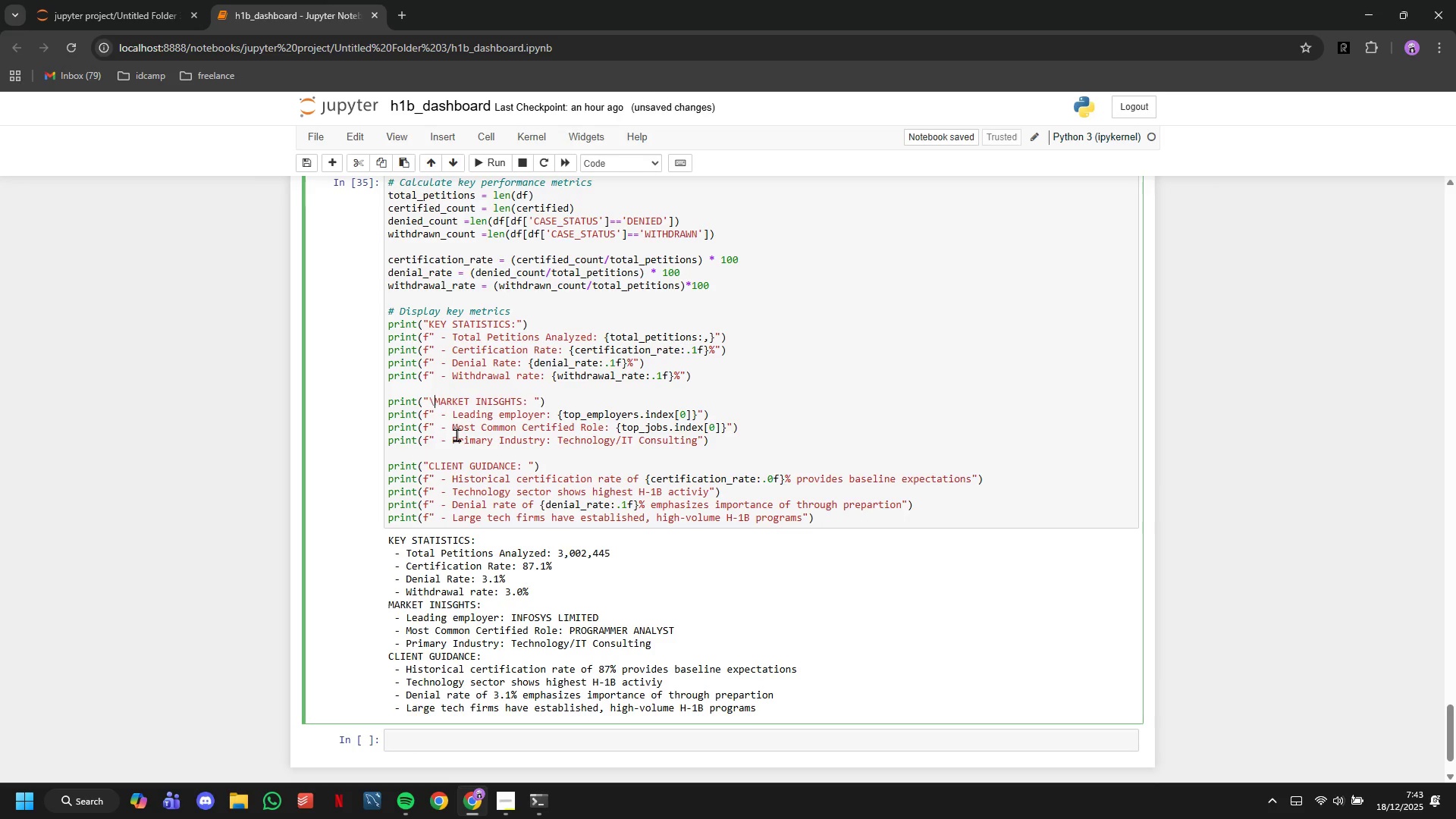 
key(Backslash)
 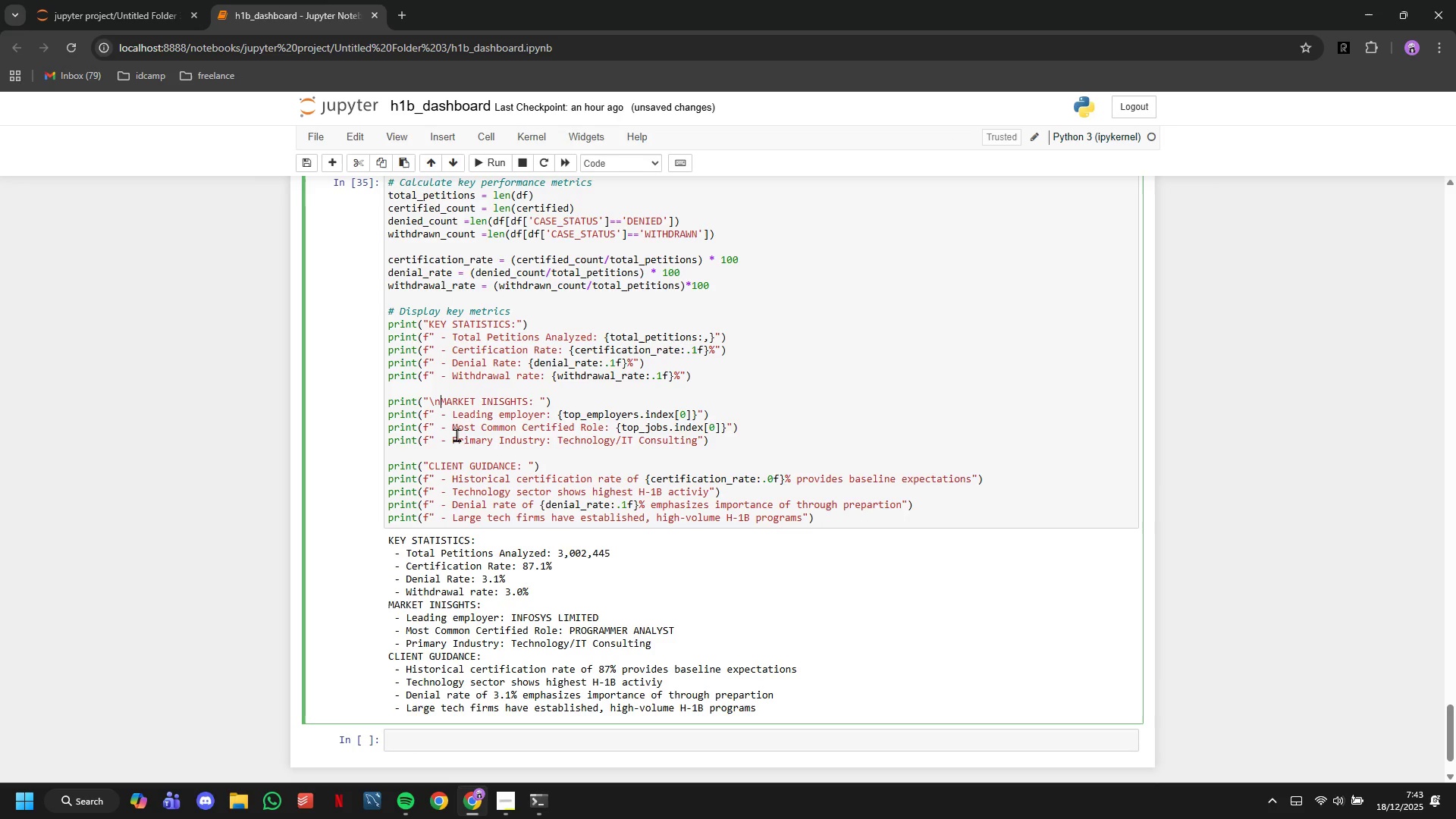 
key(N)
 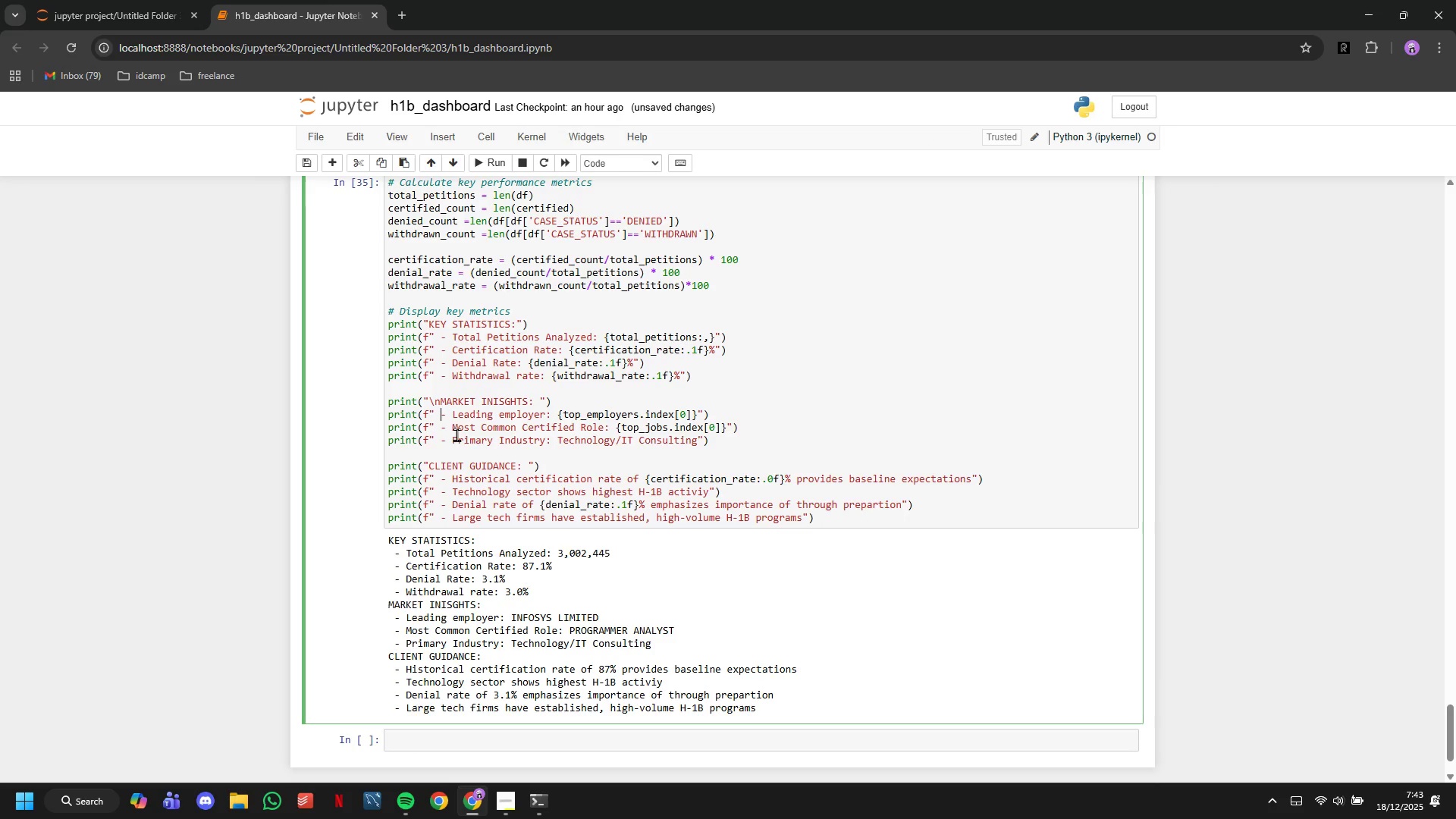 
key(ArrowDown)
 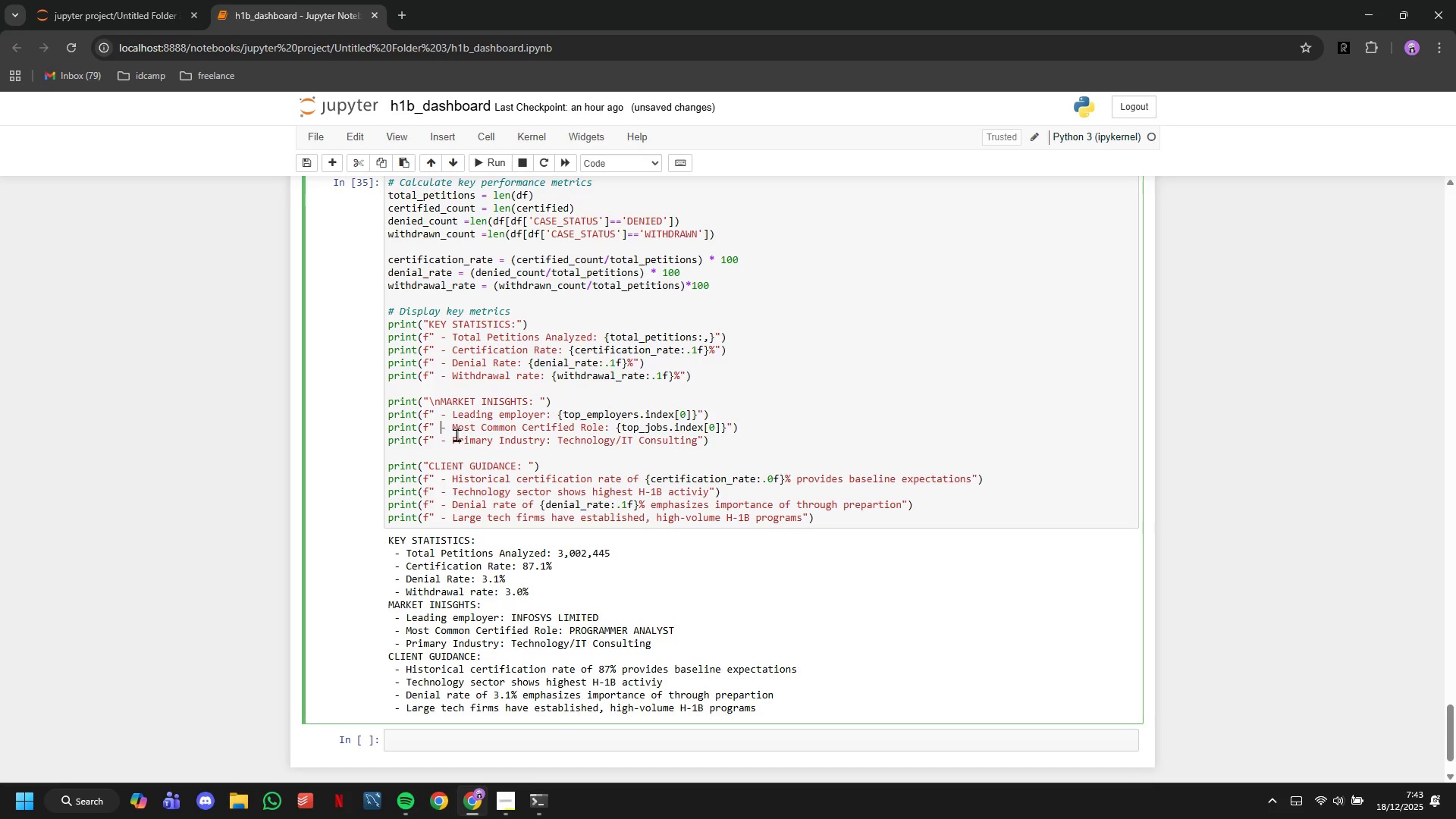 
key(ArrowDown)
 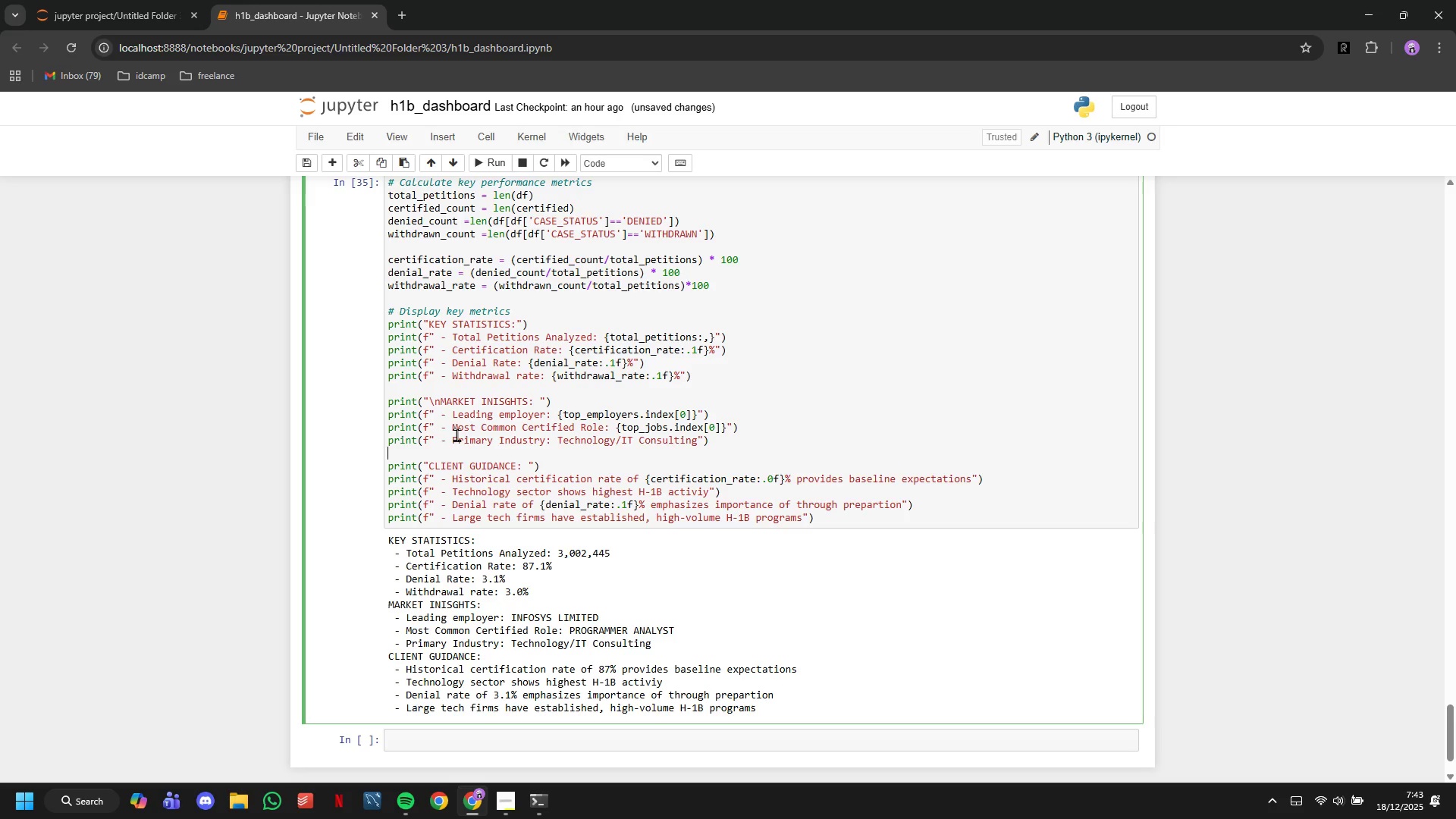 
key(ArrowDown)
 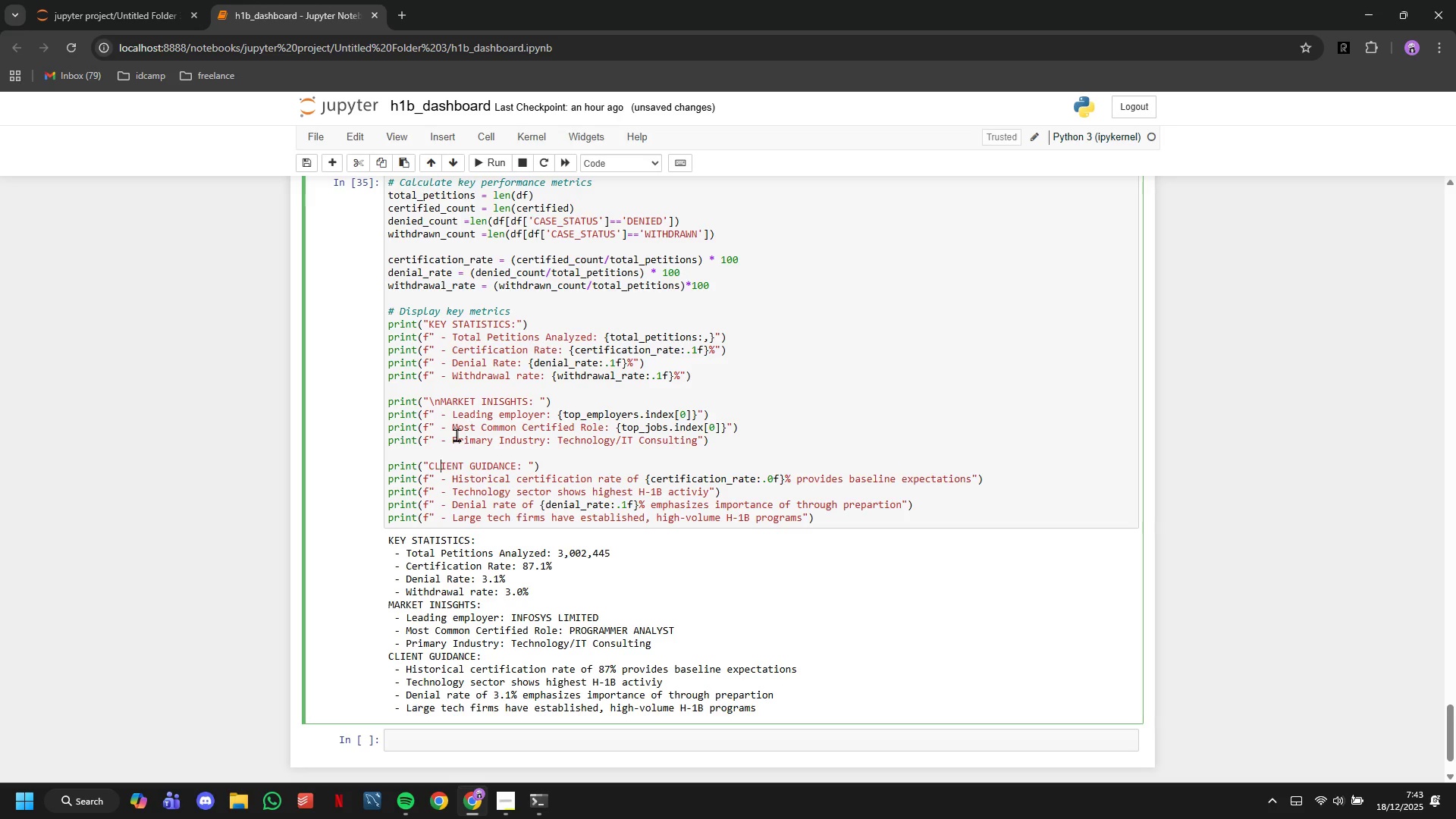 
key(ArrowDown)
 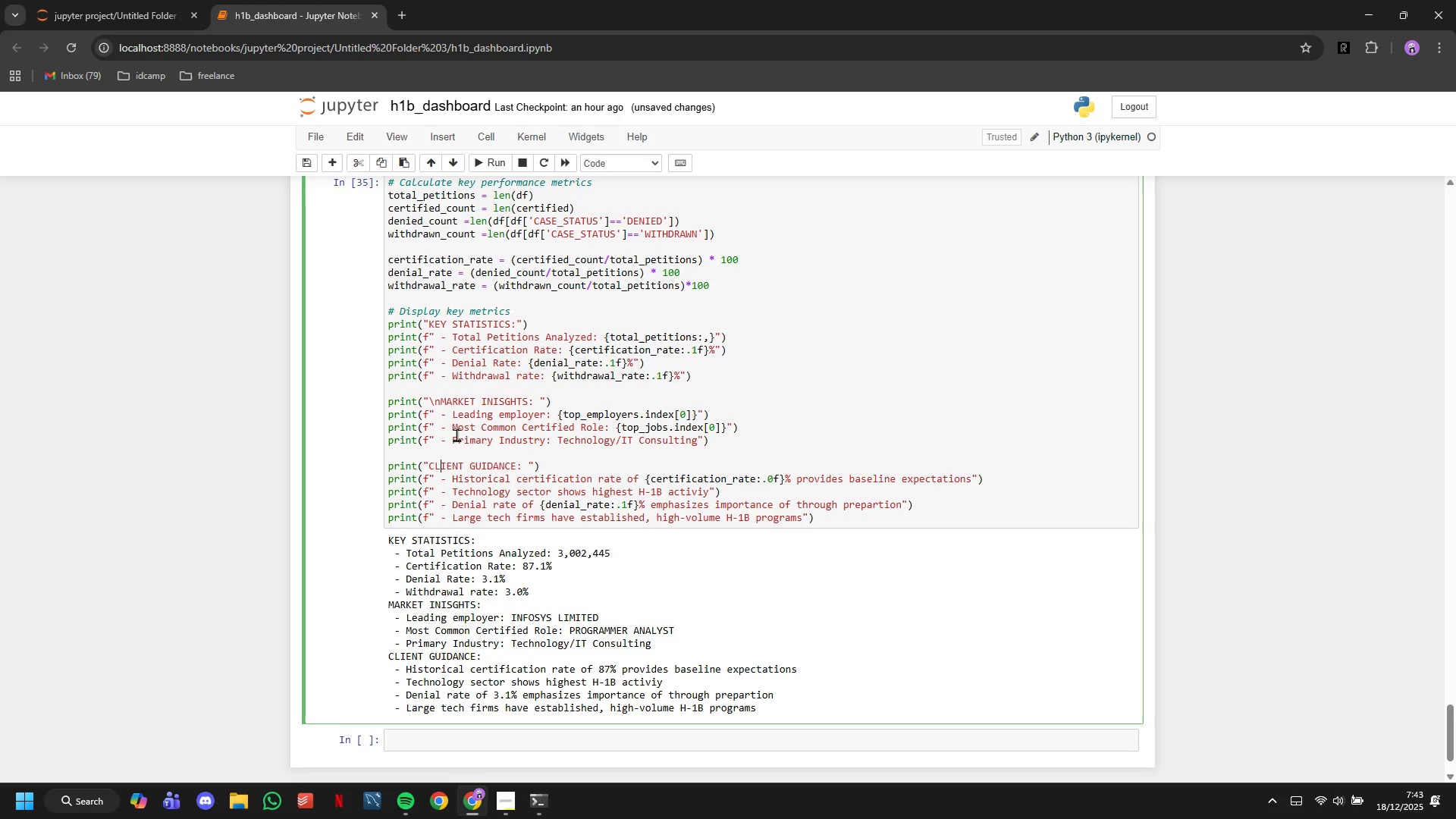 
key(ArrowDown)
 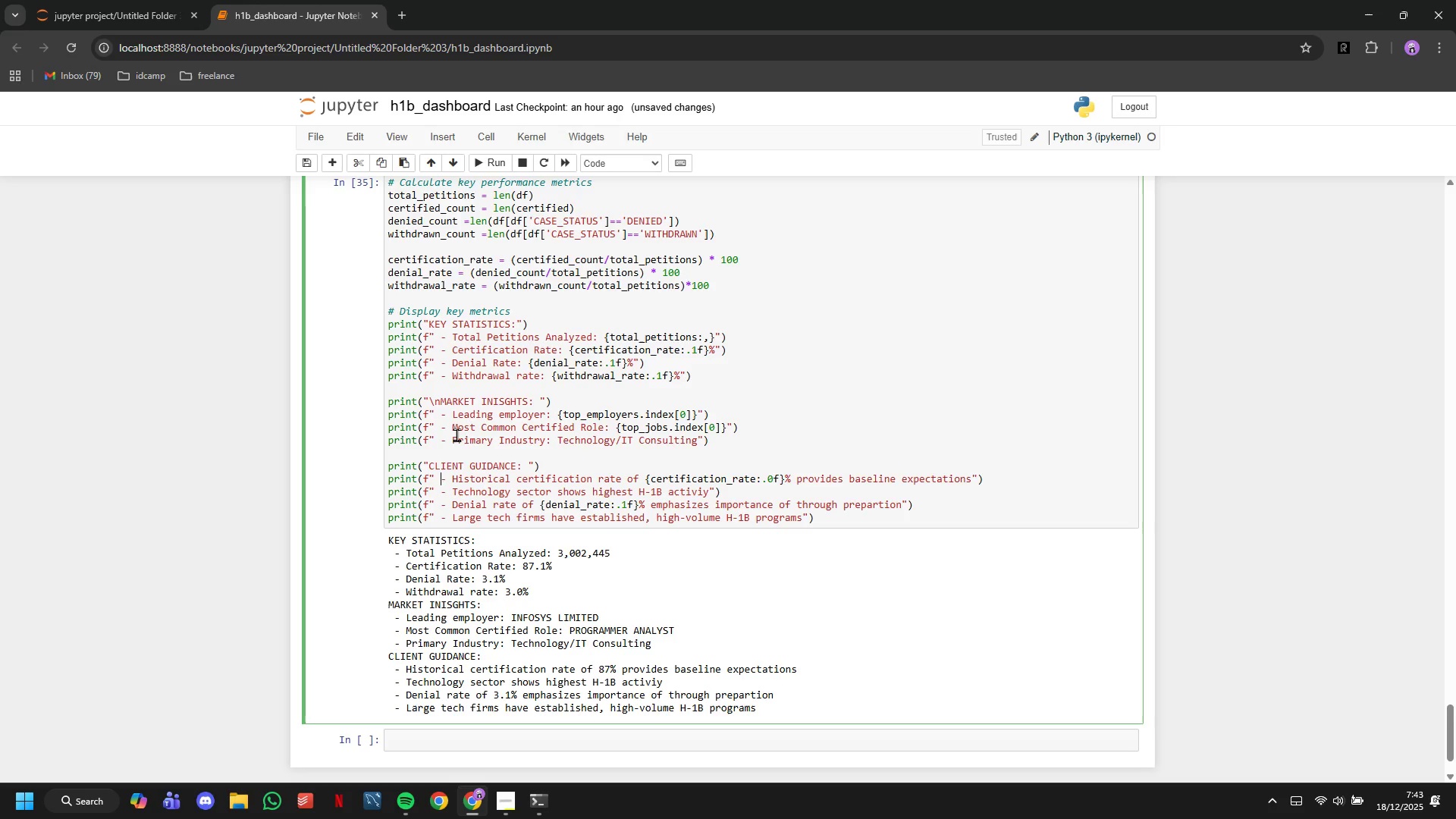 
key(ArrowDown)
 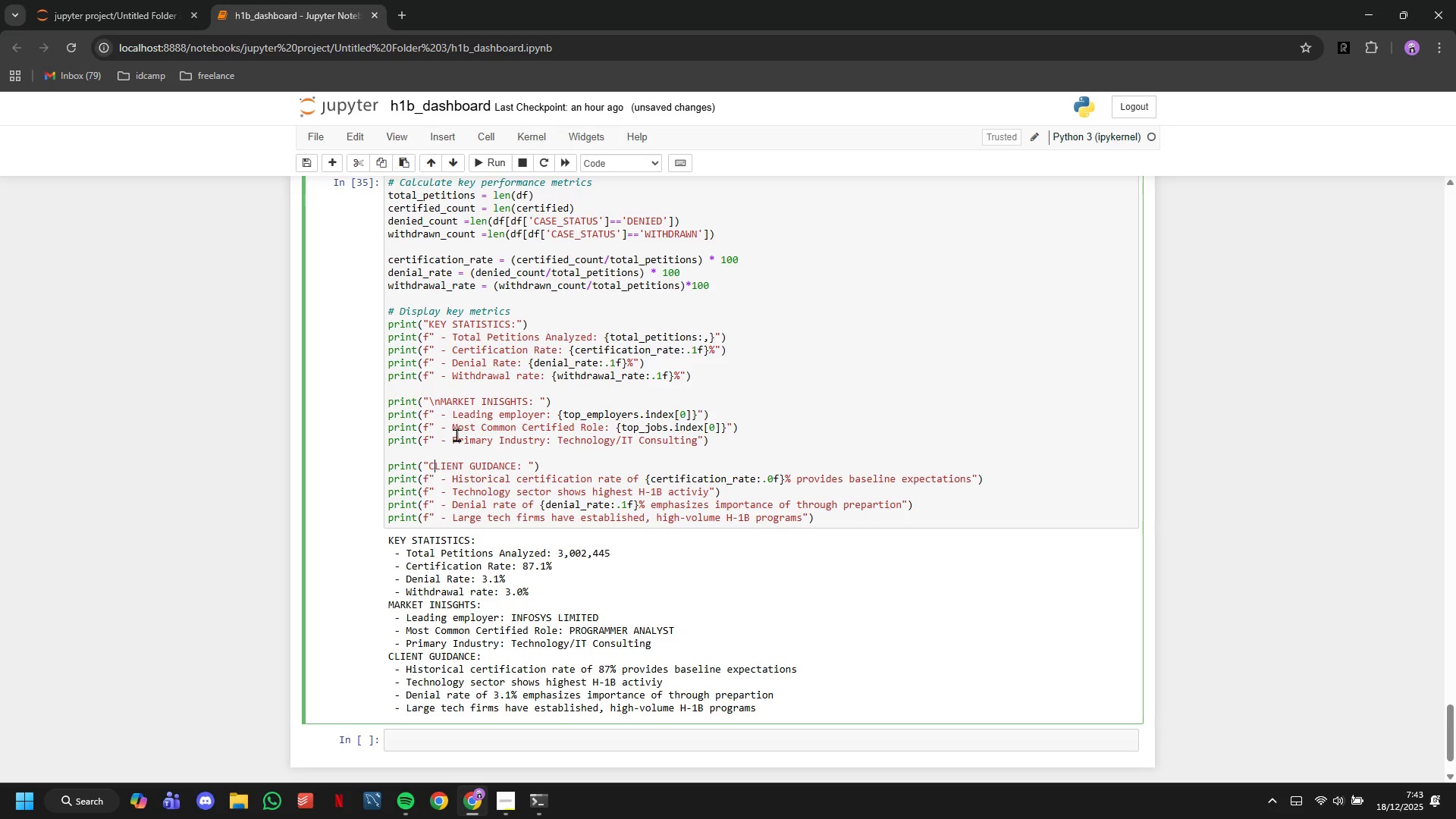 
key(ArrowLeft)
 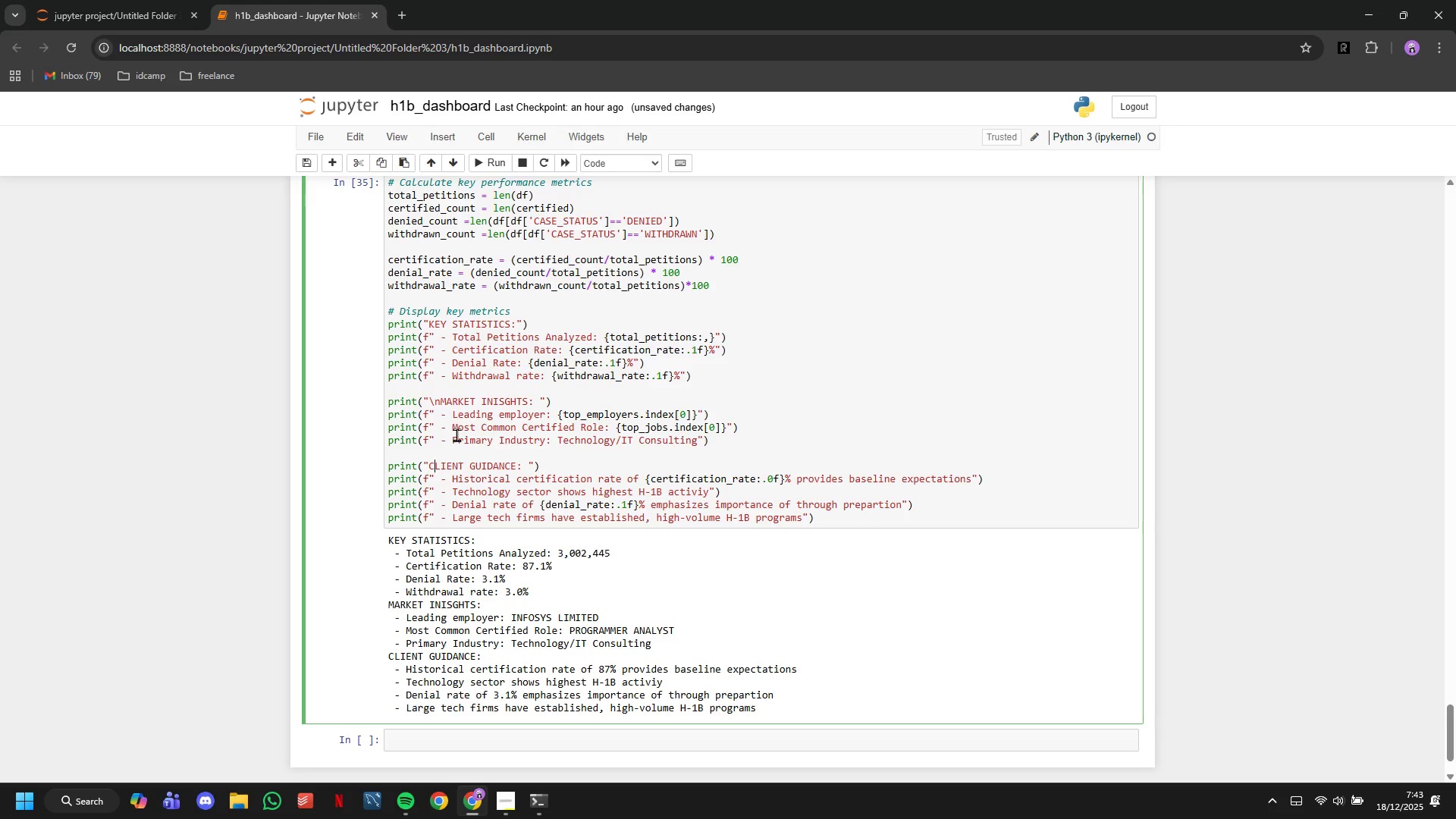 
key(ArrowUp)
 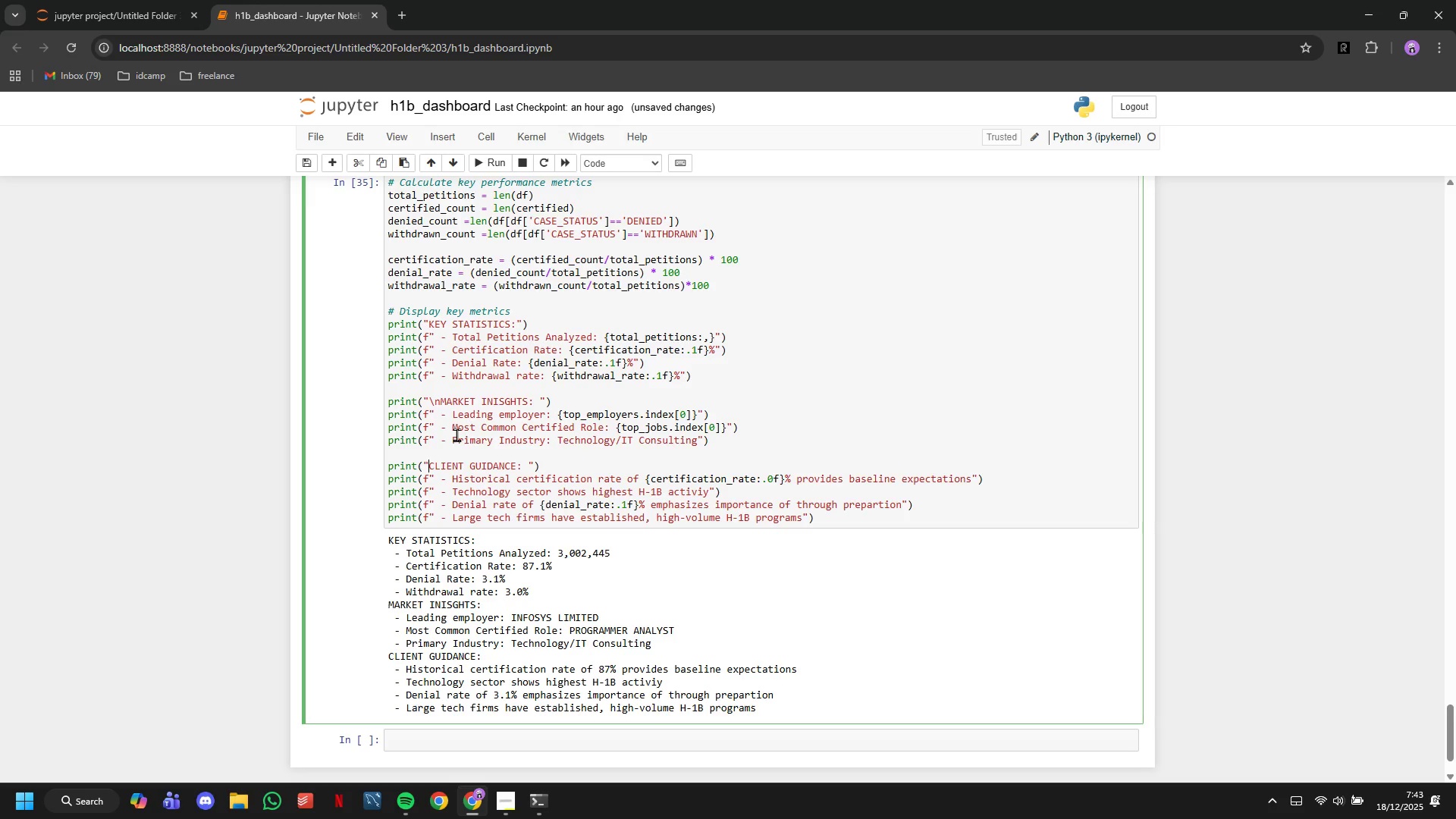 
key(ArrowLeft)
 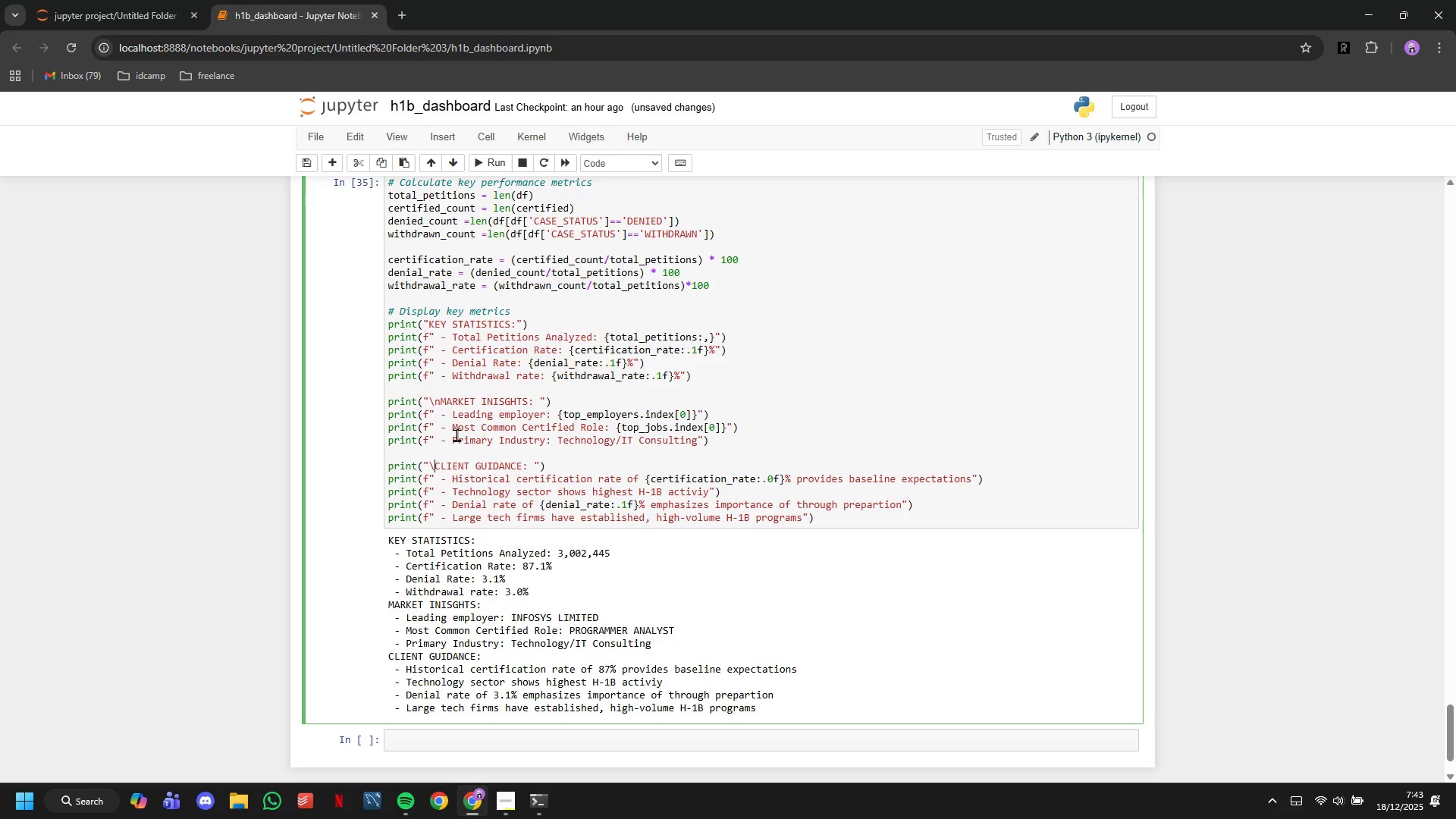 
key(Backslash)
 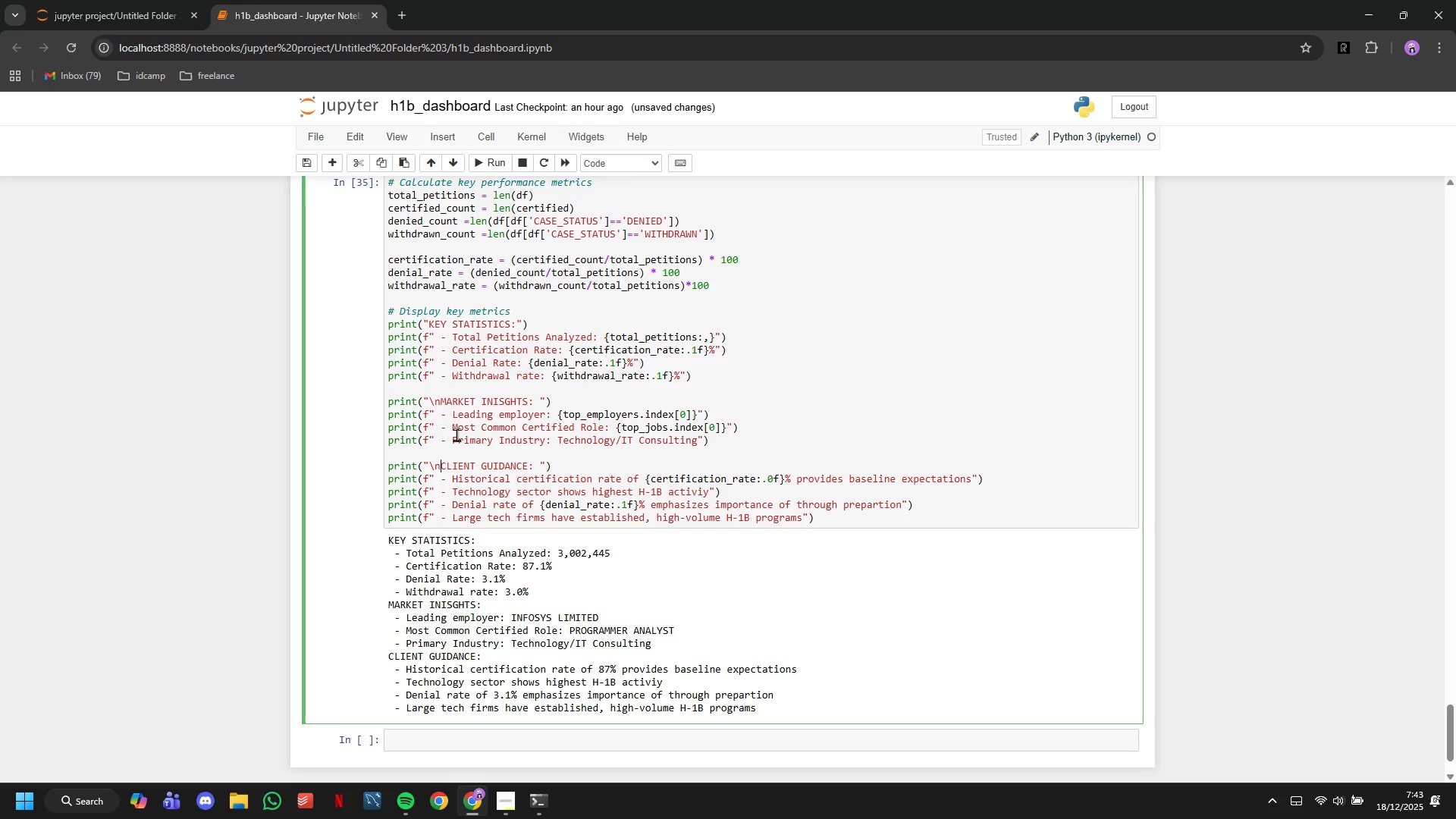 
key(N)
 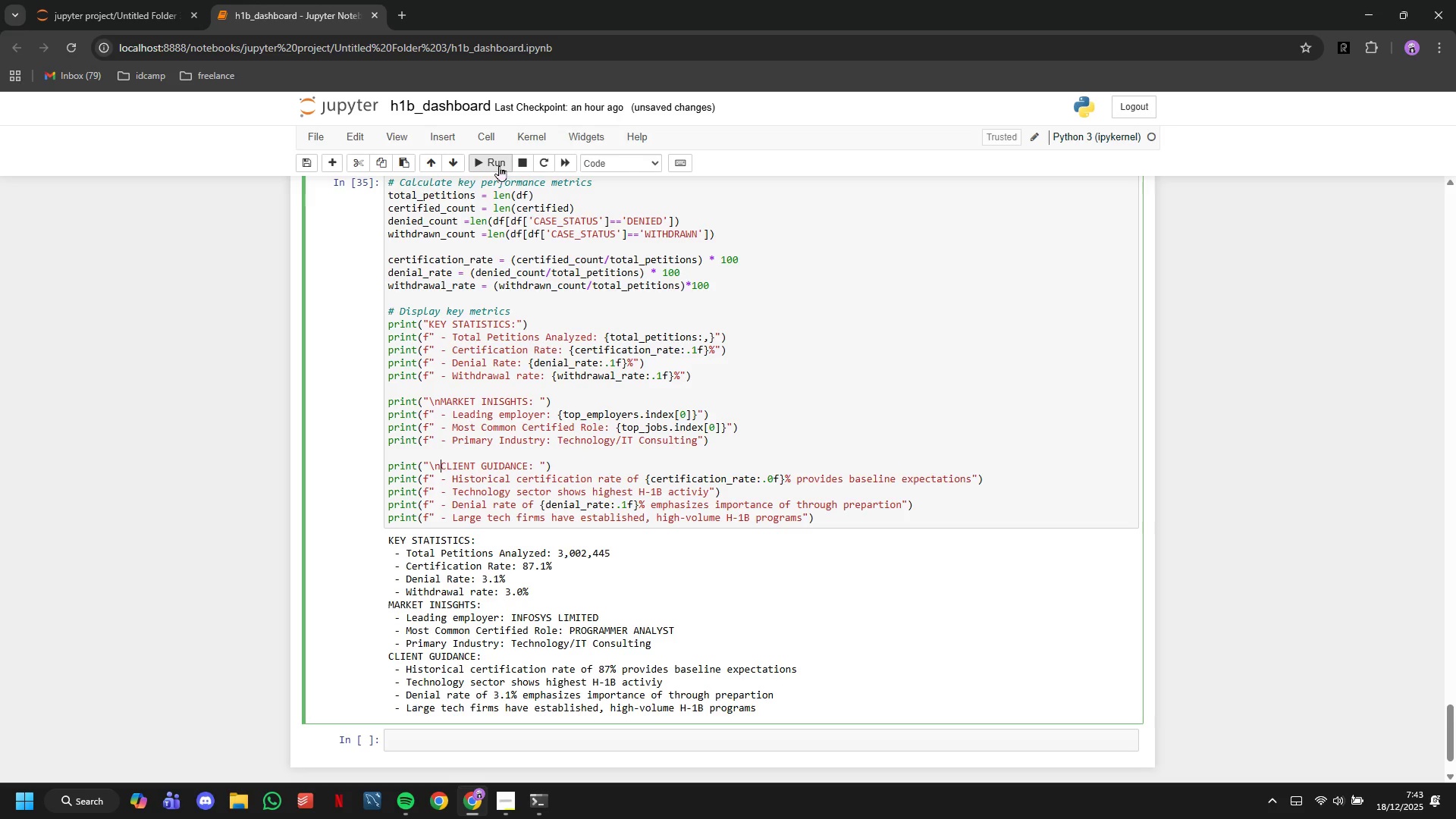 
left_click([499, 165])
 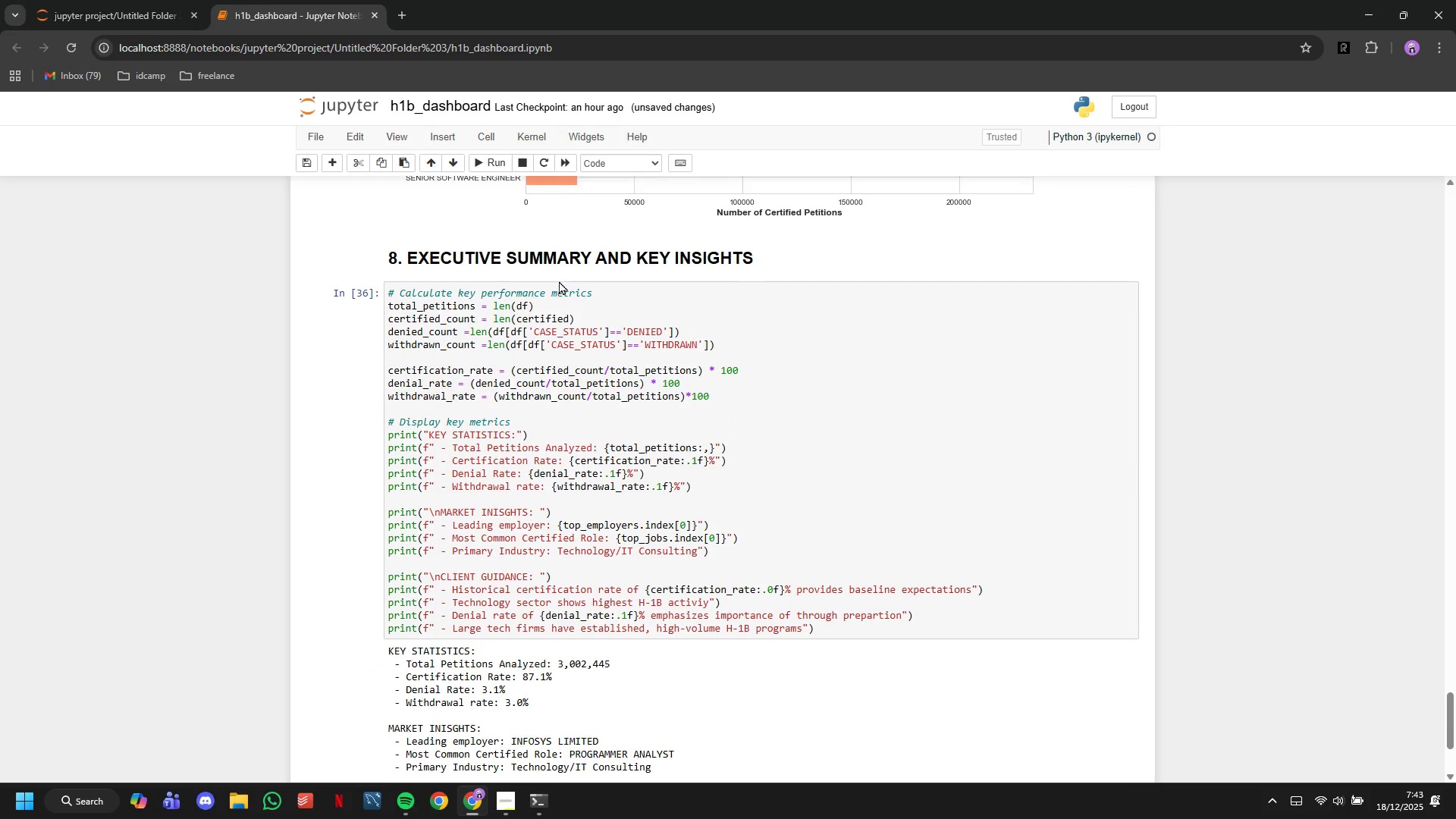 
scroll: coordinate [559, 281], scroll_direction: down, amount: 4.0
 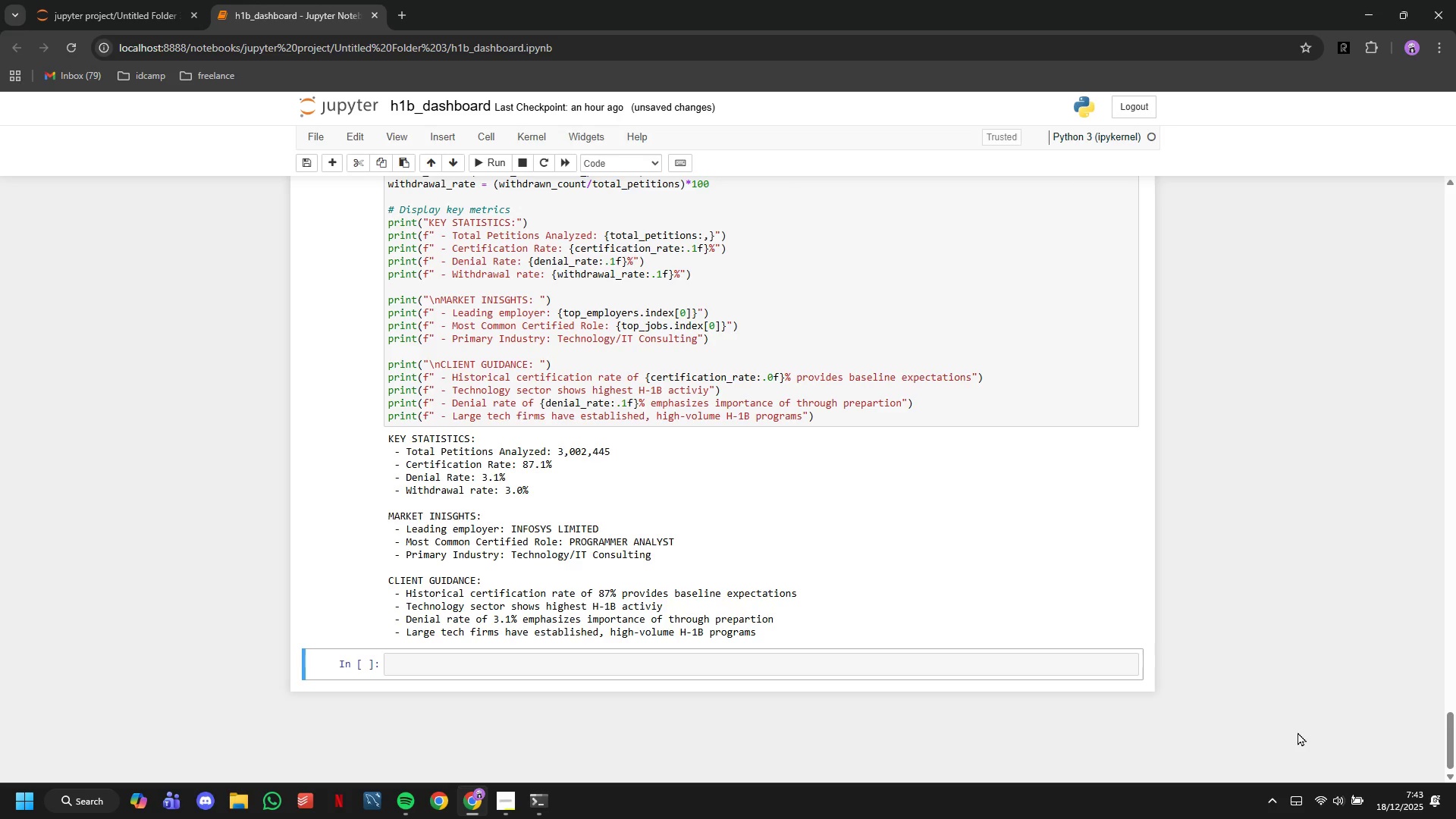 
wait(16.88)
 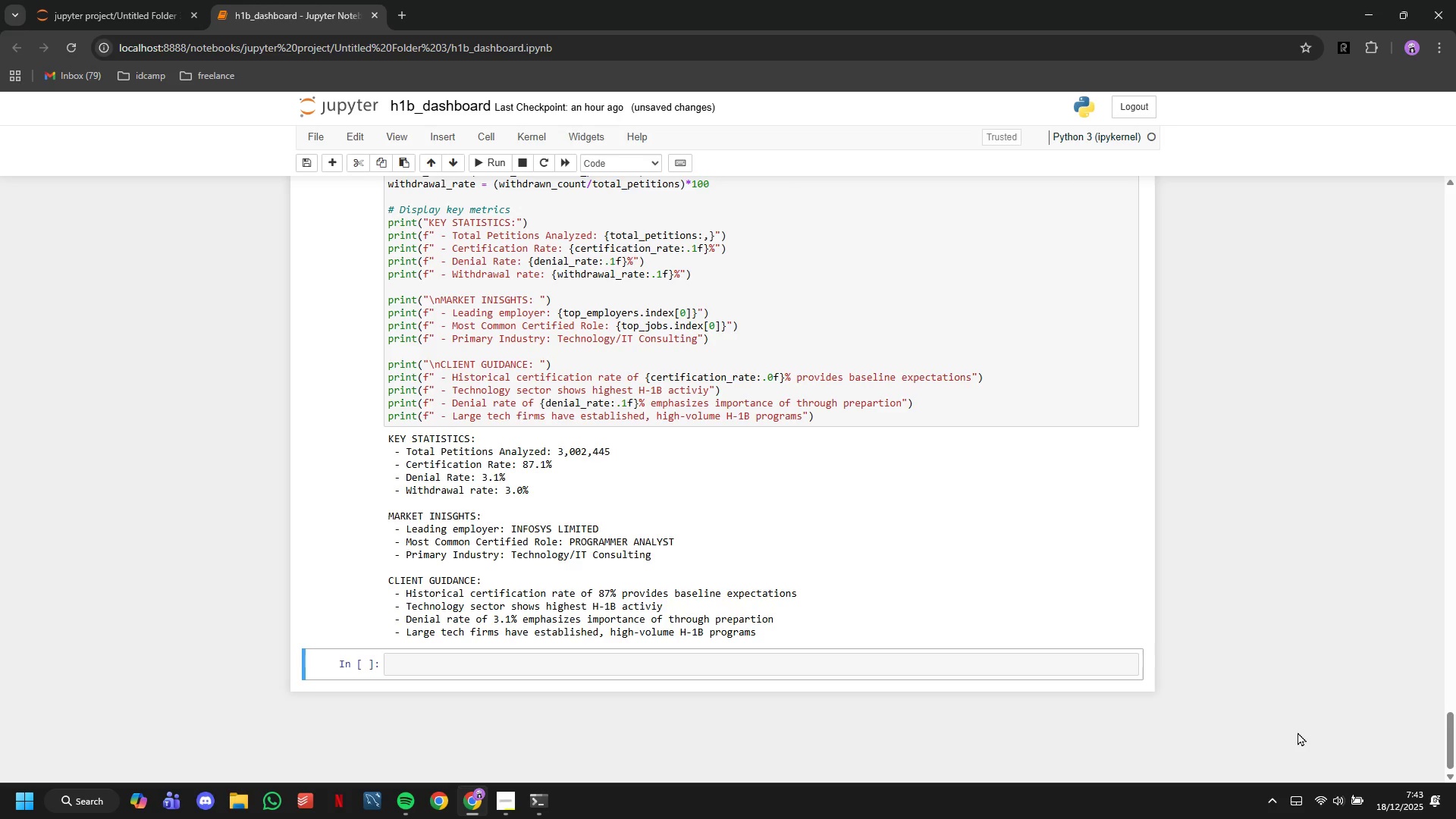 
left_click([585, 667])
 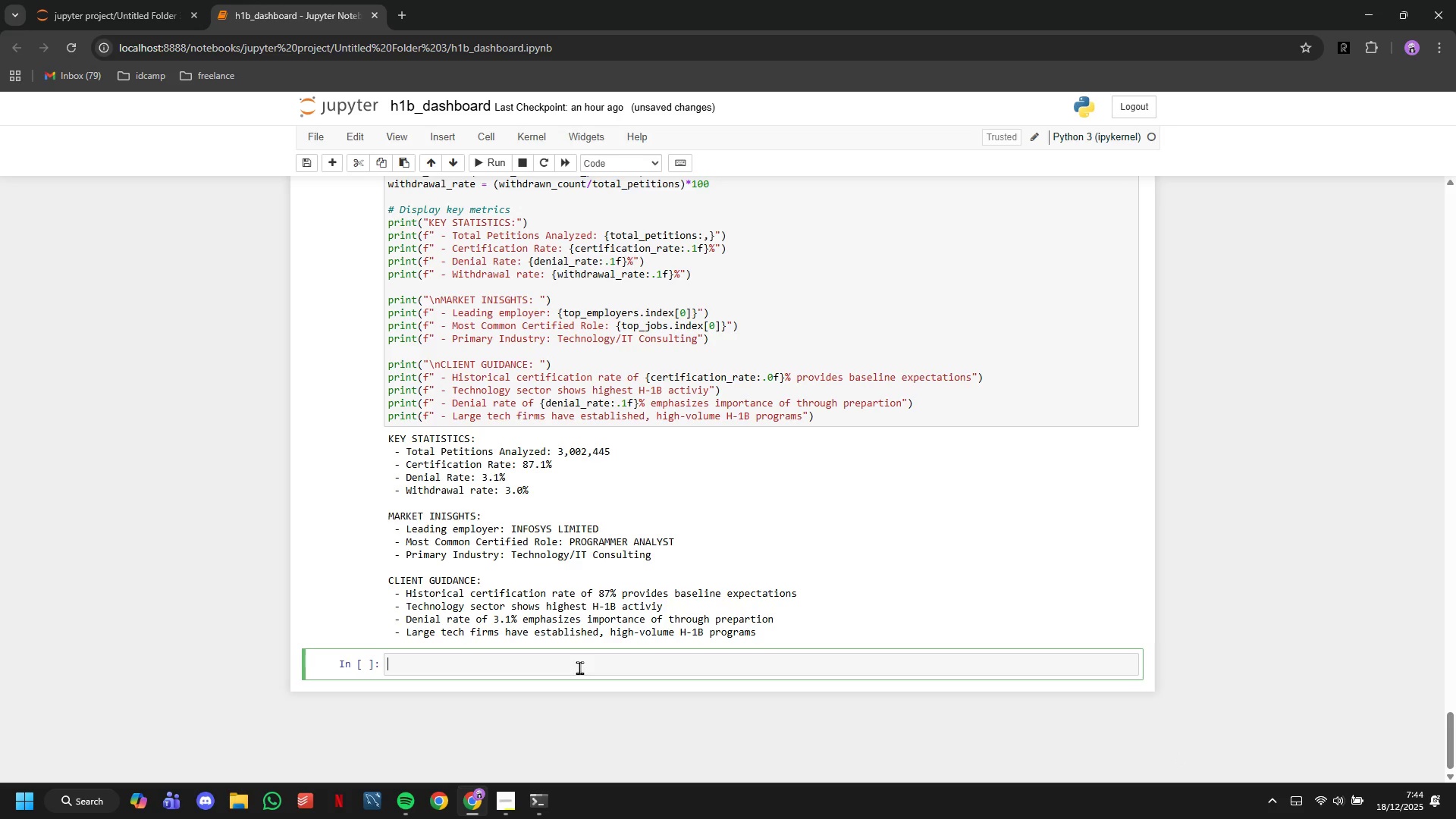 
type(# Create summary table)
 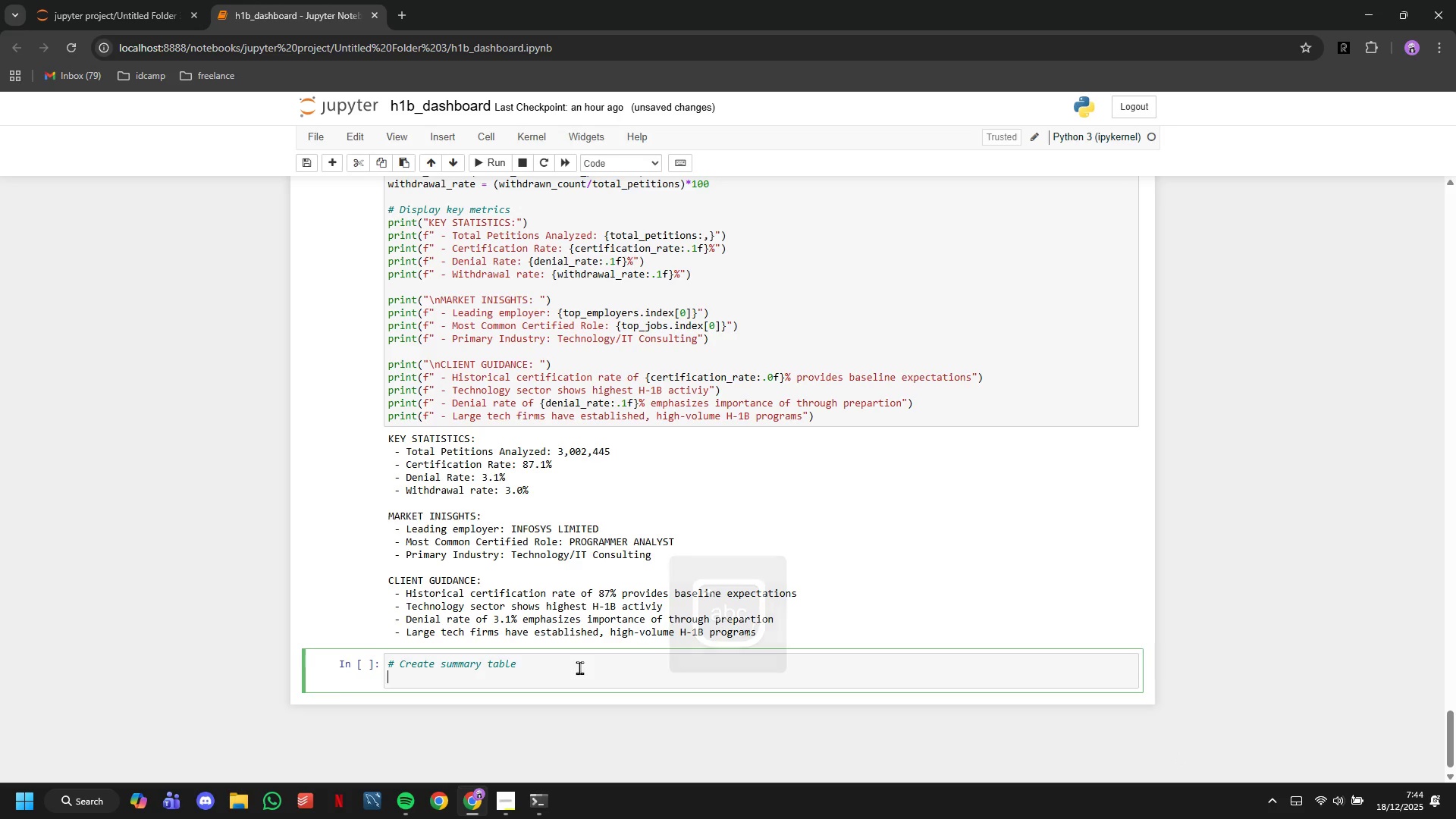 
key(Enter)
 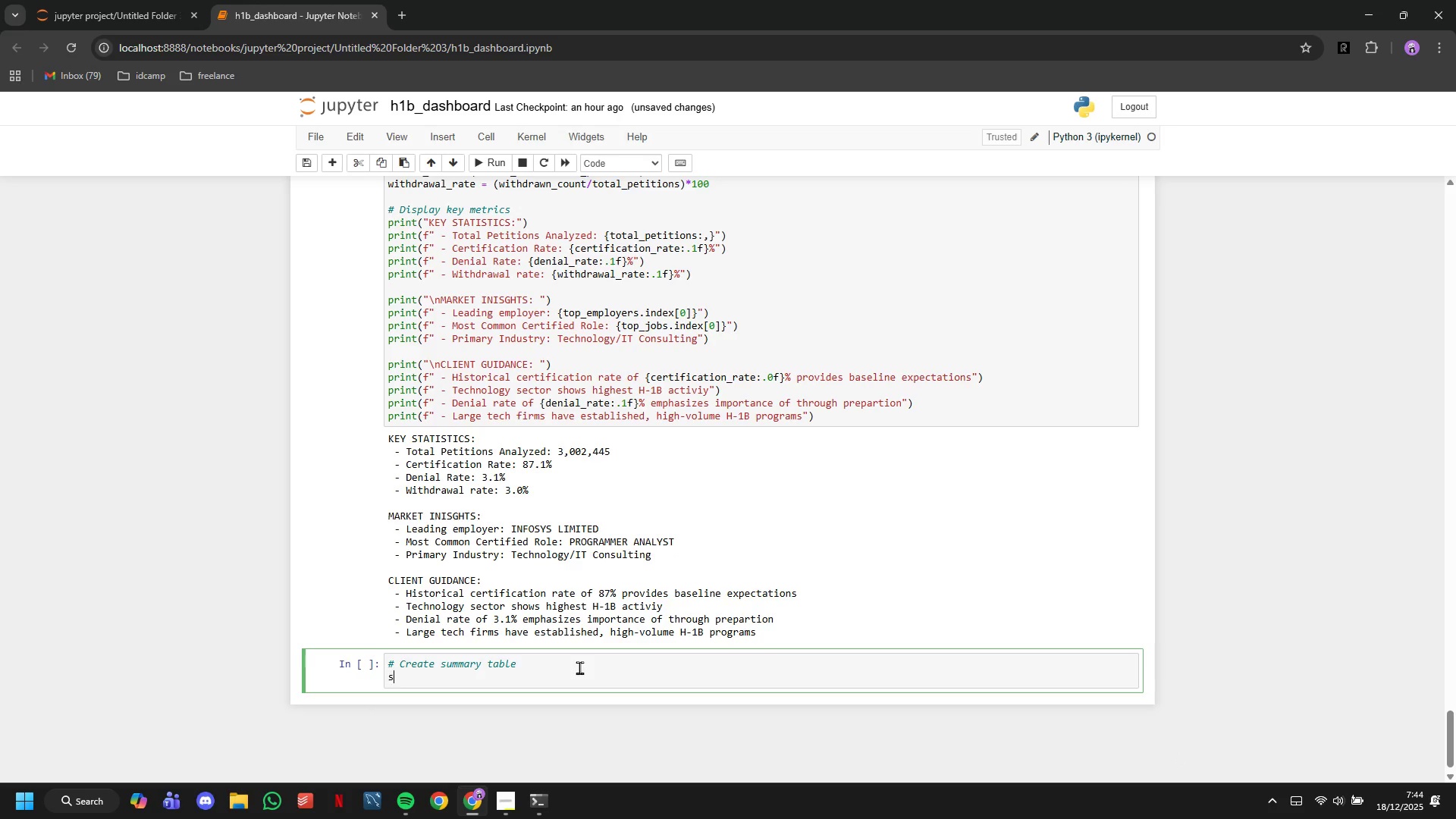 
type(summary_table = pd.DataFra,e({)
 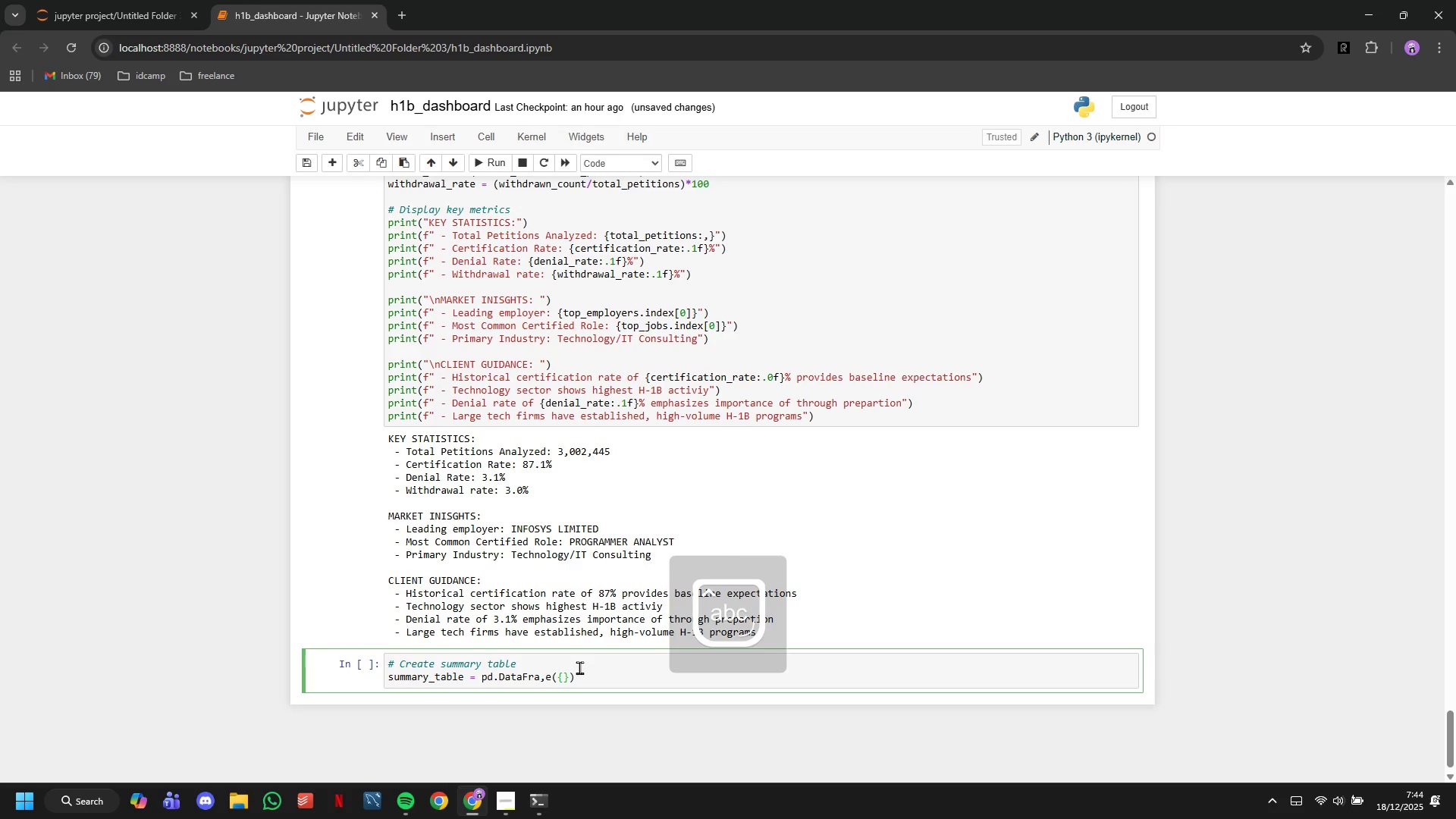 
key(Enter)
 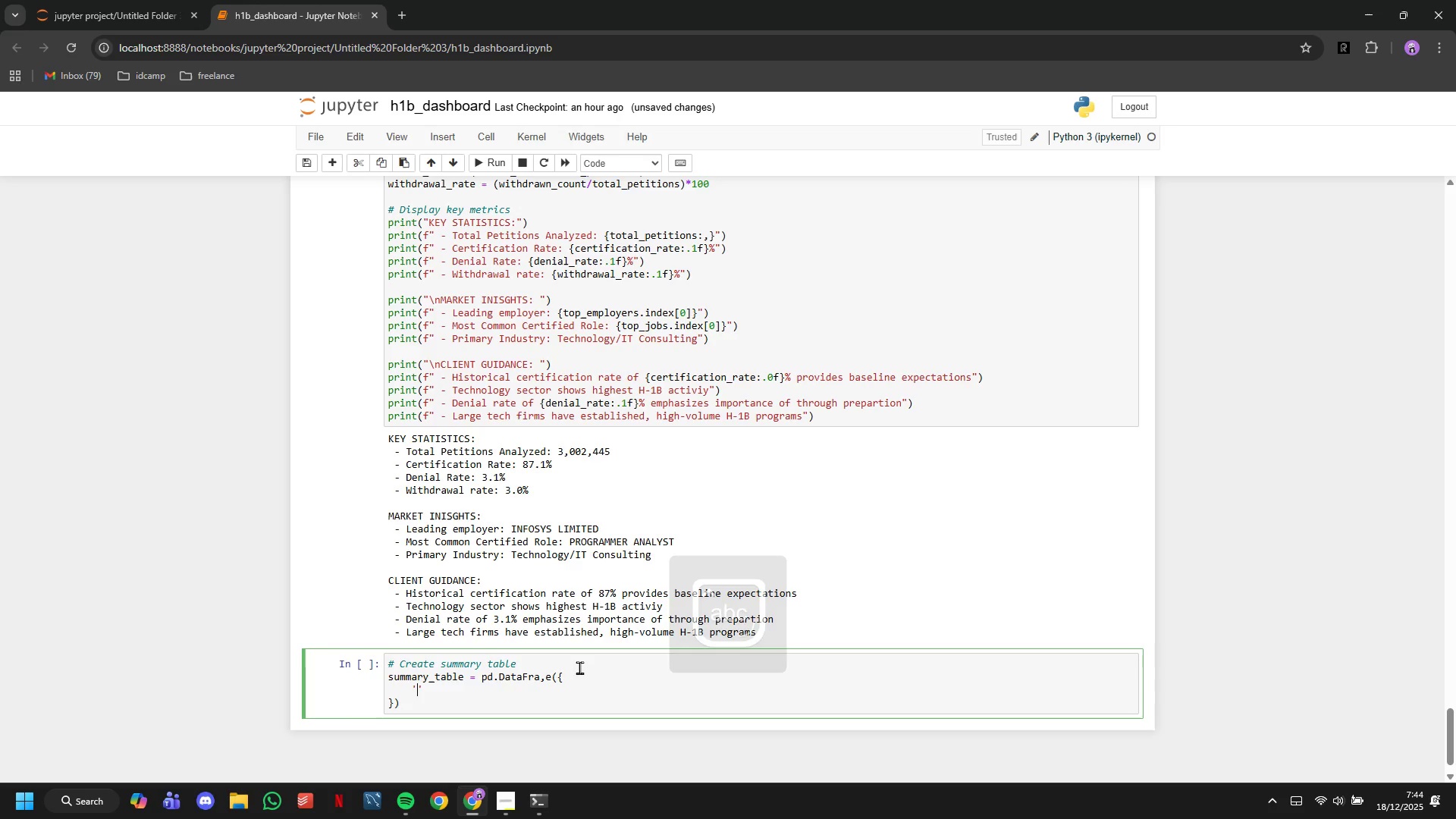 
type('Metric)
 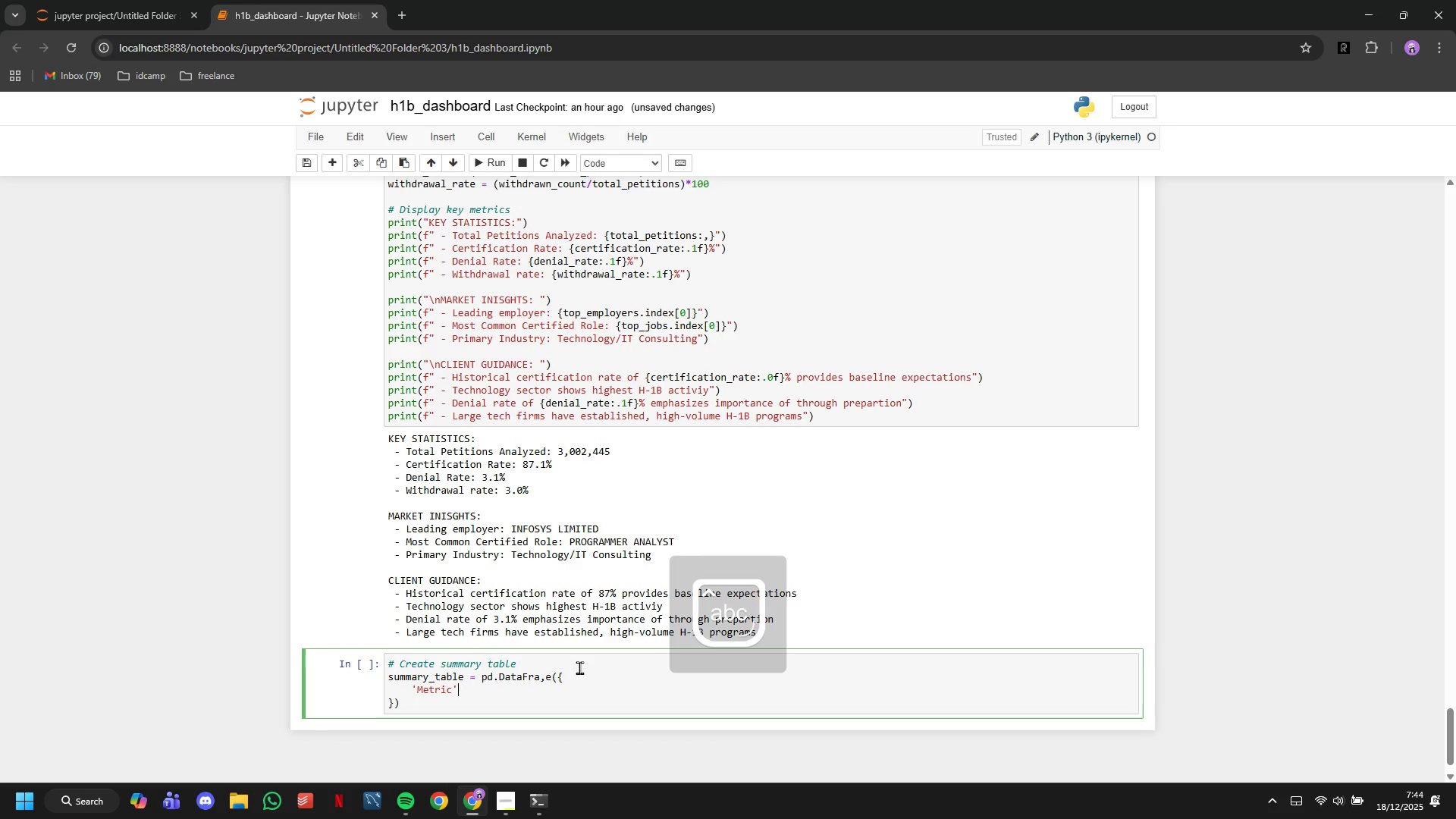 
key(ArrowRight)
 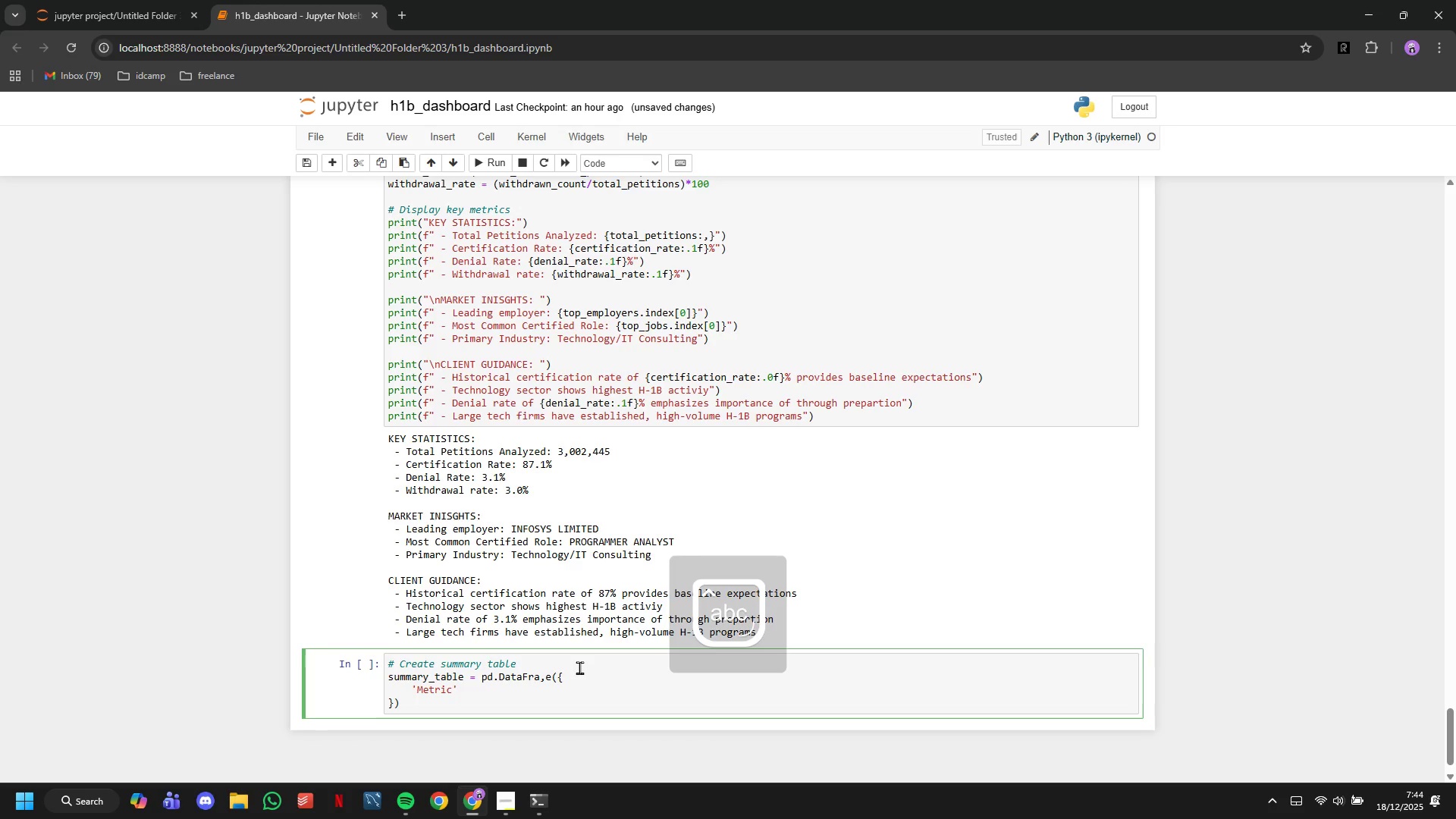 
key(Shift+Semicolon)
 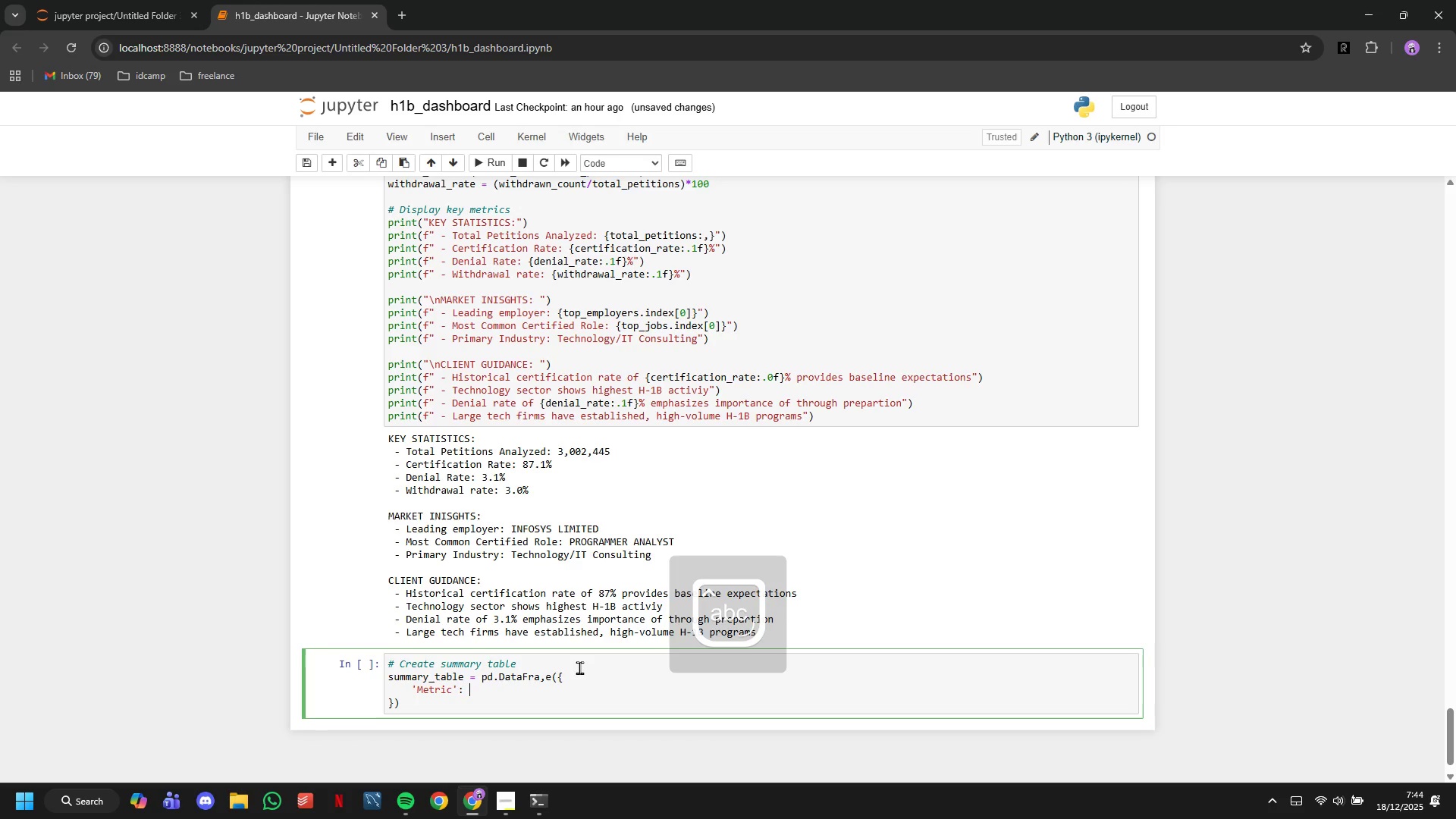 
key(Space)
 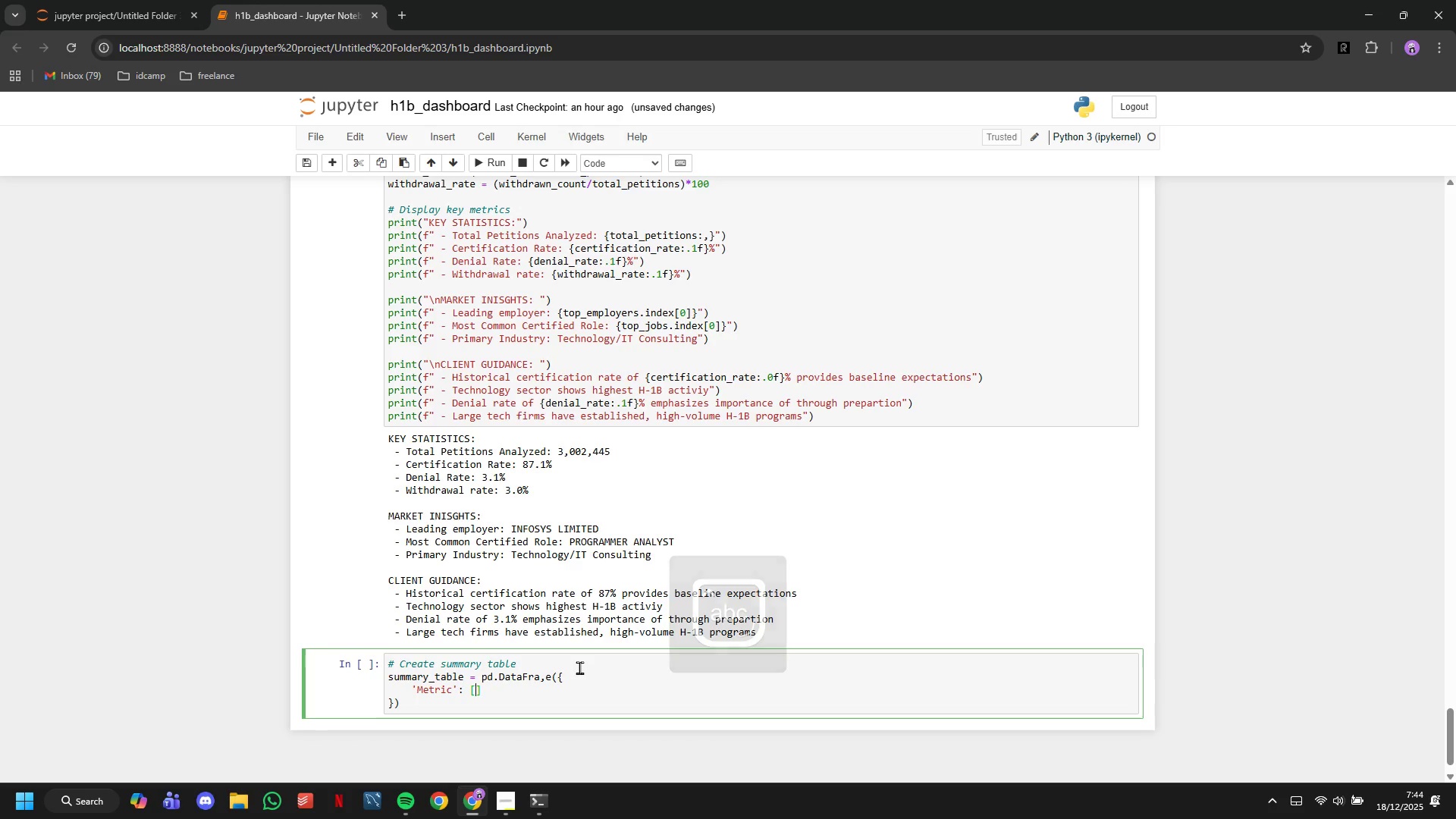 
key(BracketLeft)
 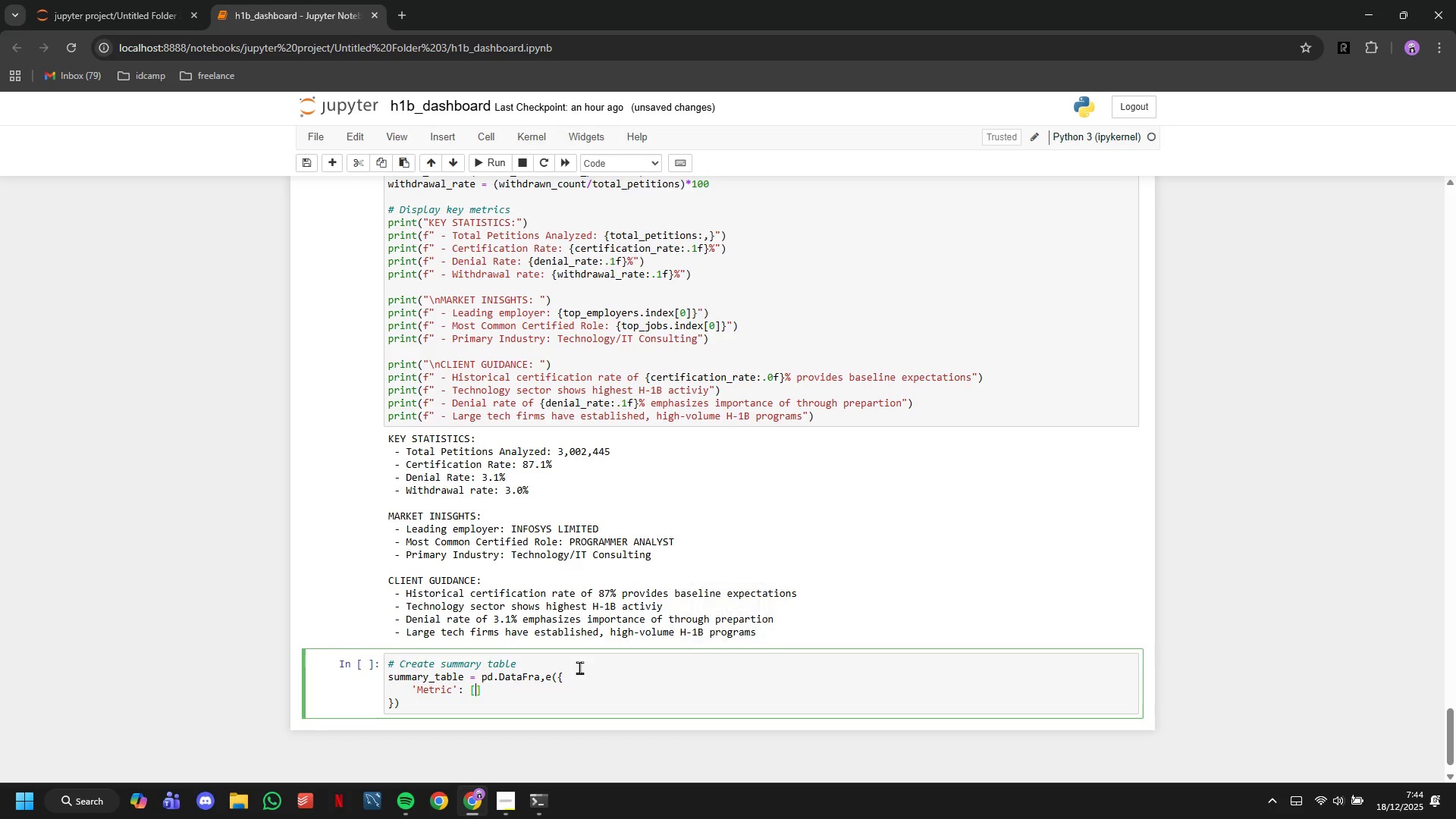 
key(Shift+ShiftRight)
 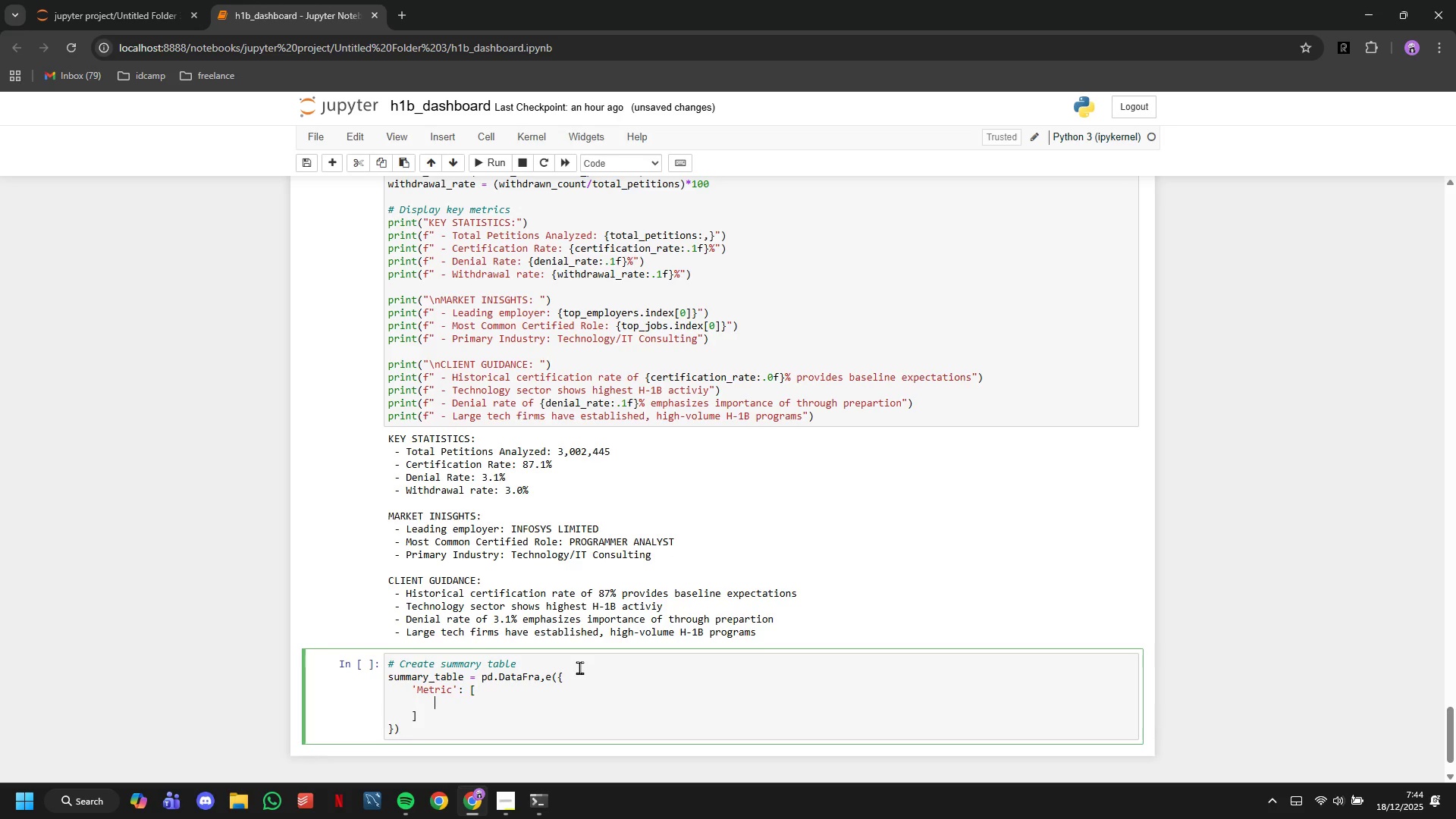 
key(Enter)
 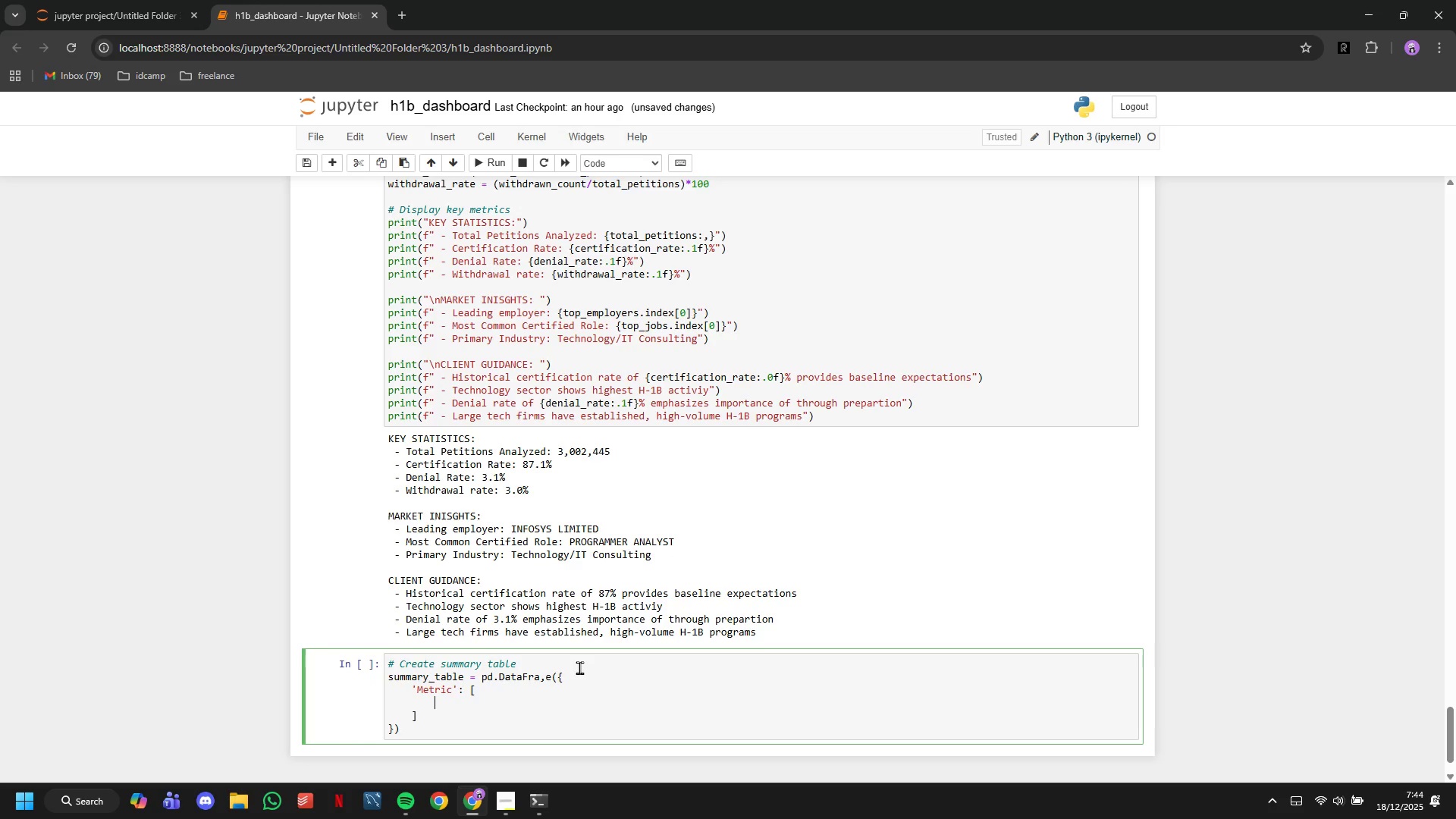 
type('Total Petitions)
 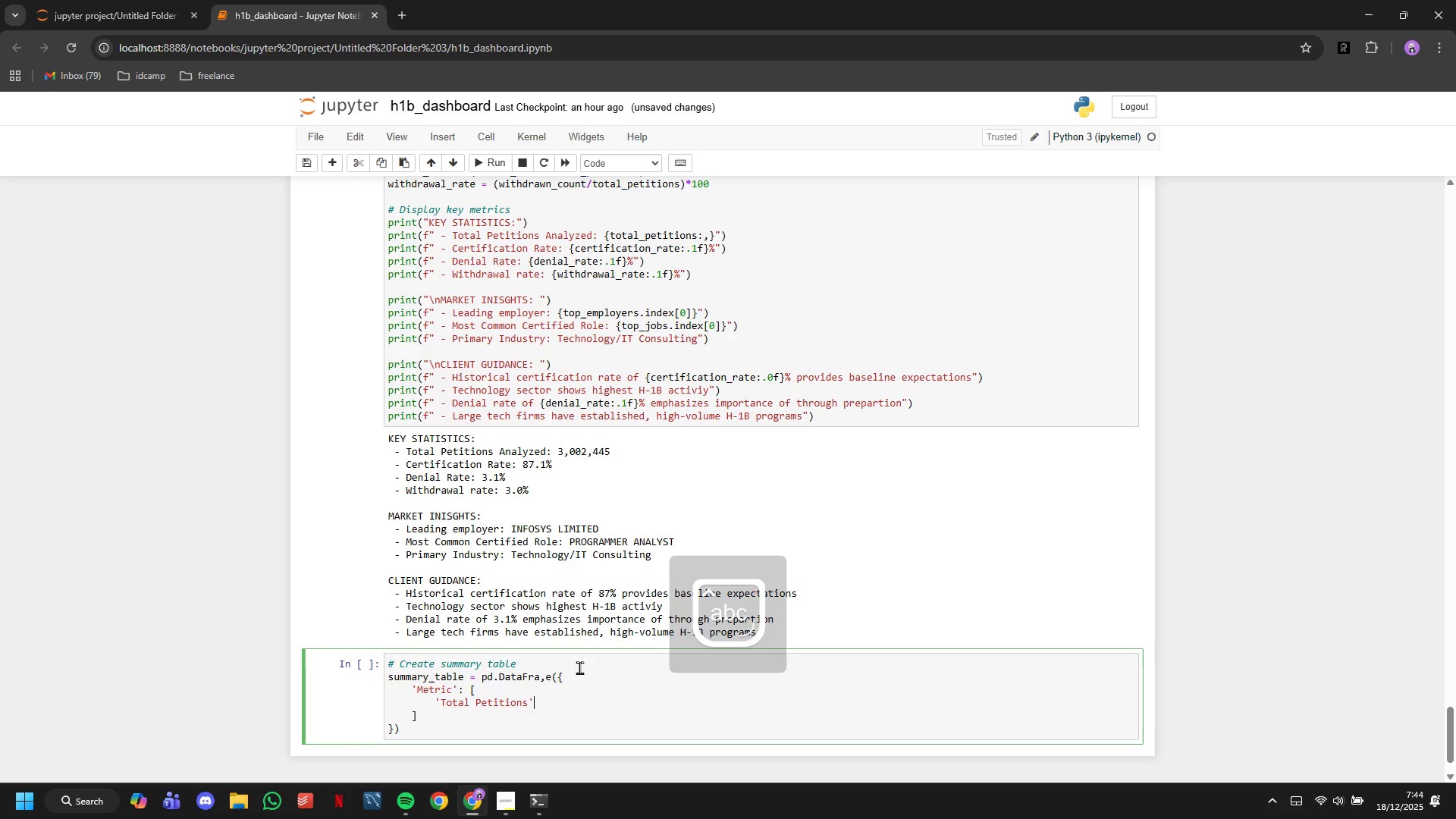 
key(ArrowRight)
 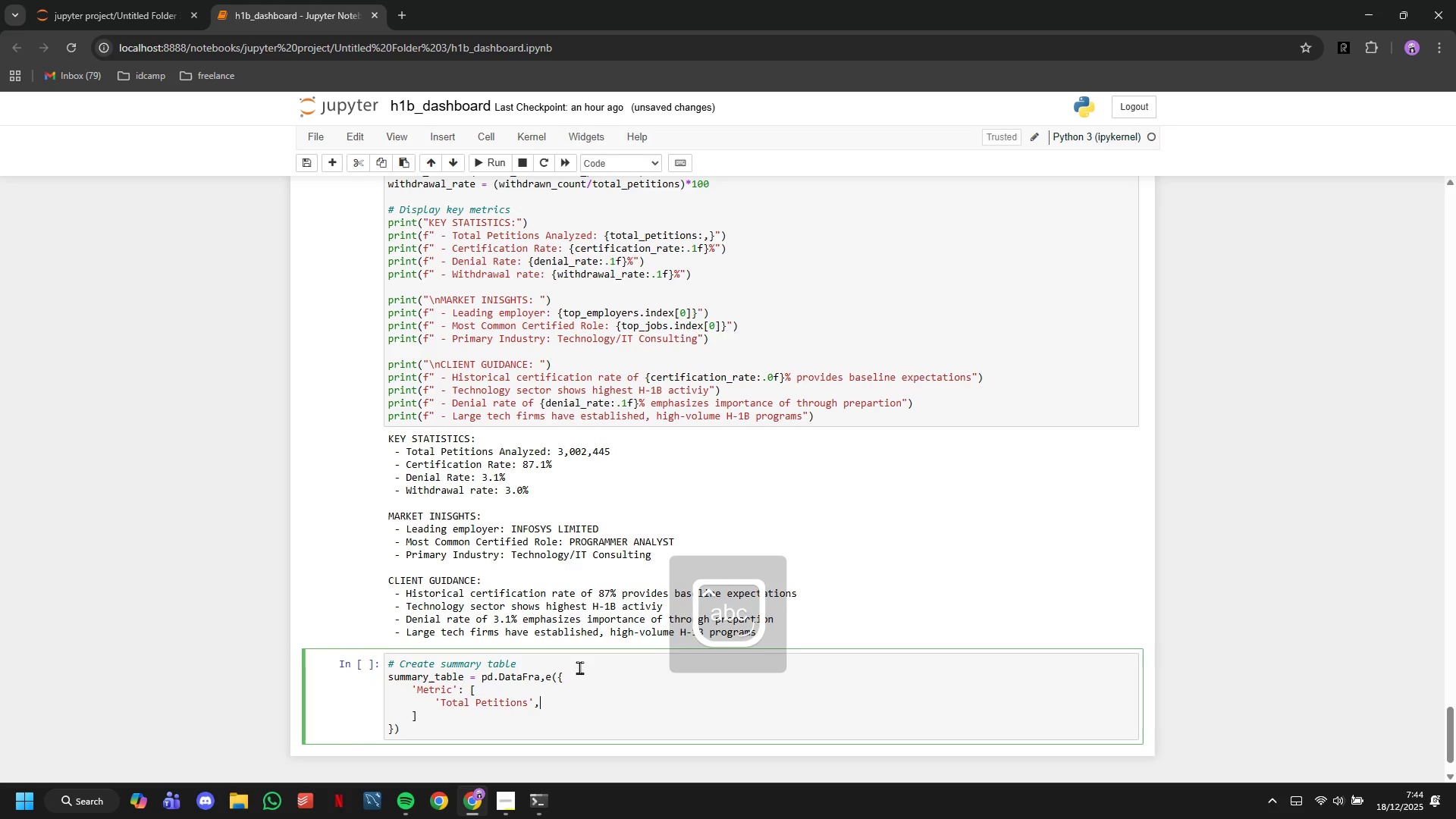 
key(Comma)
 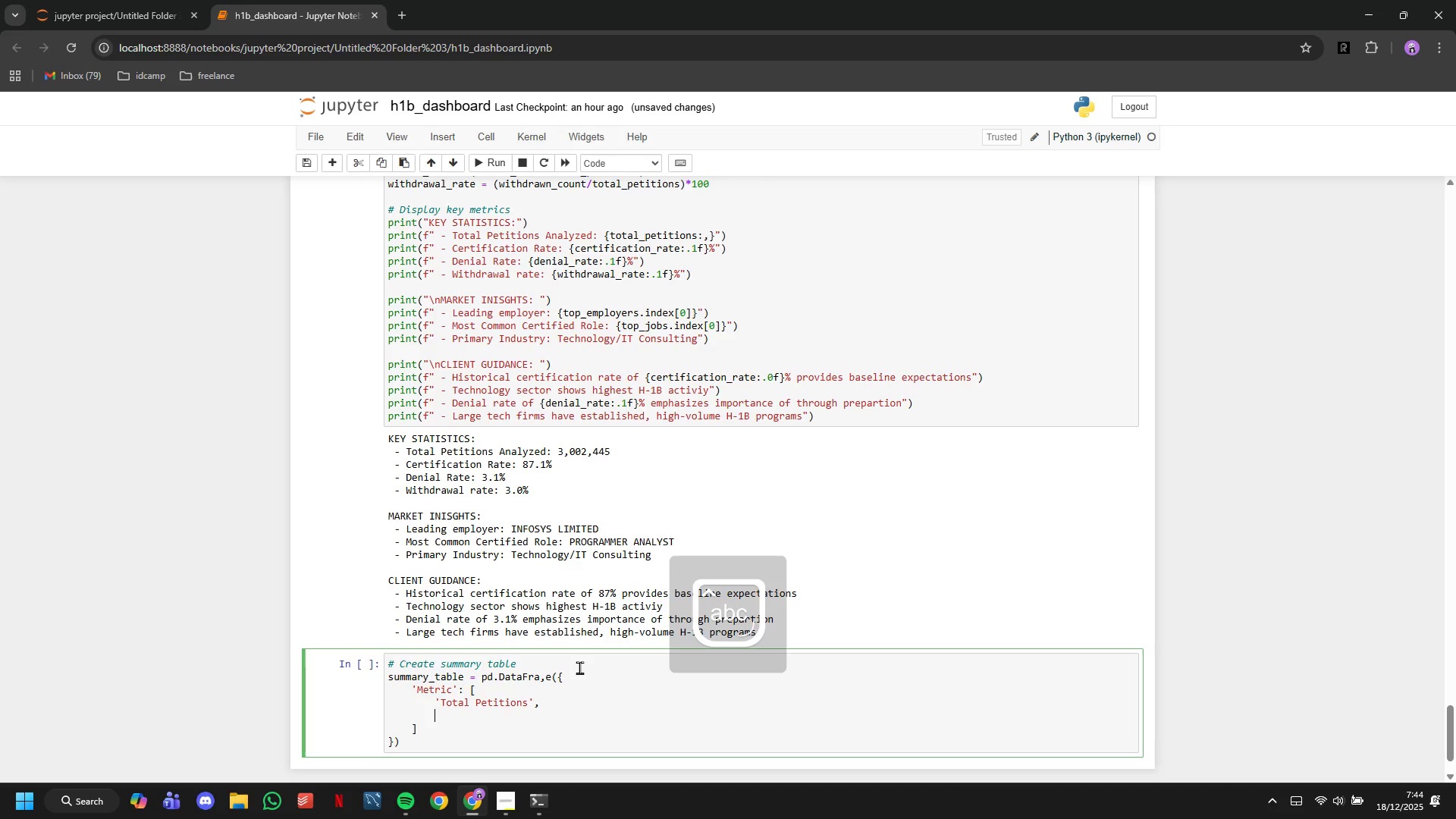 
key(Enter)
 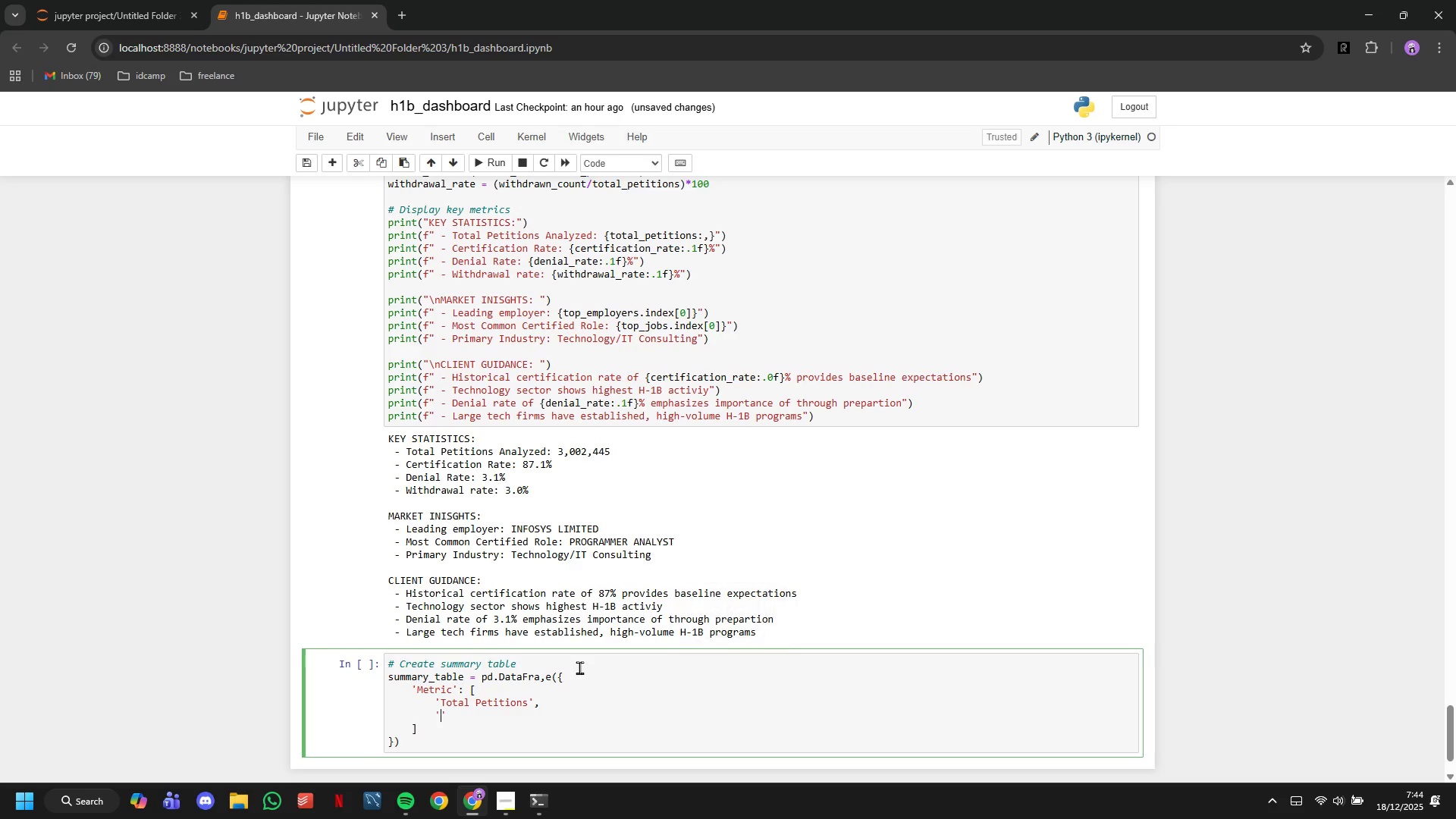 
type('Certified Petitions)
 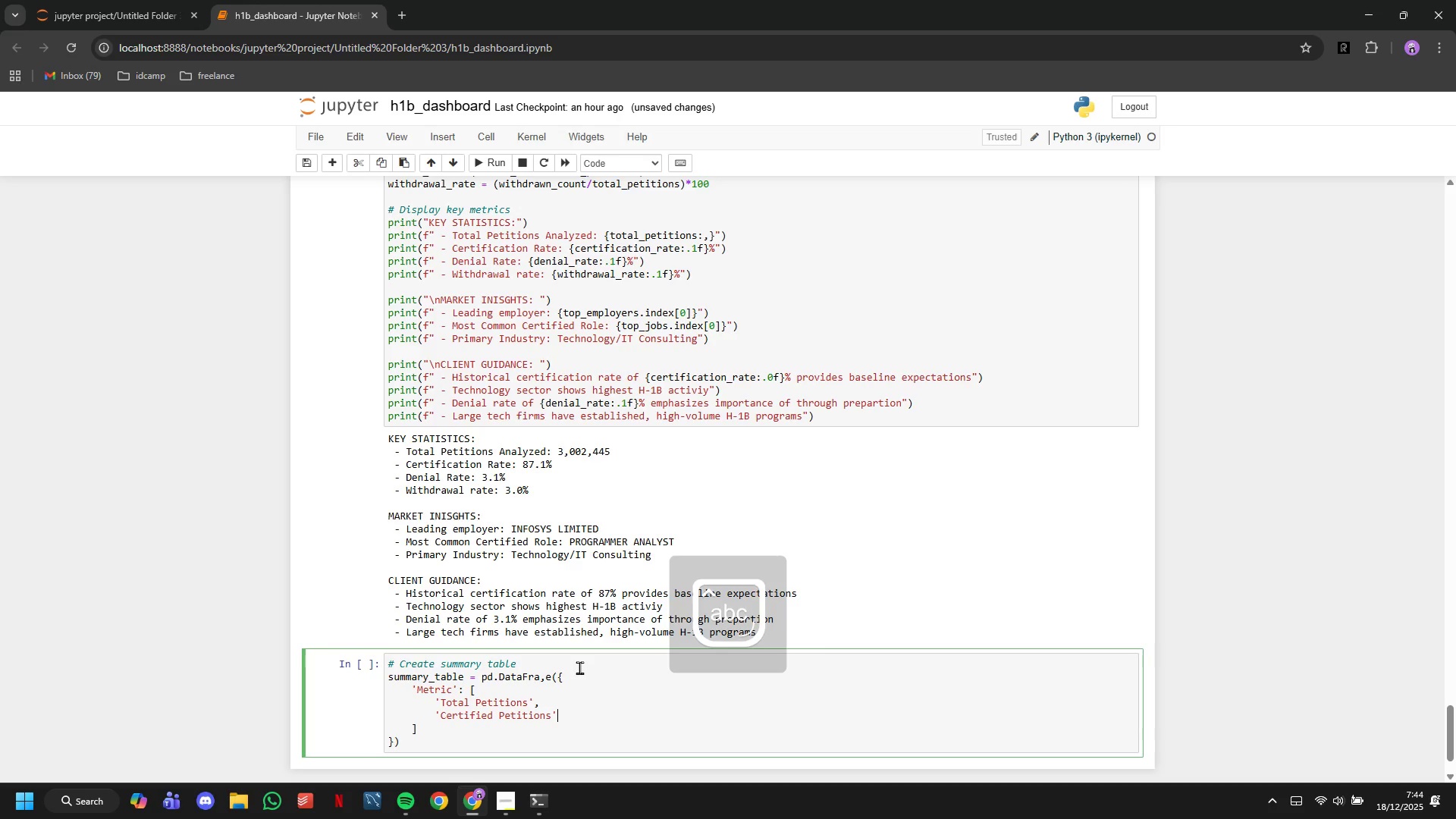 
key(ArrowRight)
 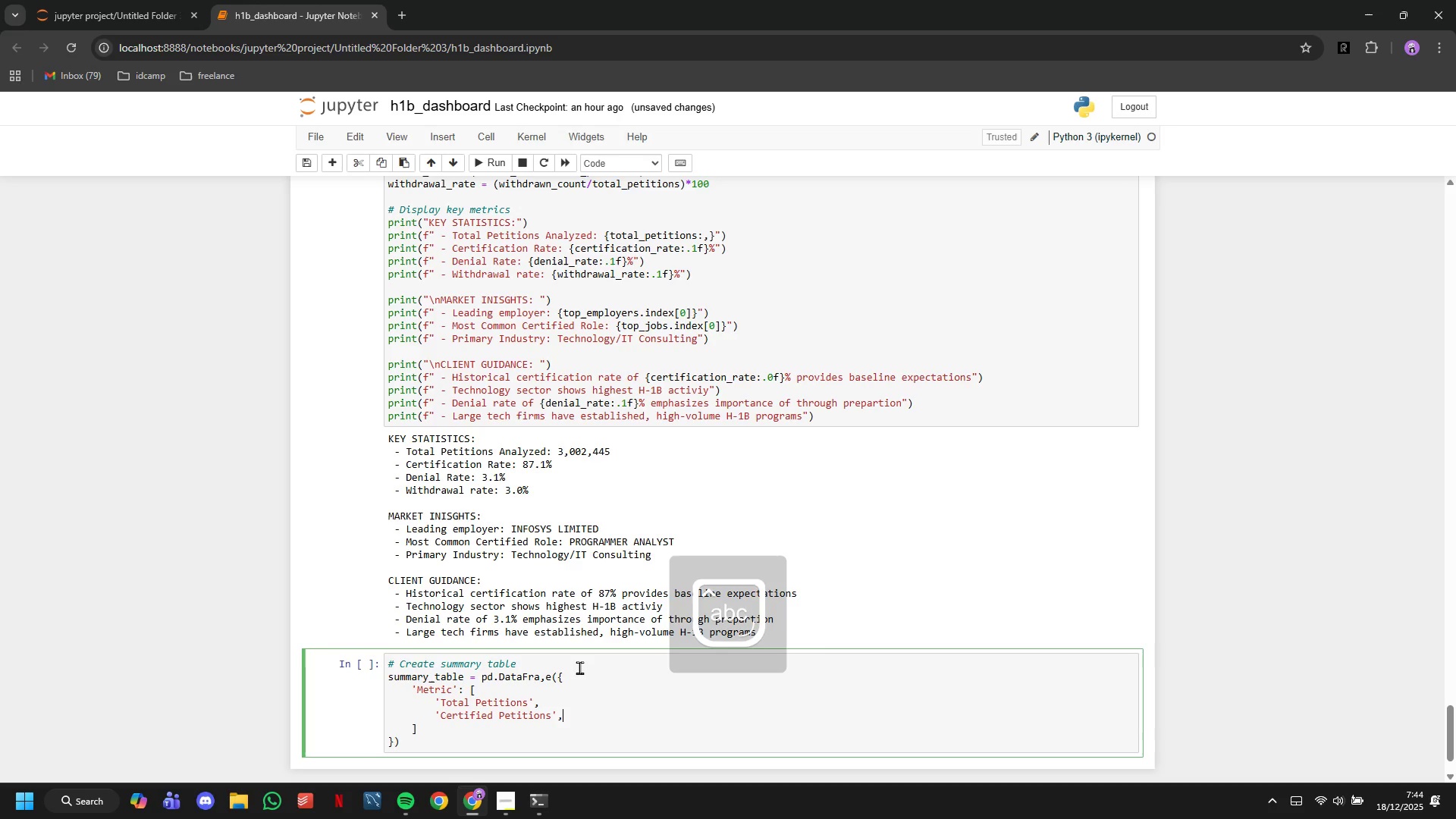 
key(Comma)
 